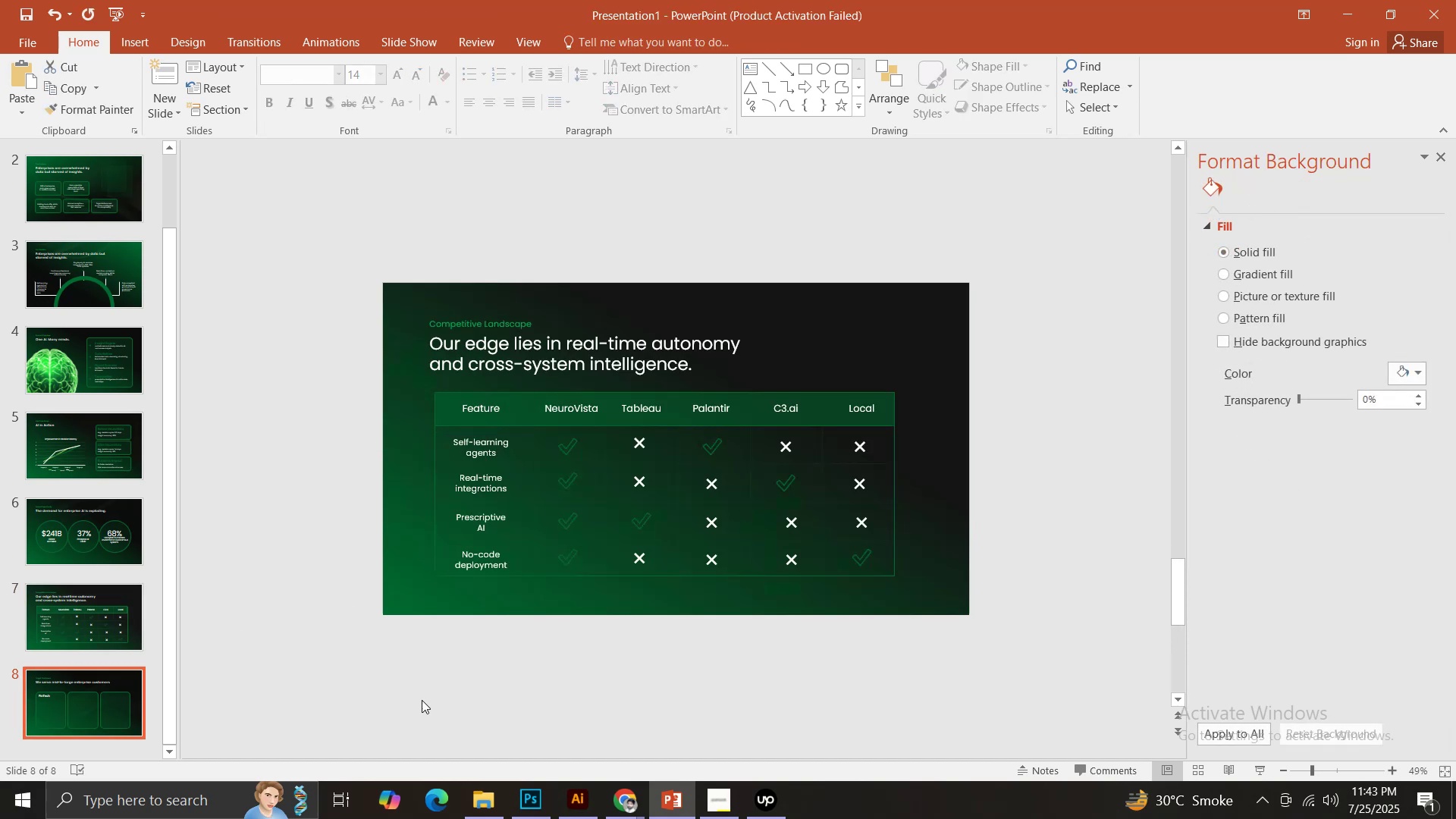 
key(Control+V)
 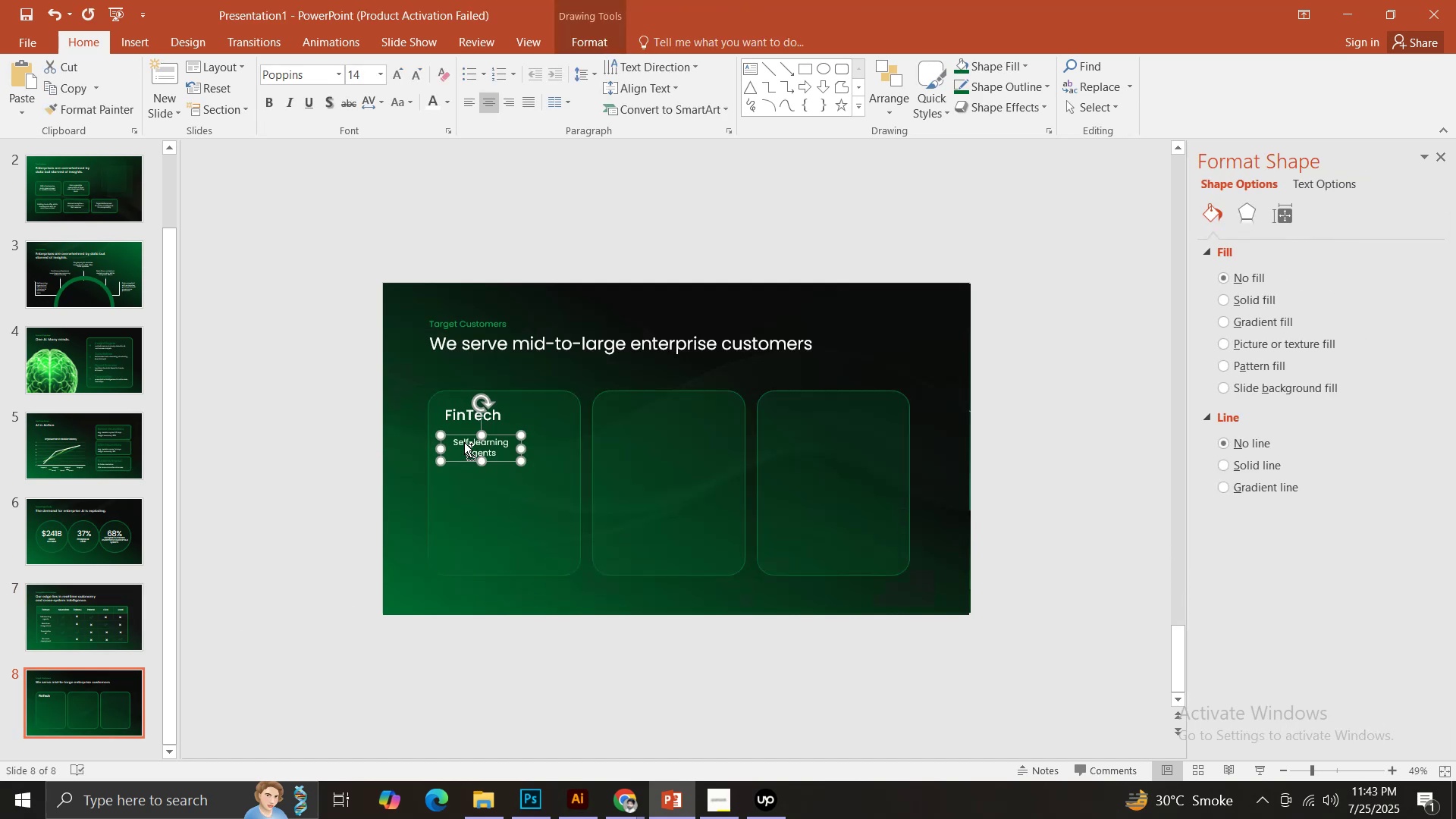 
left_click([463, 442])
 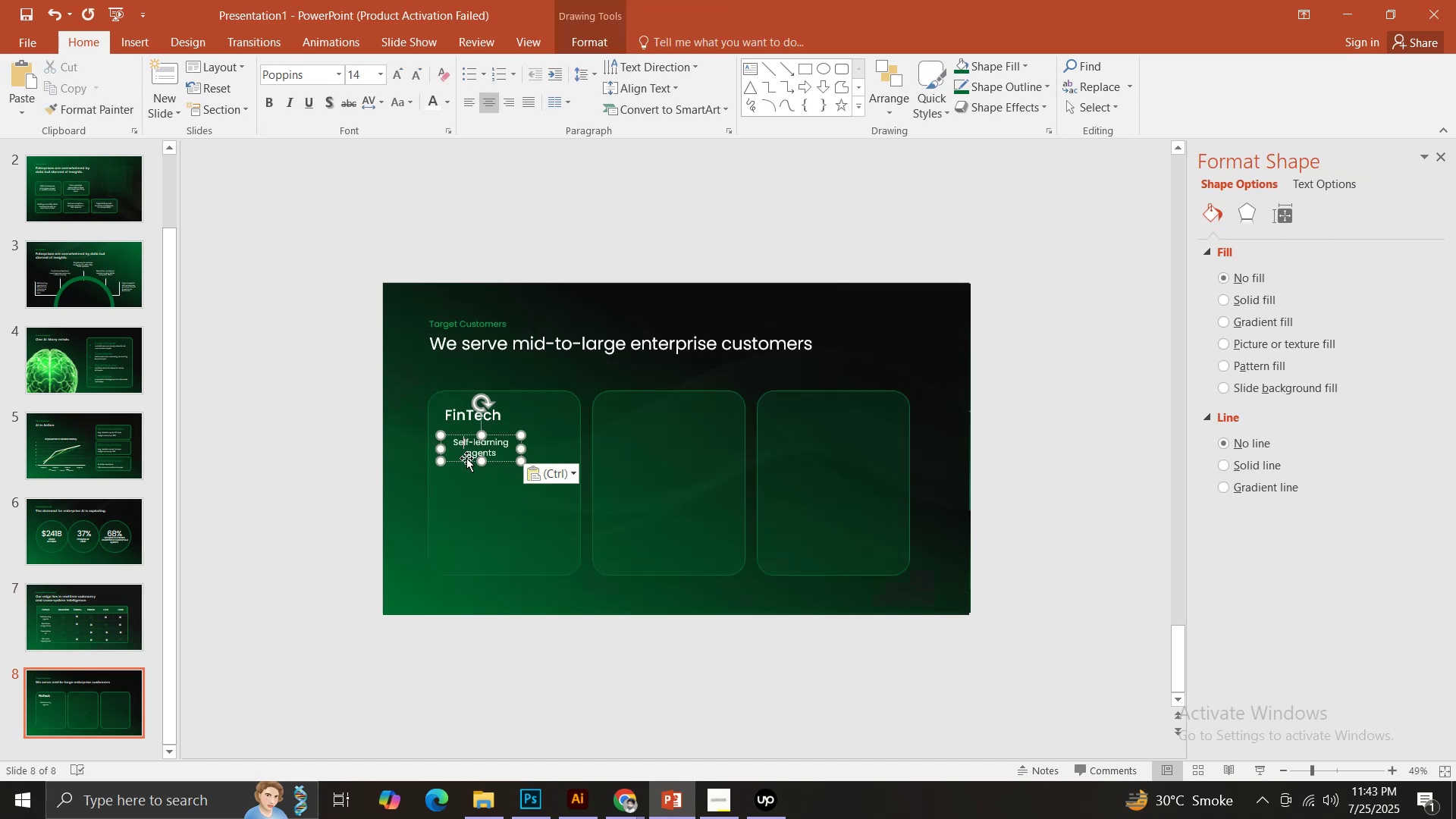 
key(Control+ControlLeft)
 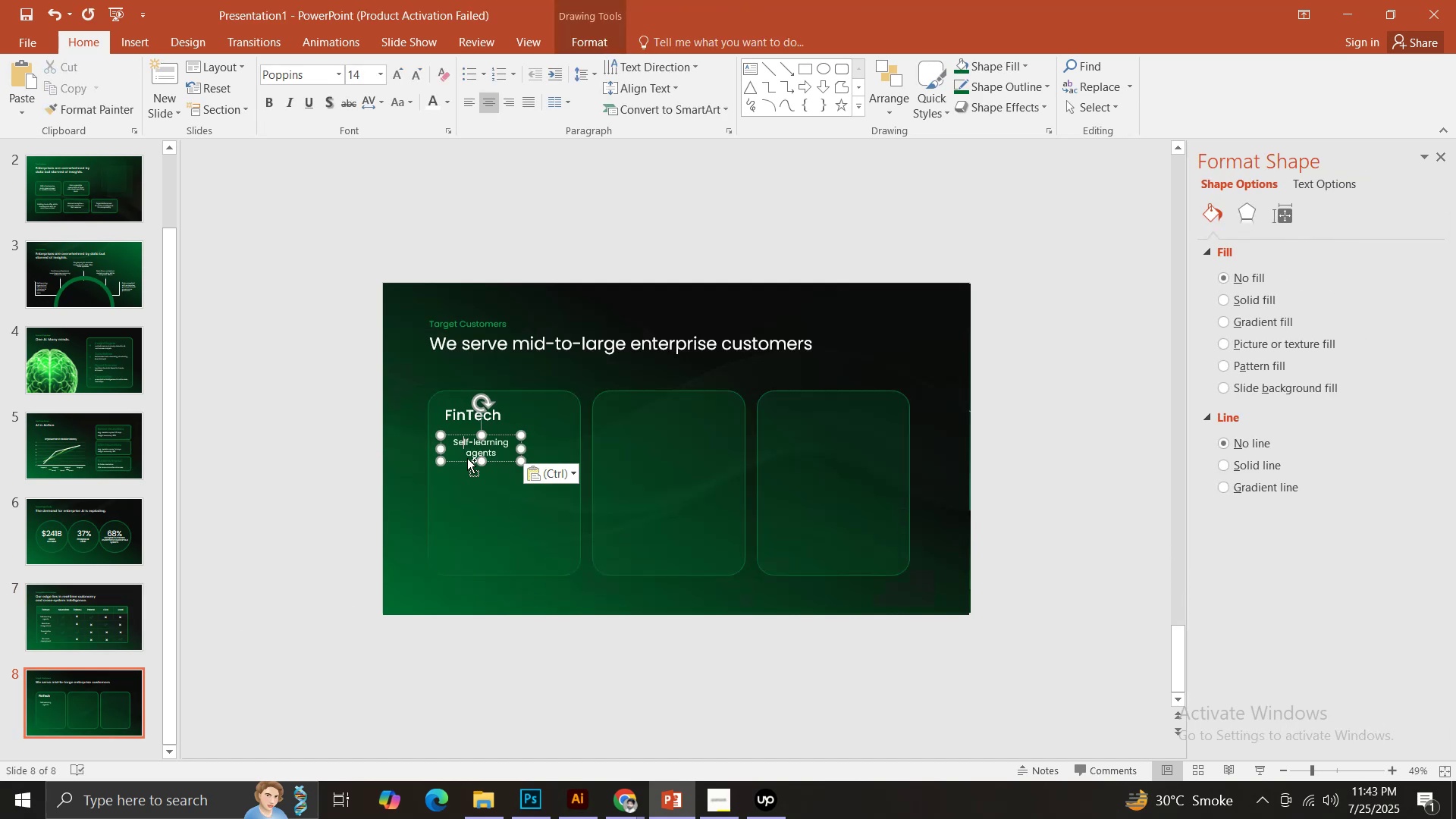 
key(Control+A)
 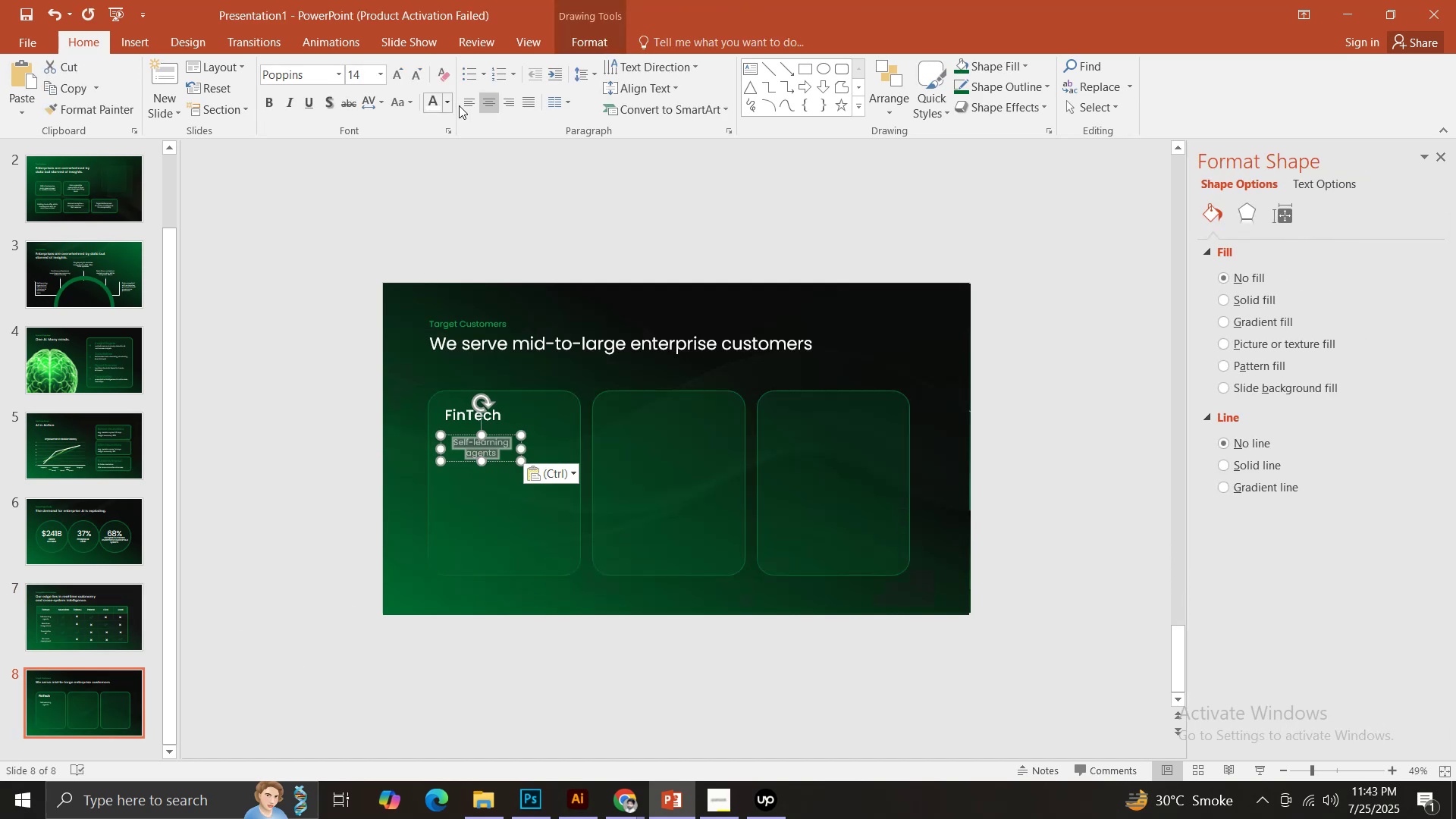 
left_click([463, 104])
 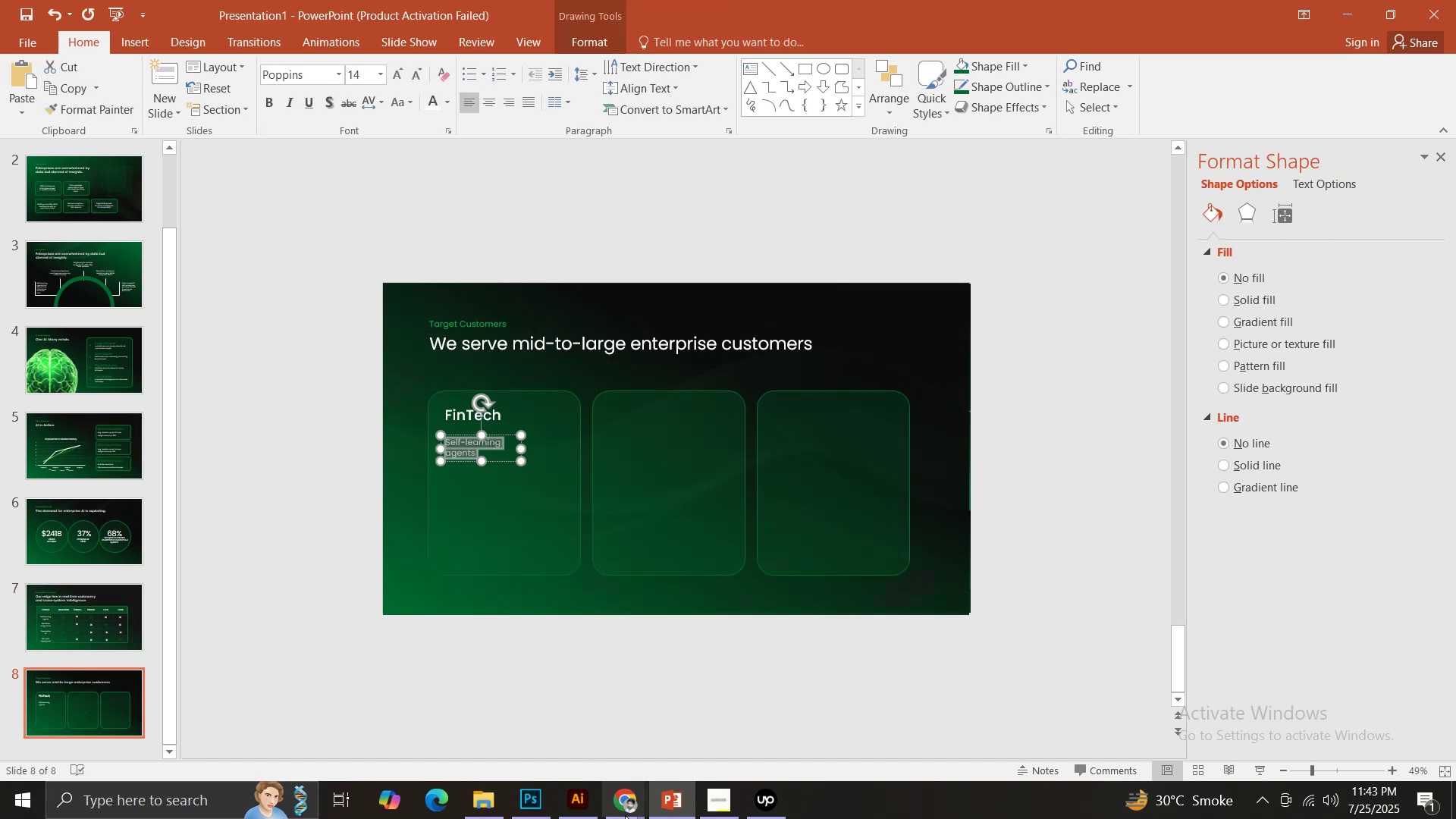 
double_click([538, 732])
 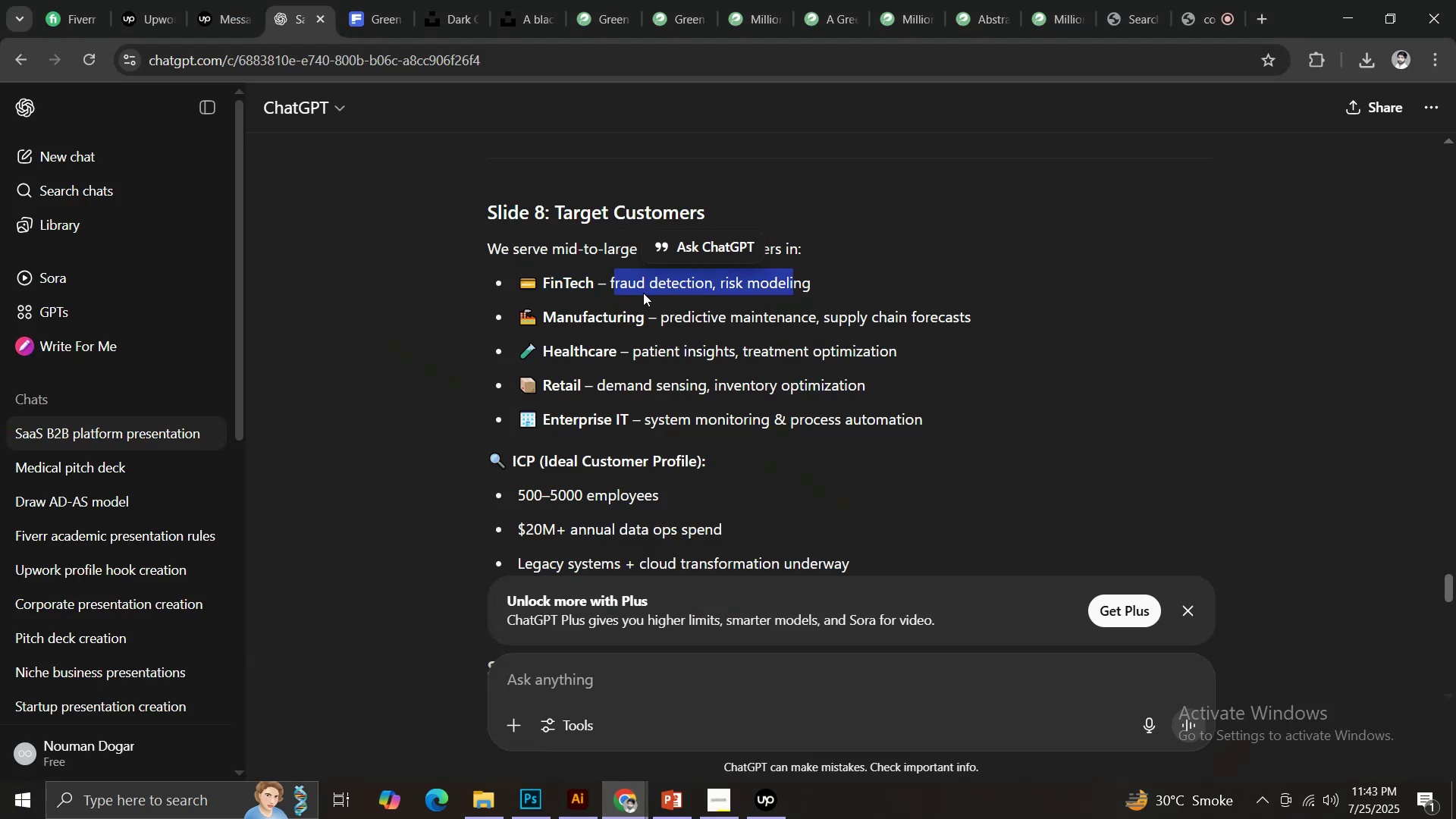 
left_click([611, 281])
 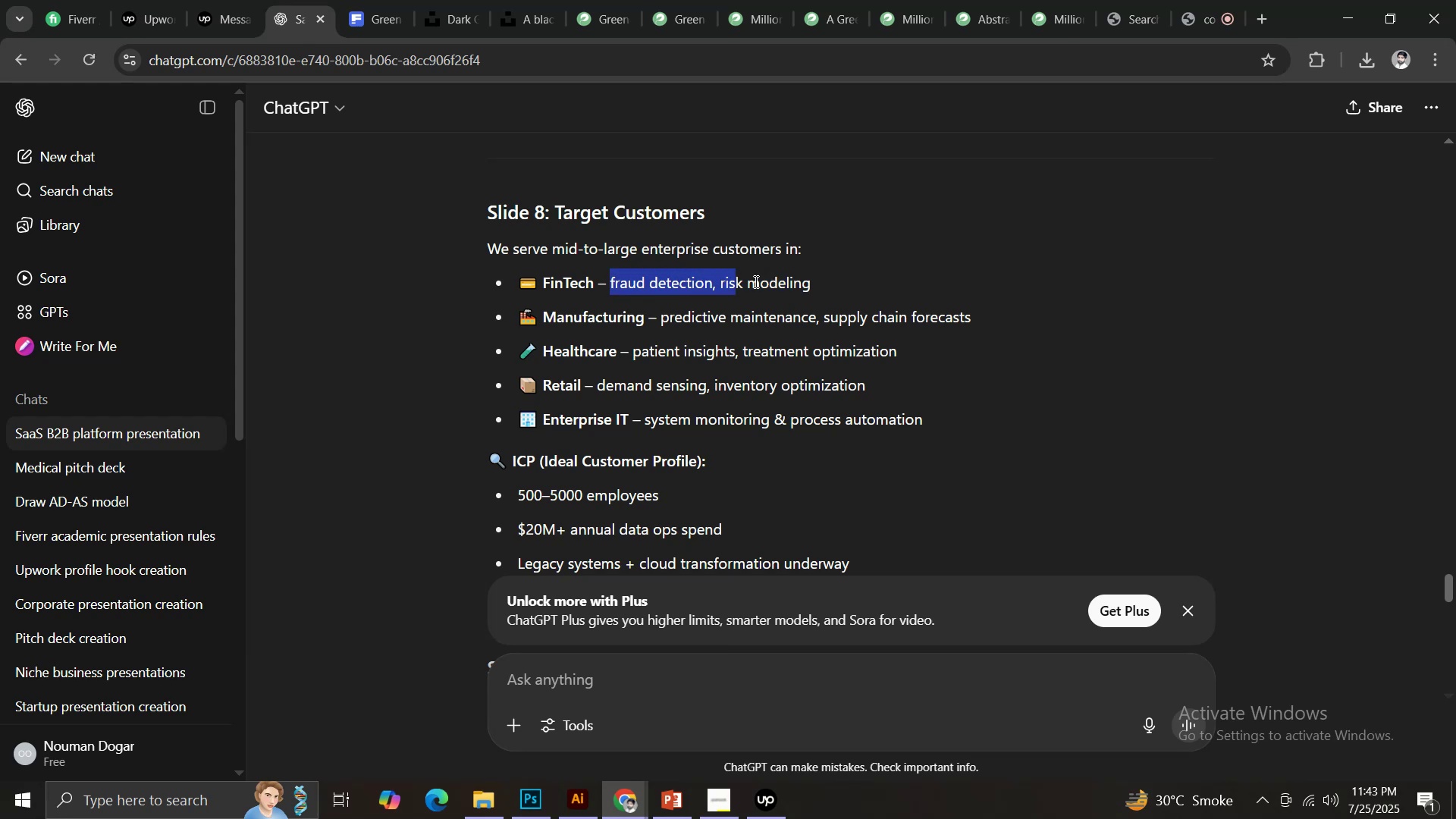 
key(Control+C)
 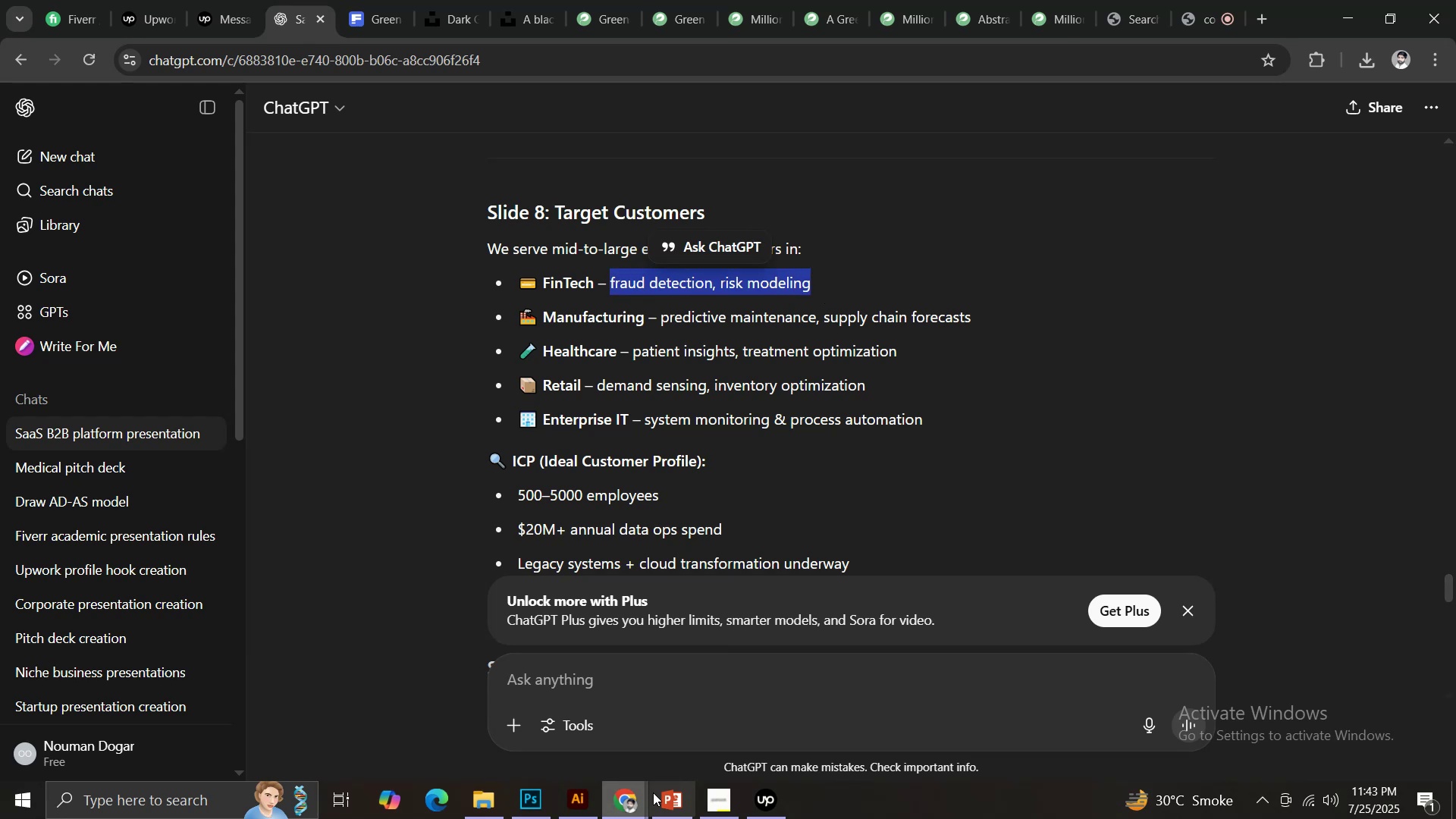 
left_click([661, 792])
 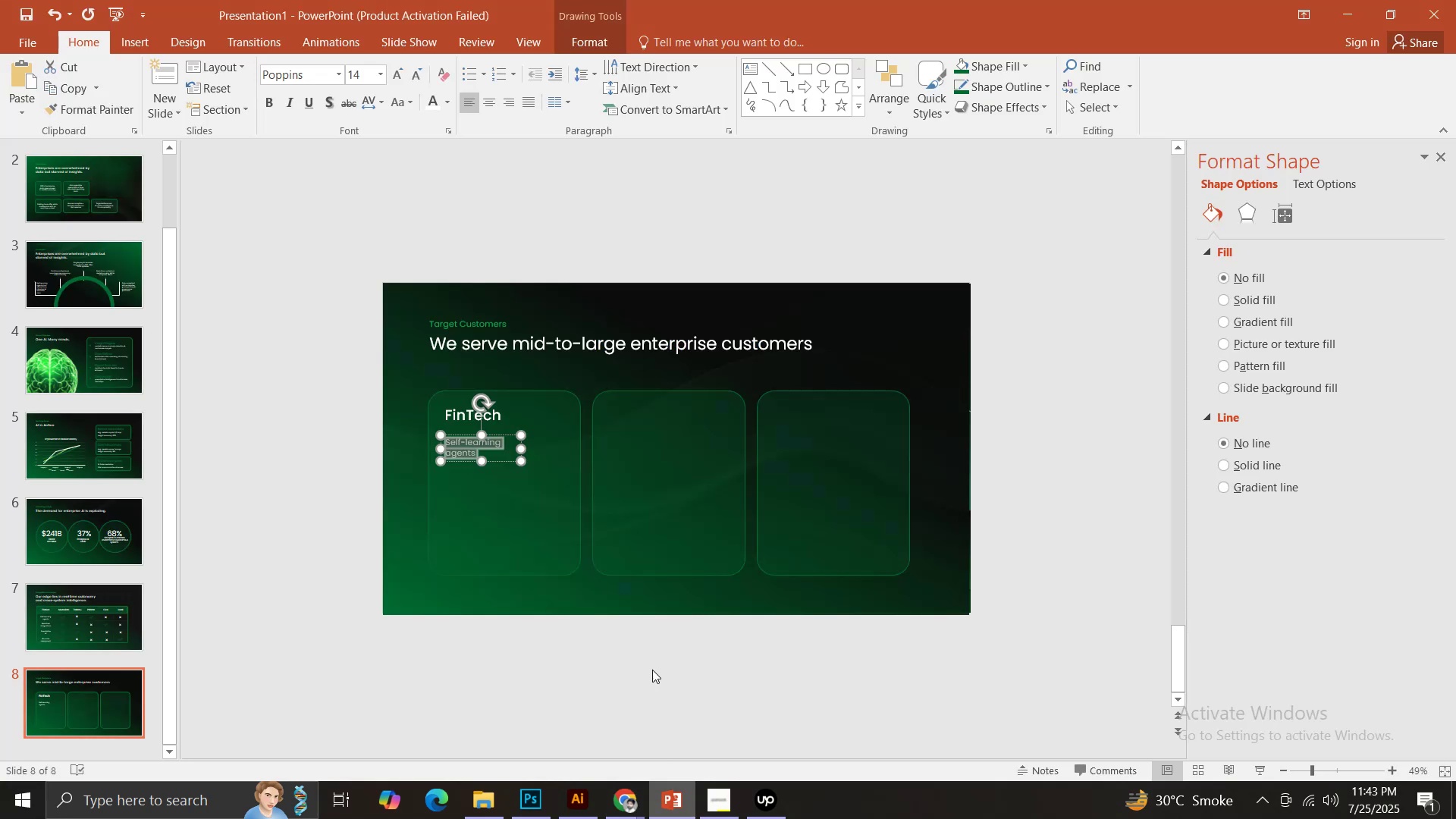 
key(Control+V)
 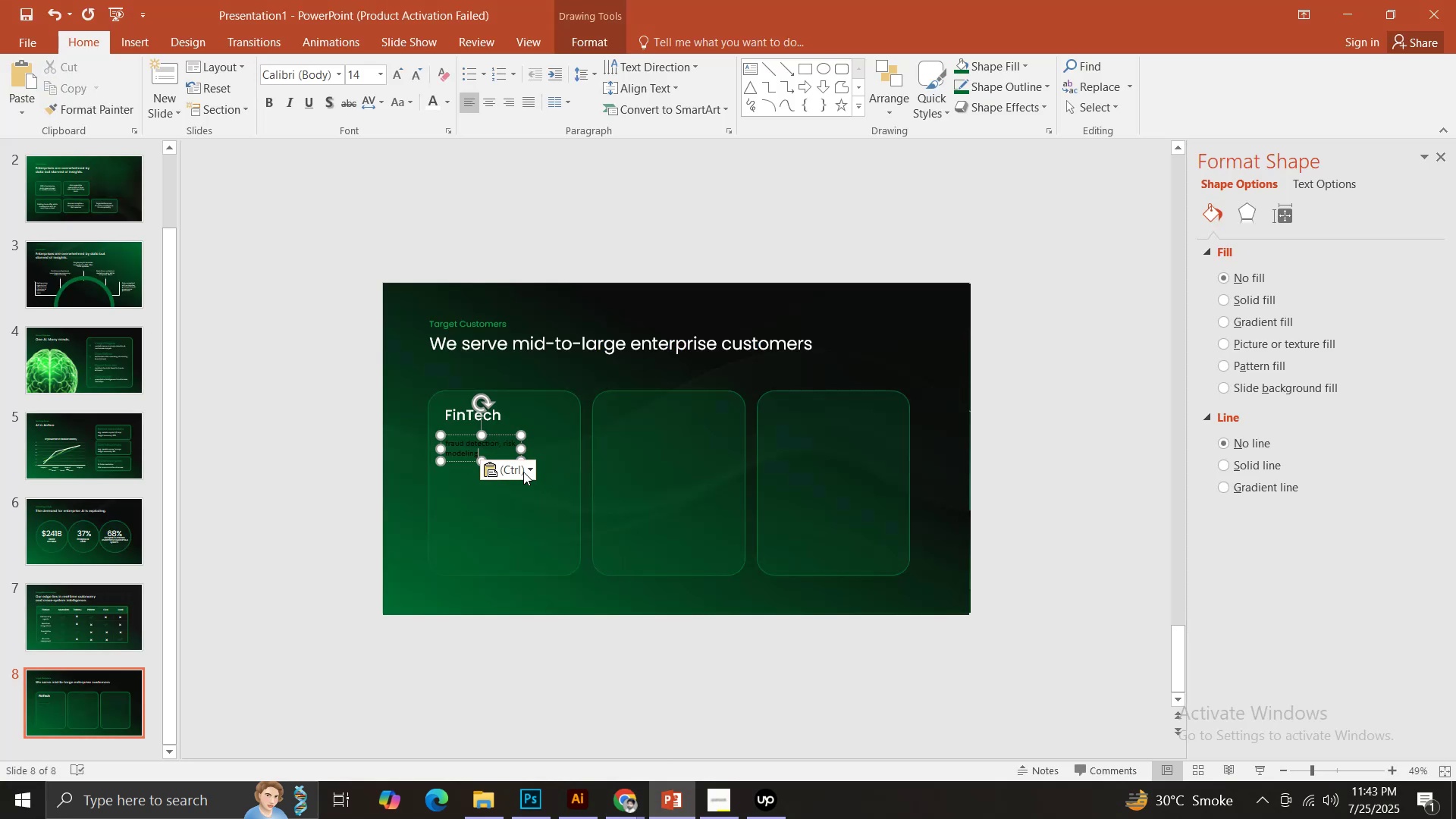 
left_click([521, 472])
 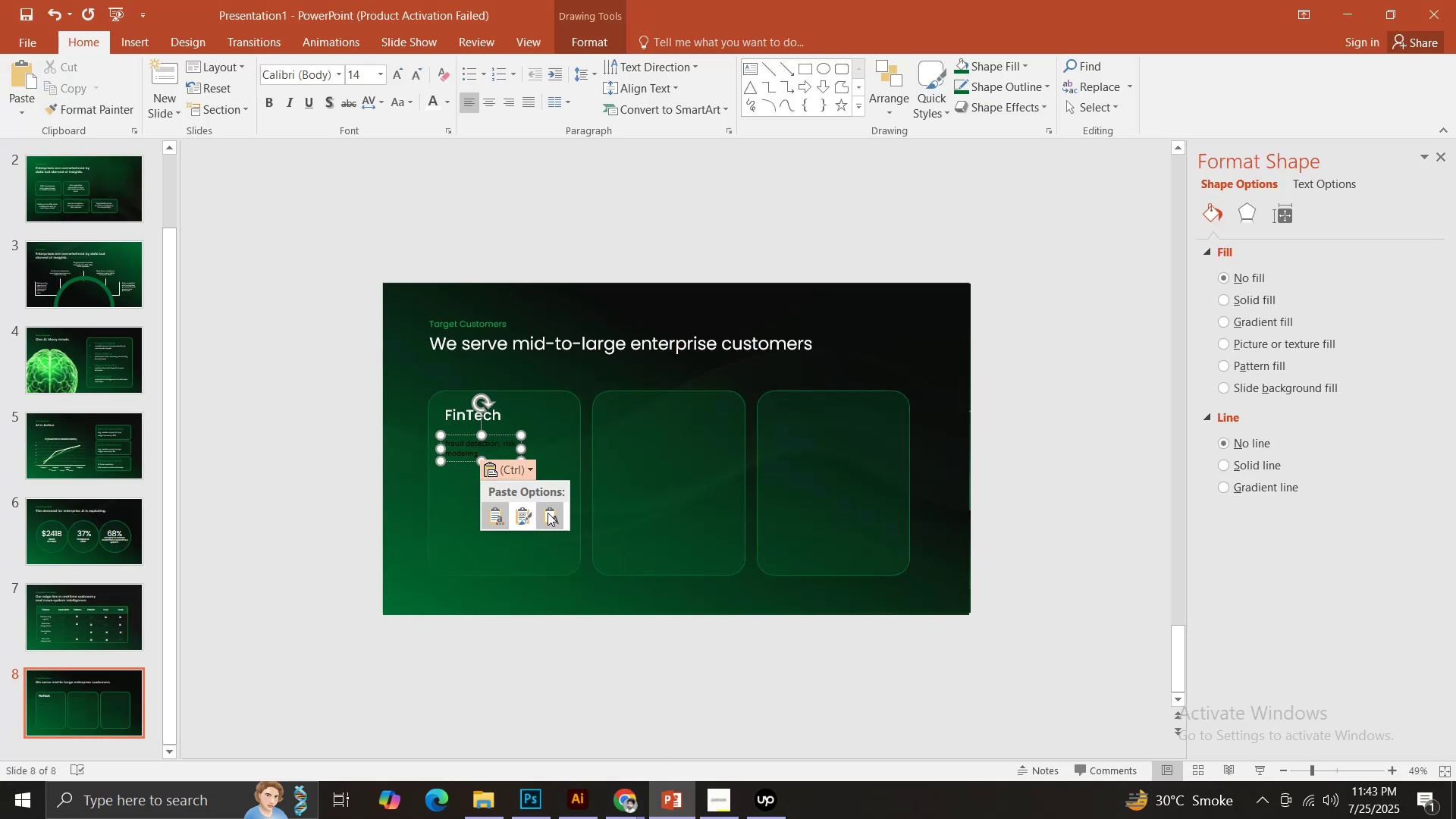 
left_click([548, 513])
 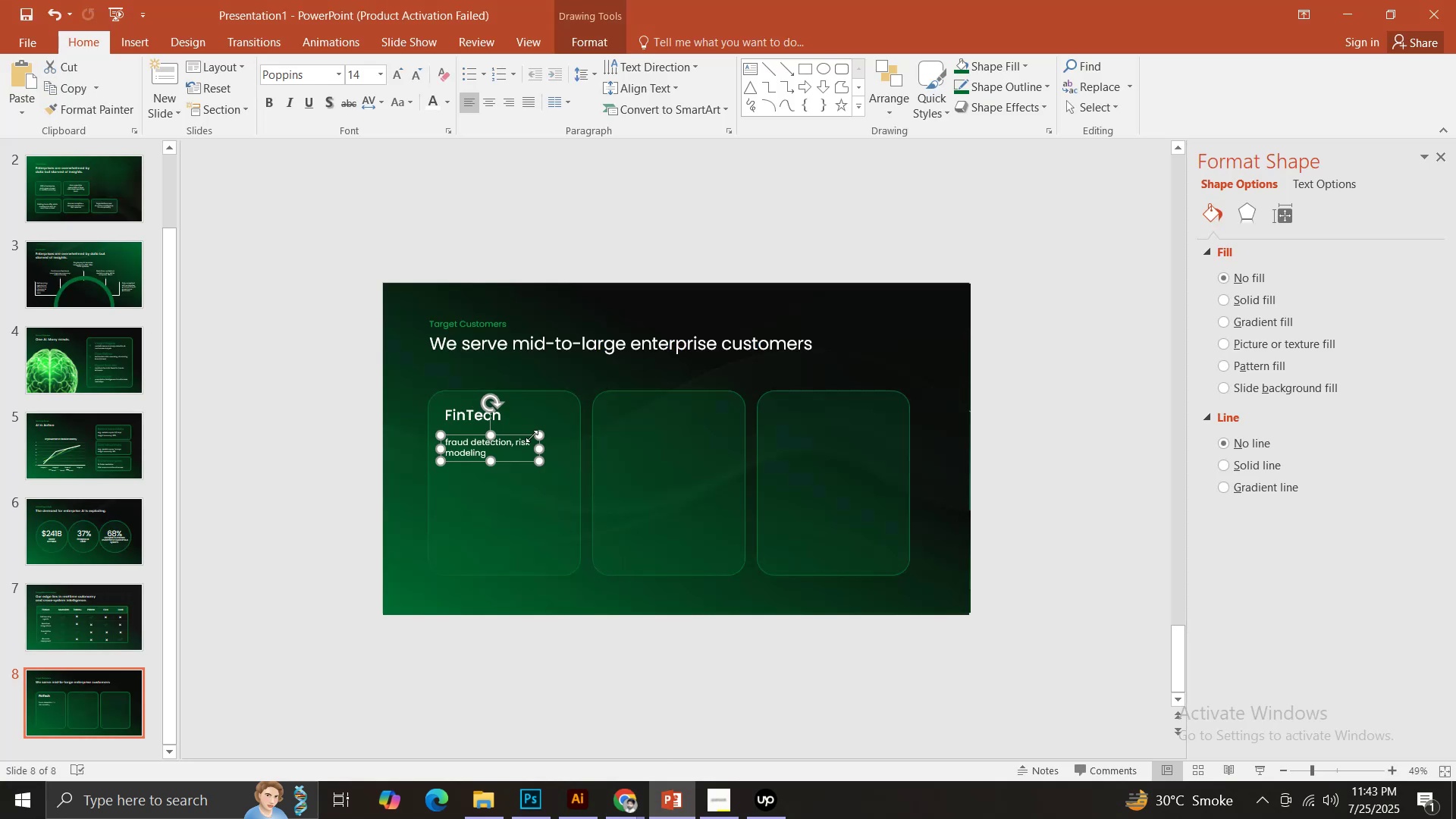 
hold_key(key=ShiftLeft, duration=1.26)
 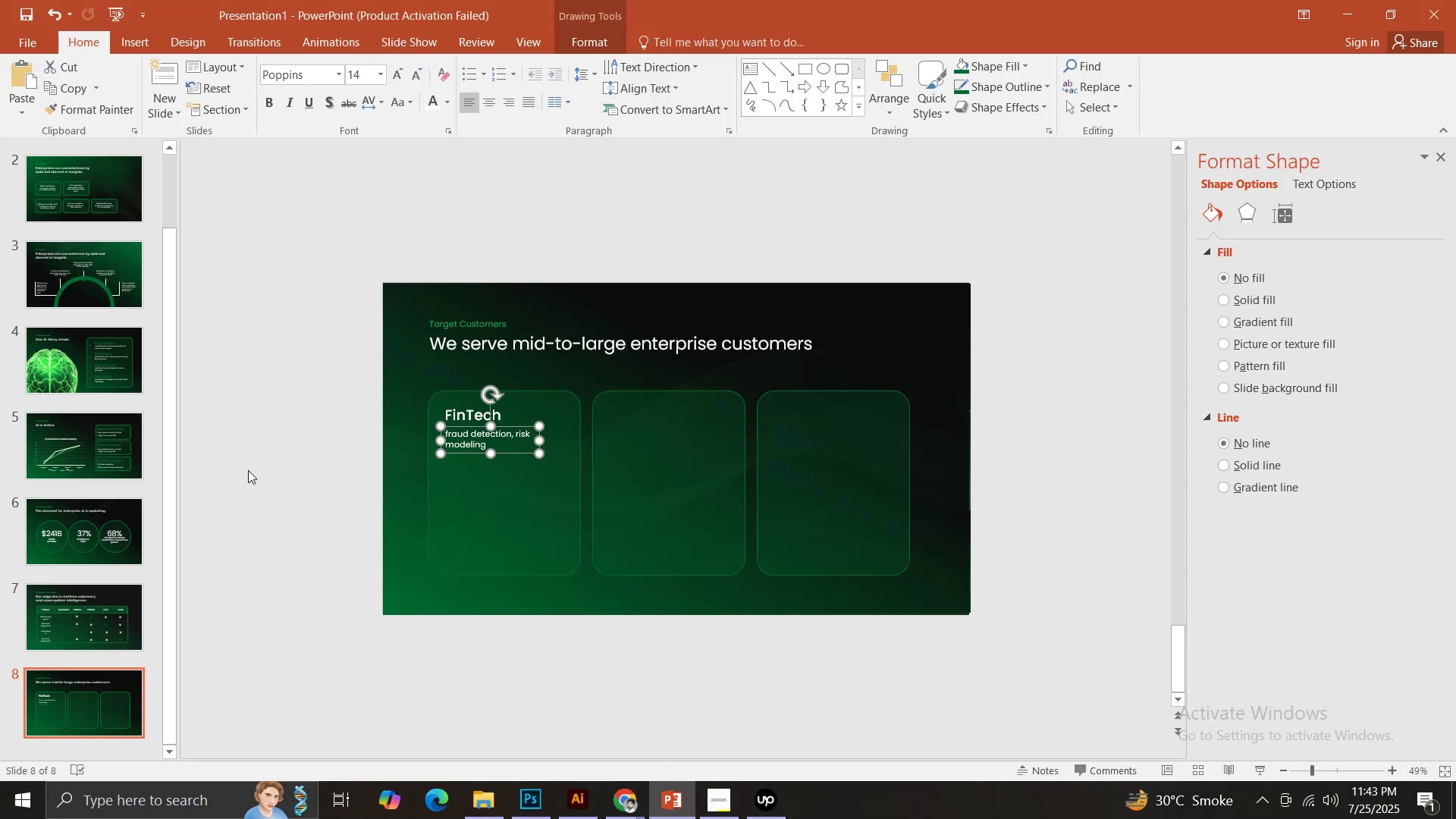 
left_click([248, 470])
 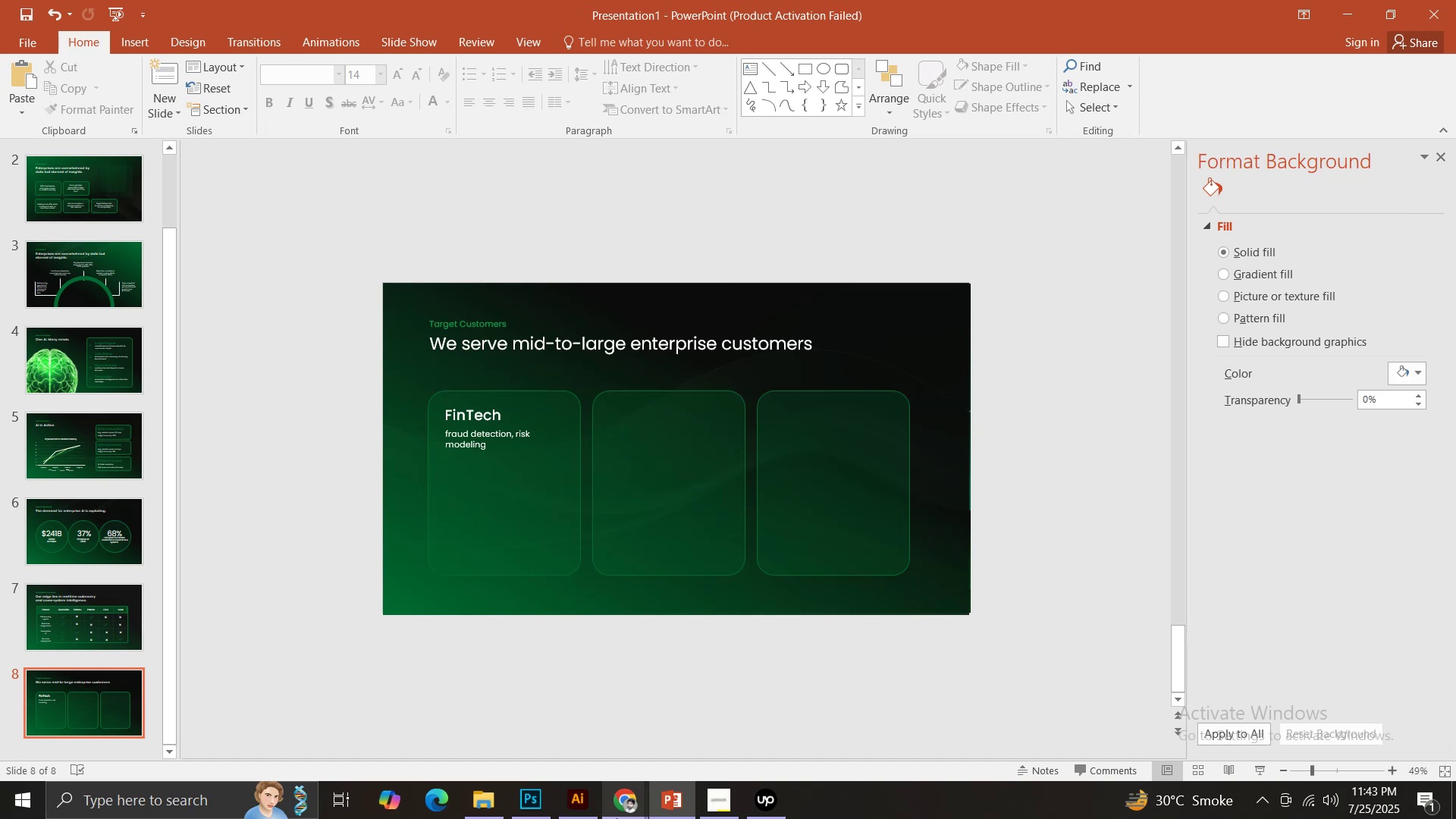 
left_click([628, 805])
 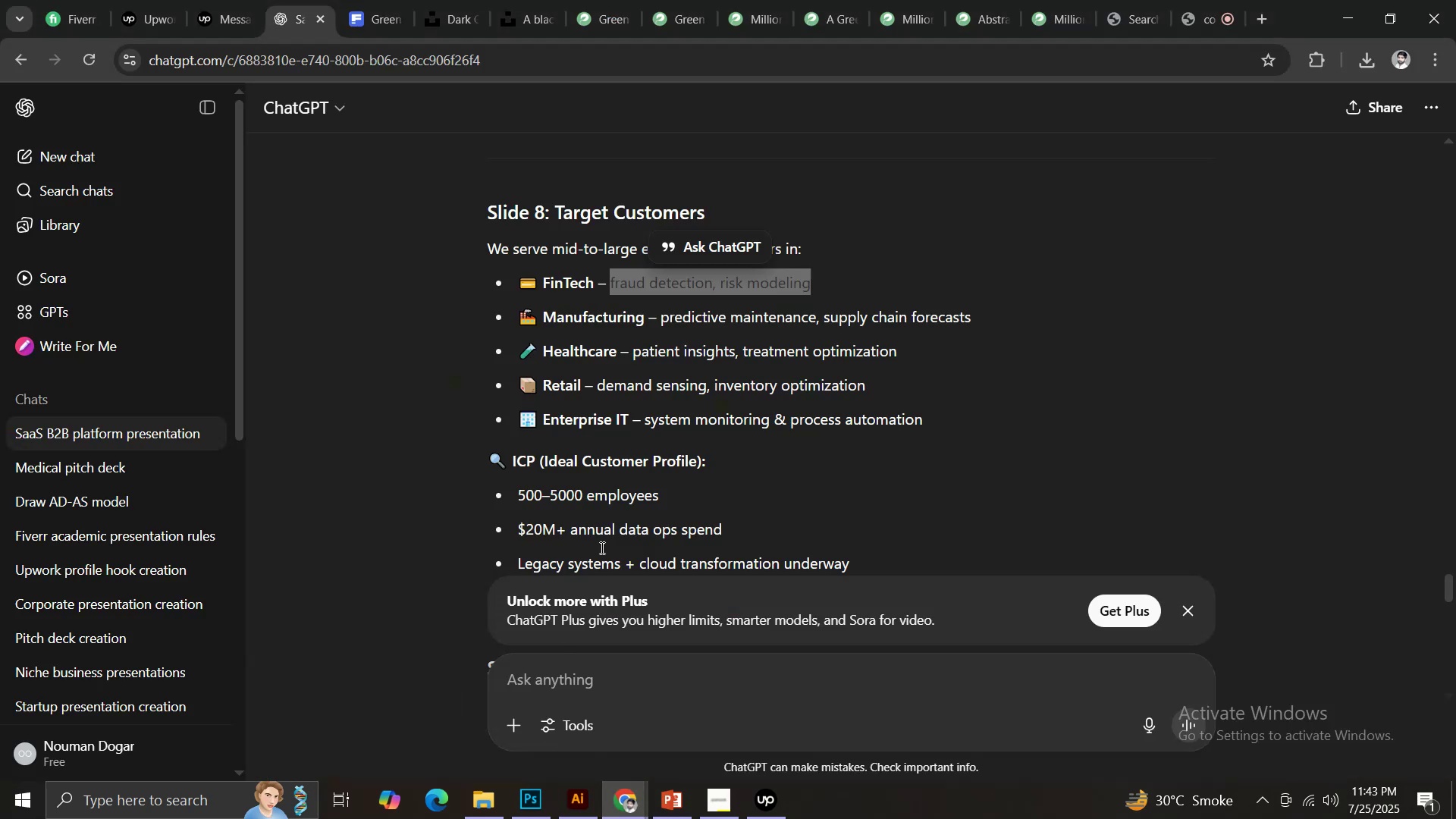 
scroll: coordinate [631, 514], scroll_direction: down, amount: 2.0
 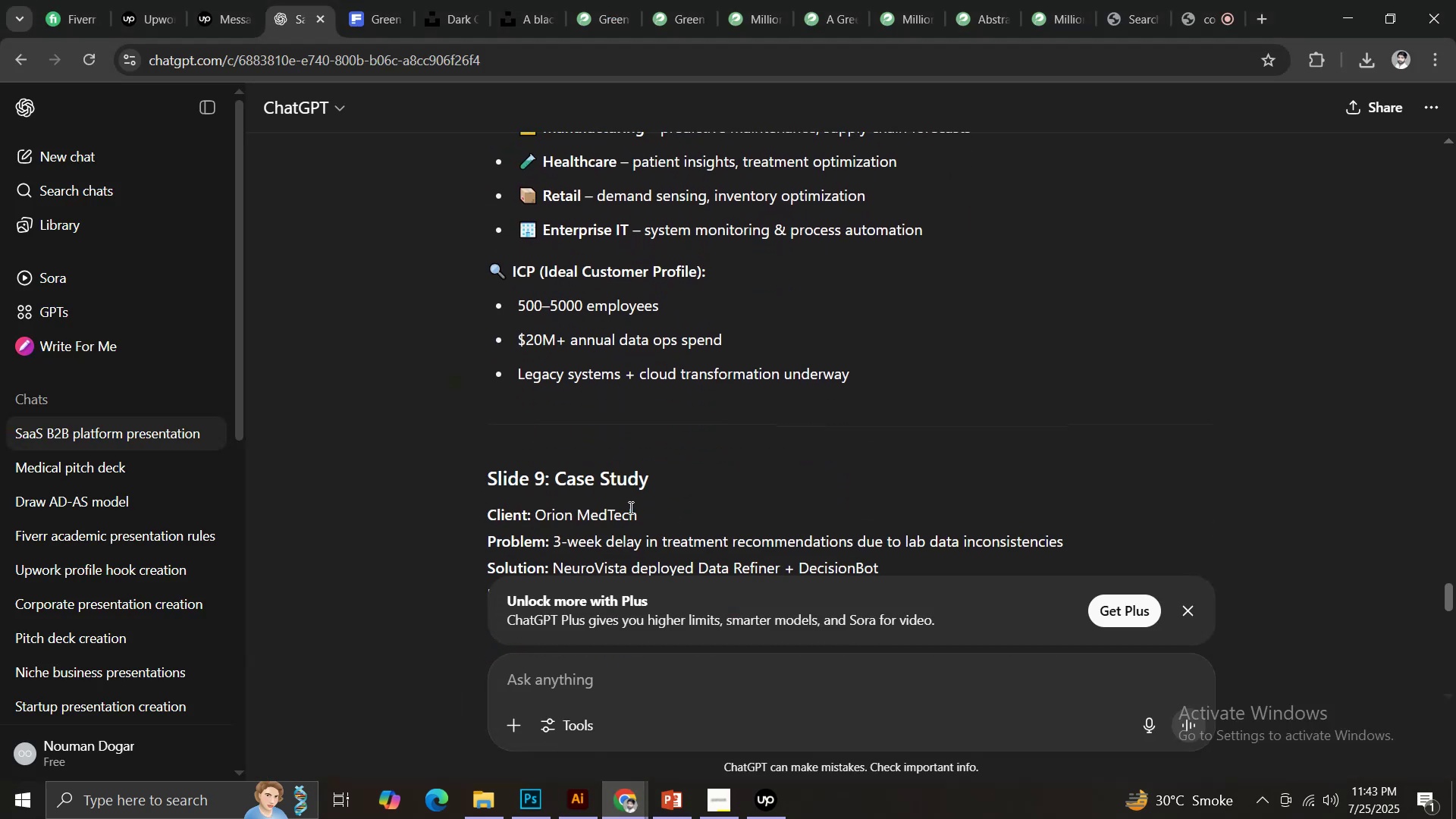 
scroll: coordinate [620, 491], scroll_direction: up, amount: 1.0
 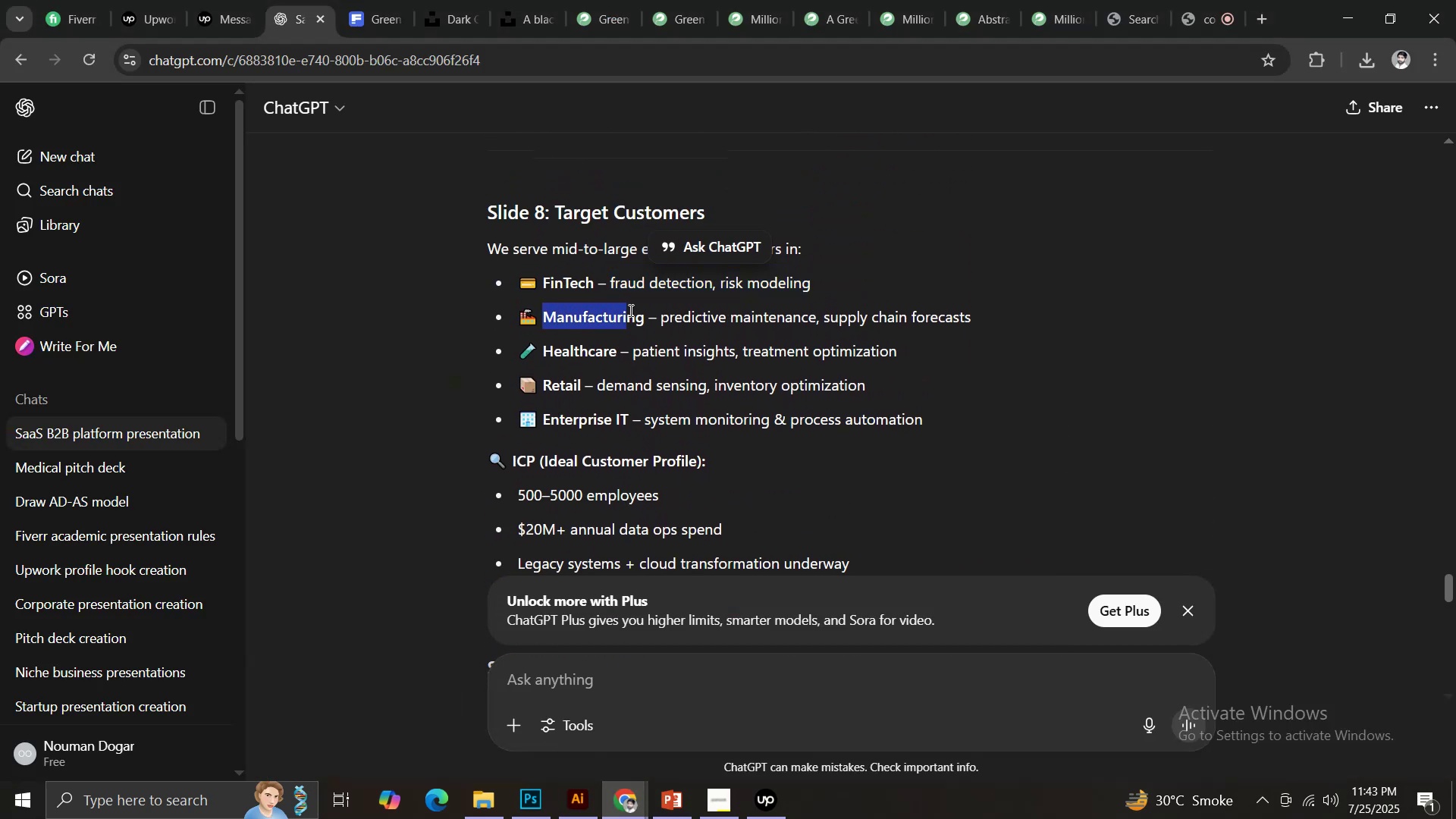 
wait(5.1)
 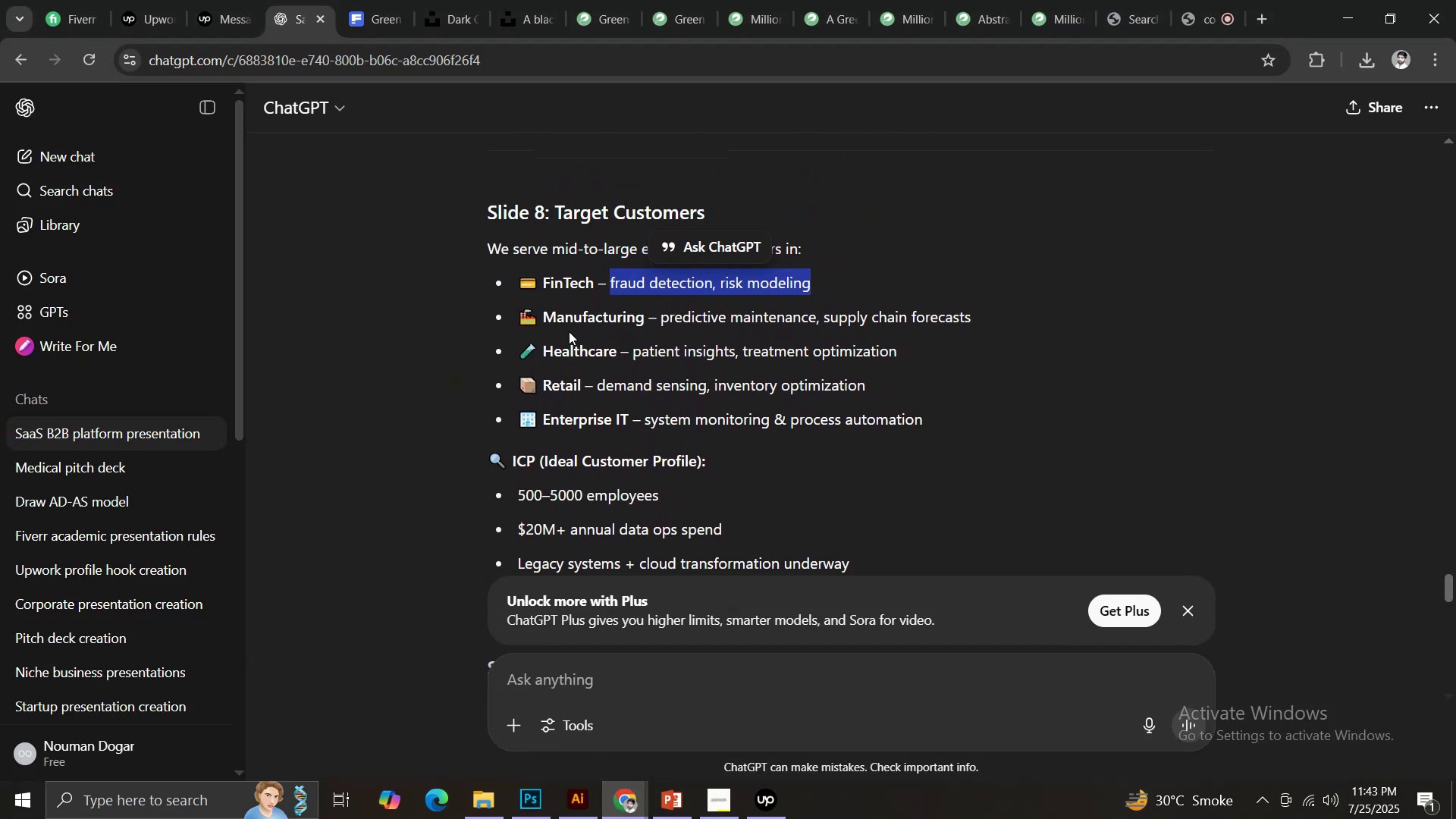 
key(Control+C)
 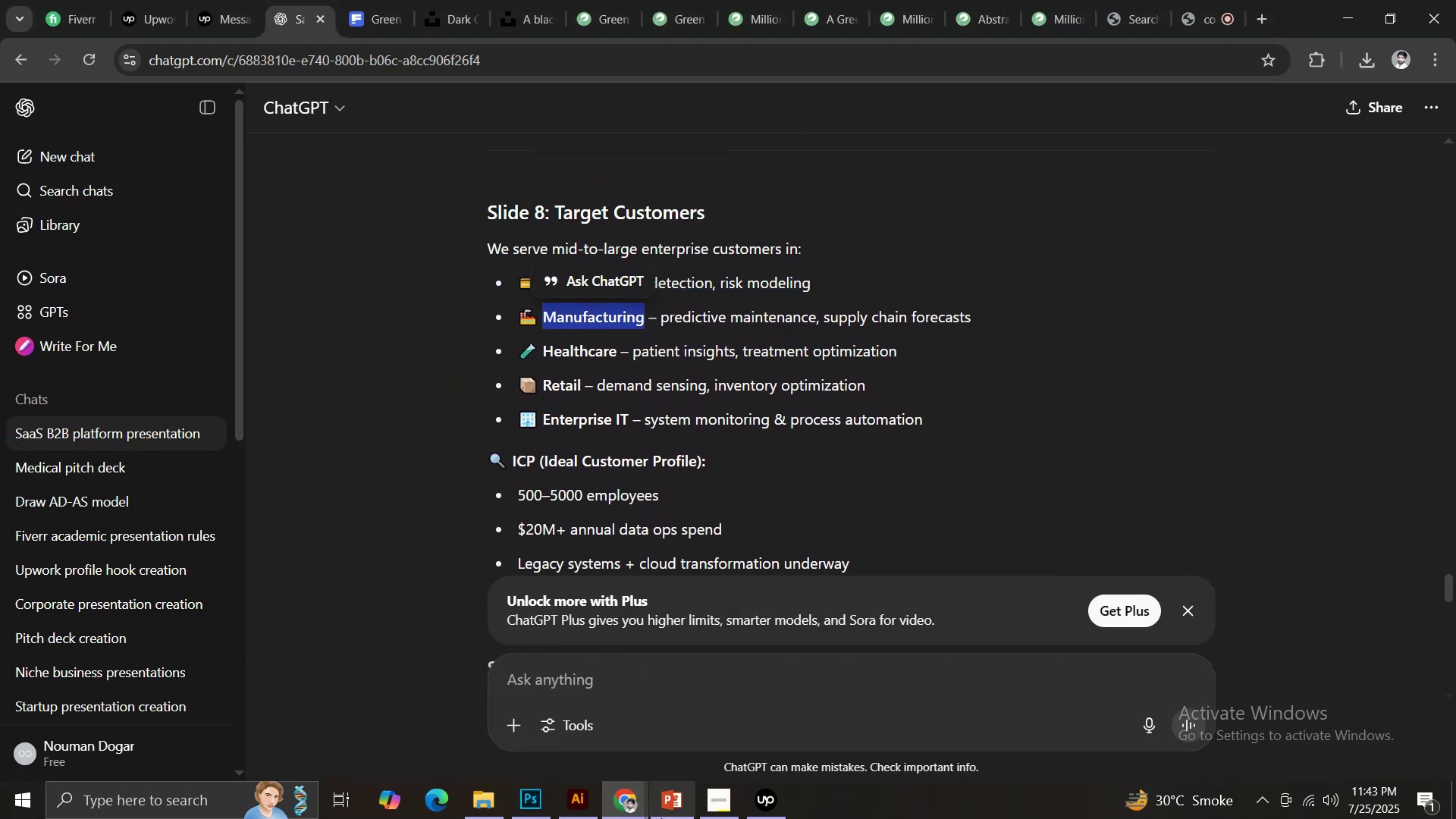 
left_click([667, 818])
 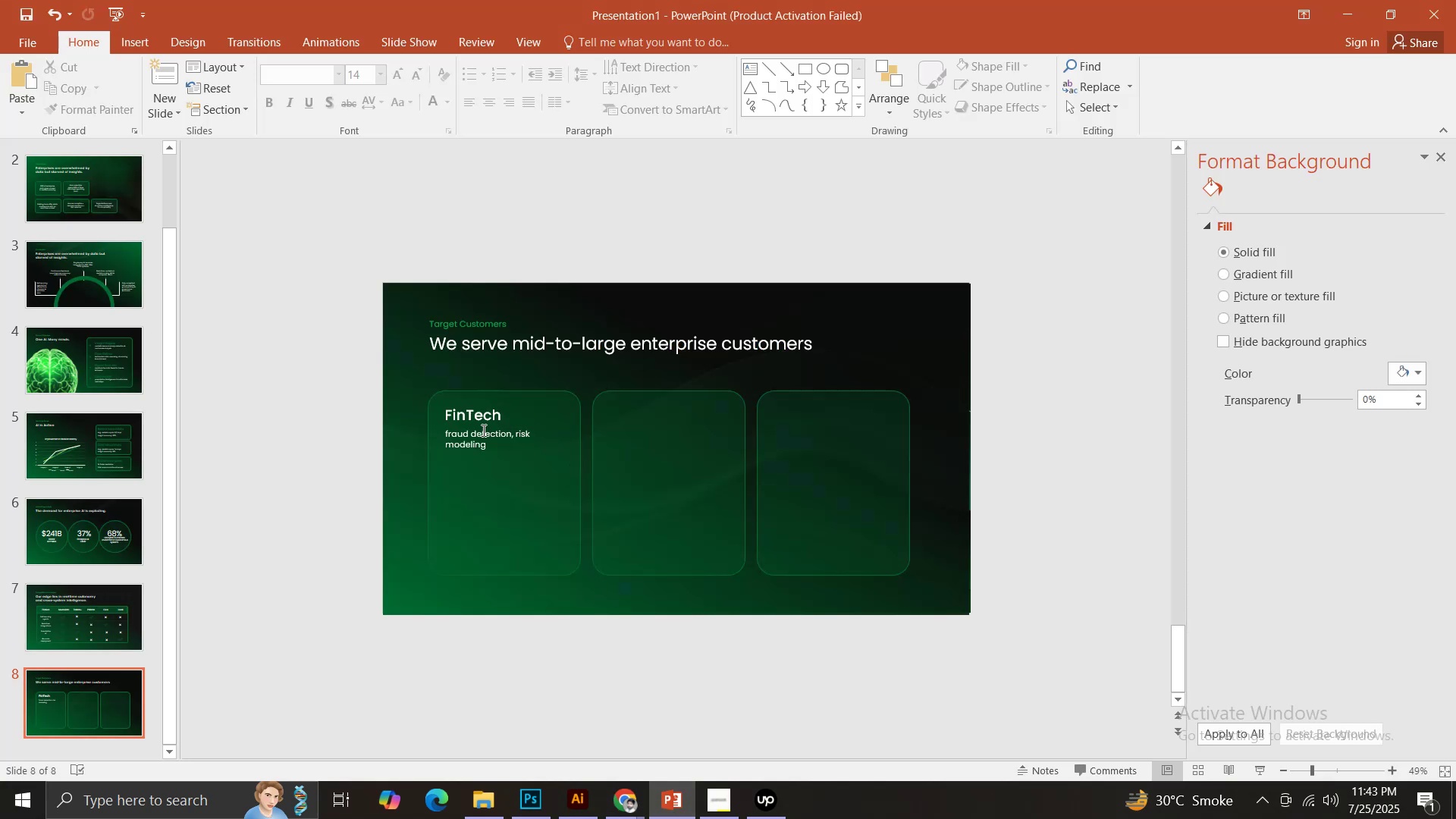 
left_click([469, 413])
 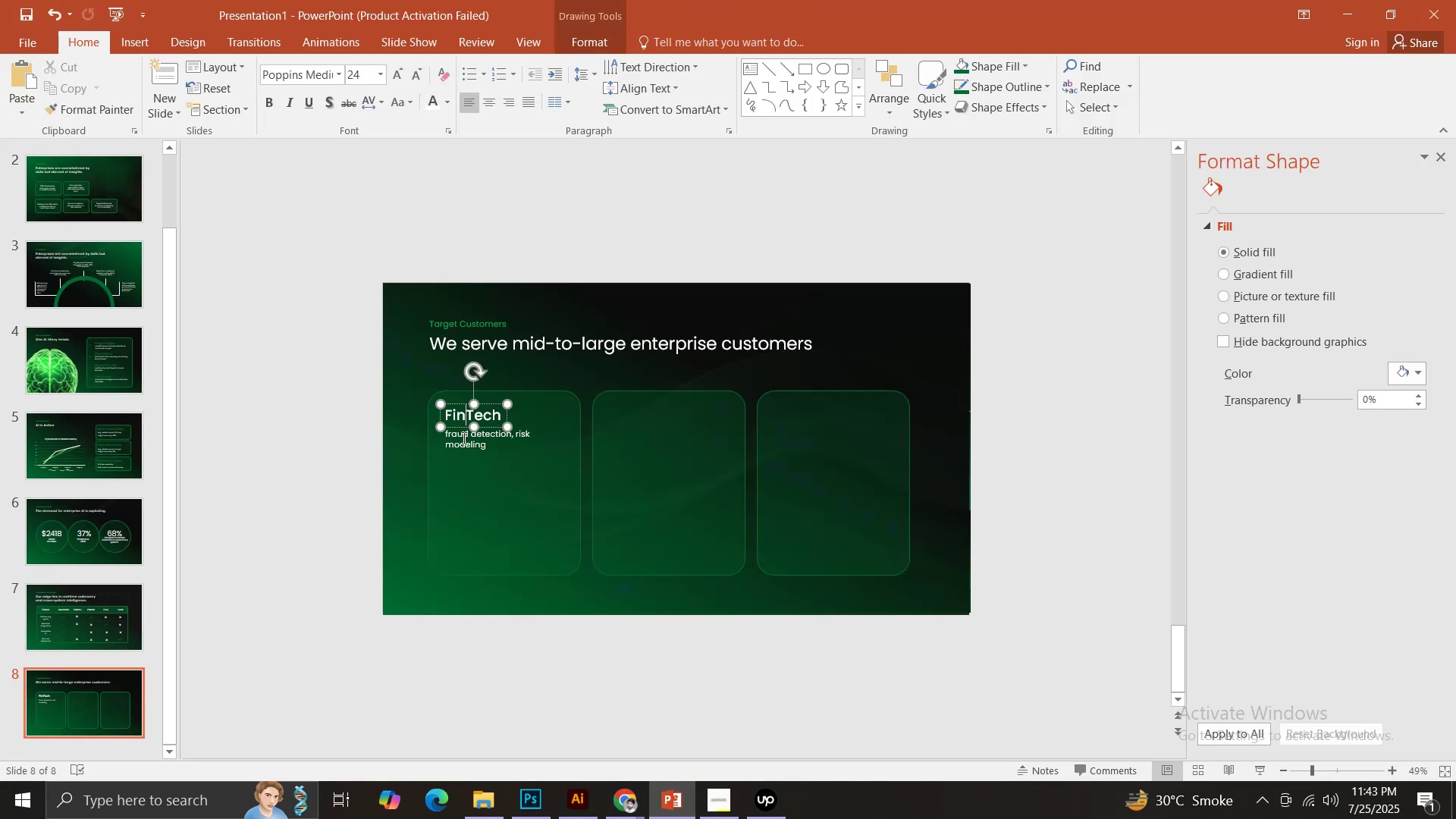 
hold_key(key=ShiftLeft, duration=0.32)
left_click([460, 446])
 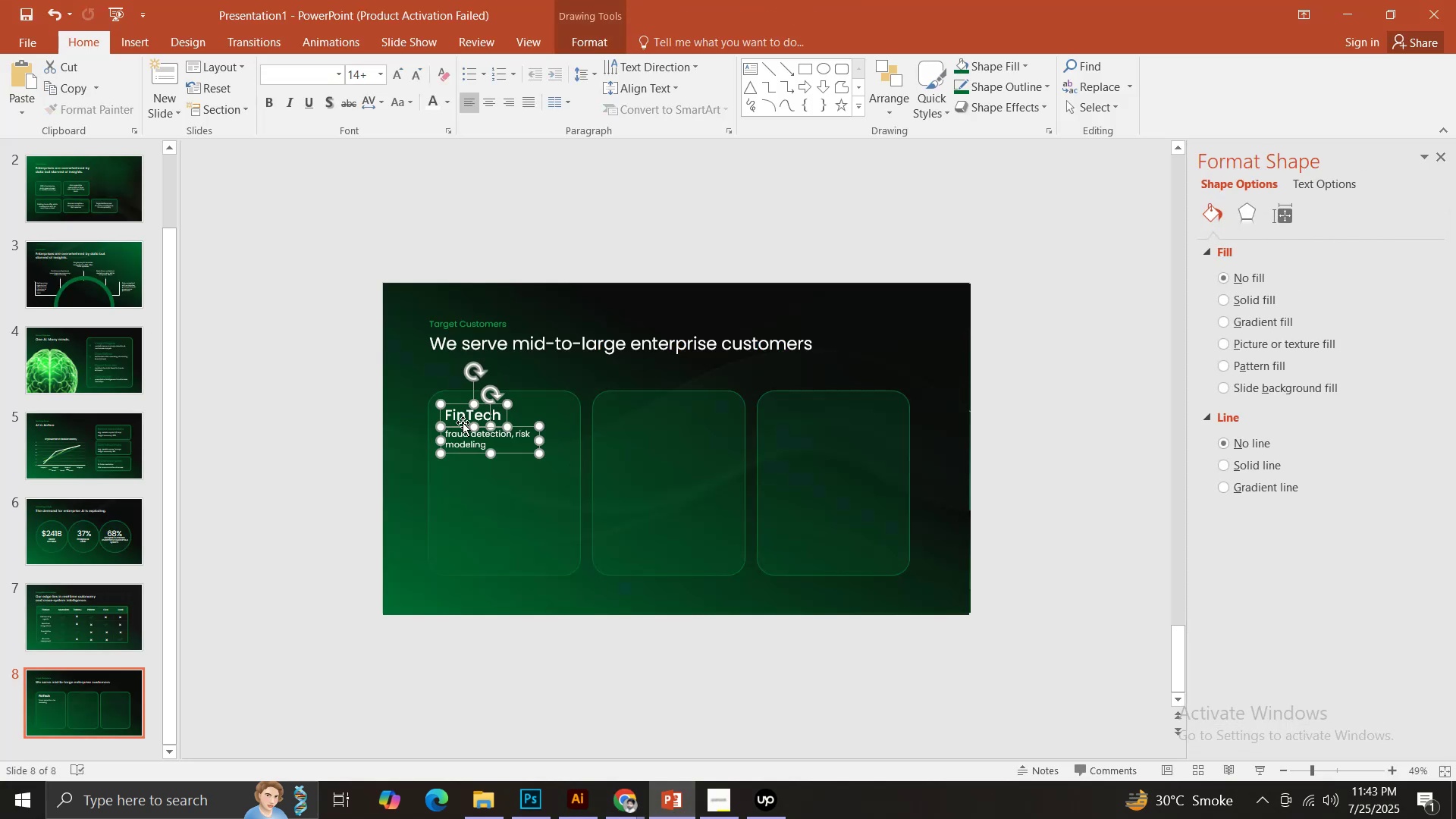 
hold_key(key=ControlLeft, duration=2.18)
 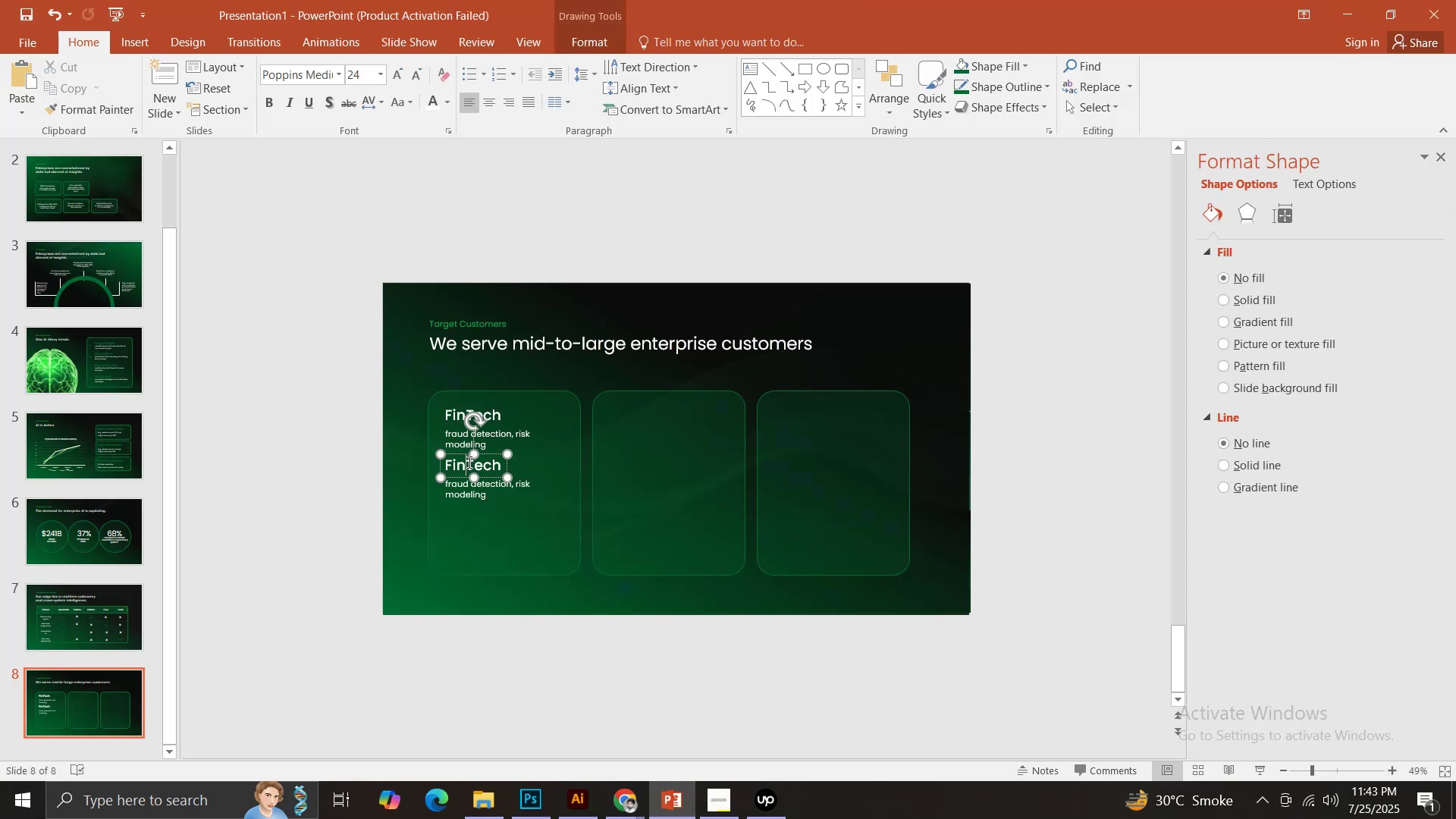 
hold_key(key=ShiftLeft, duration=1.15)
 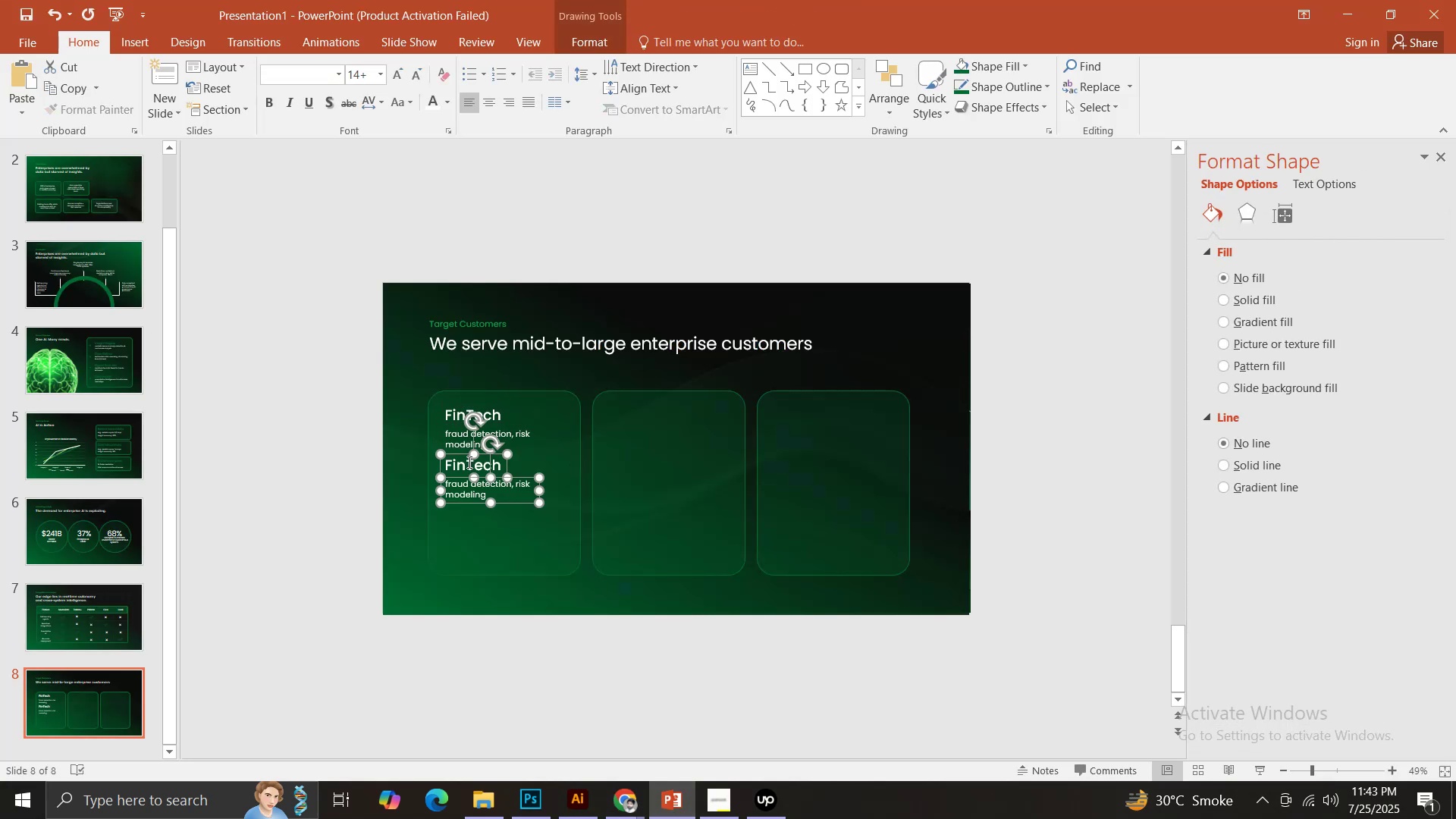 
left_click([468, 462])
 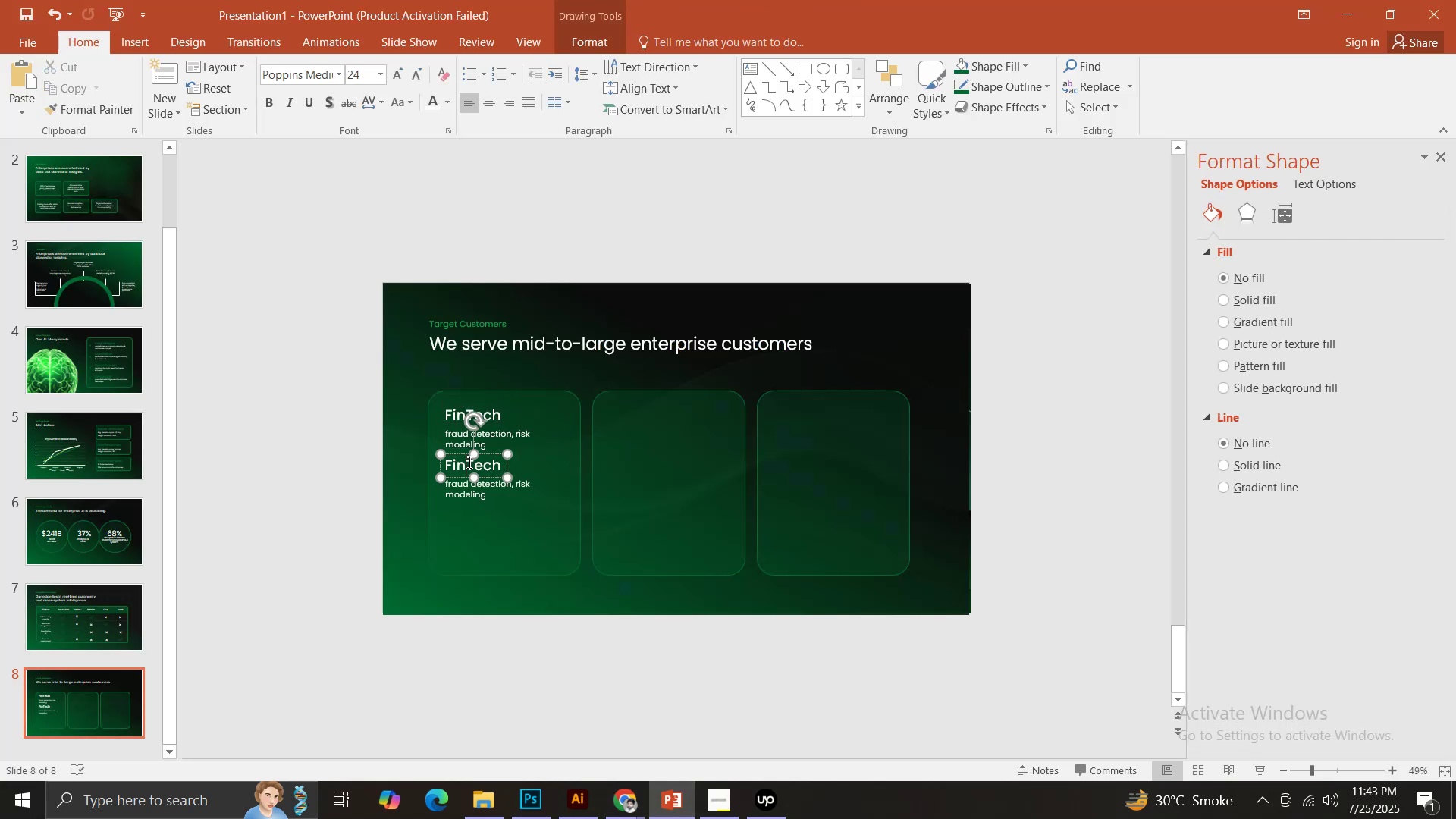 
key(Control+ControlLeft)
 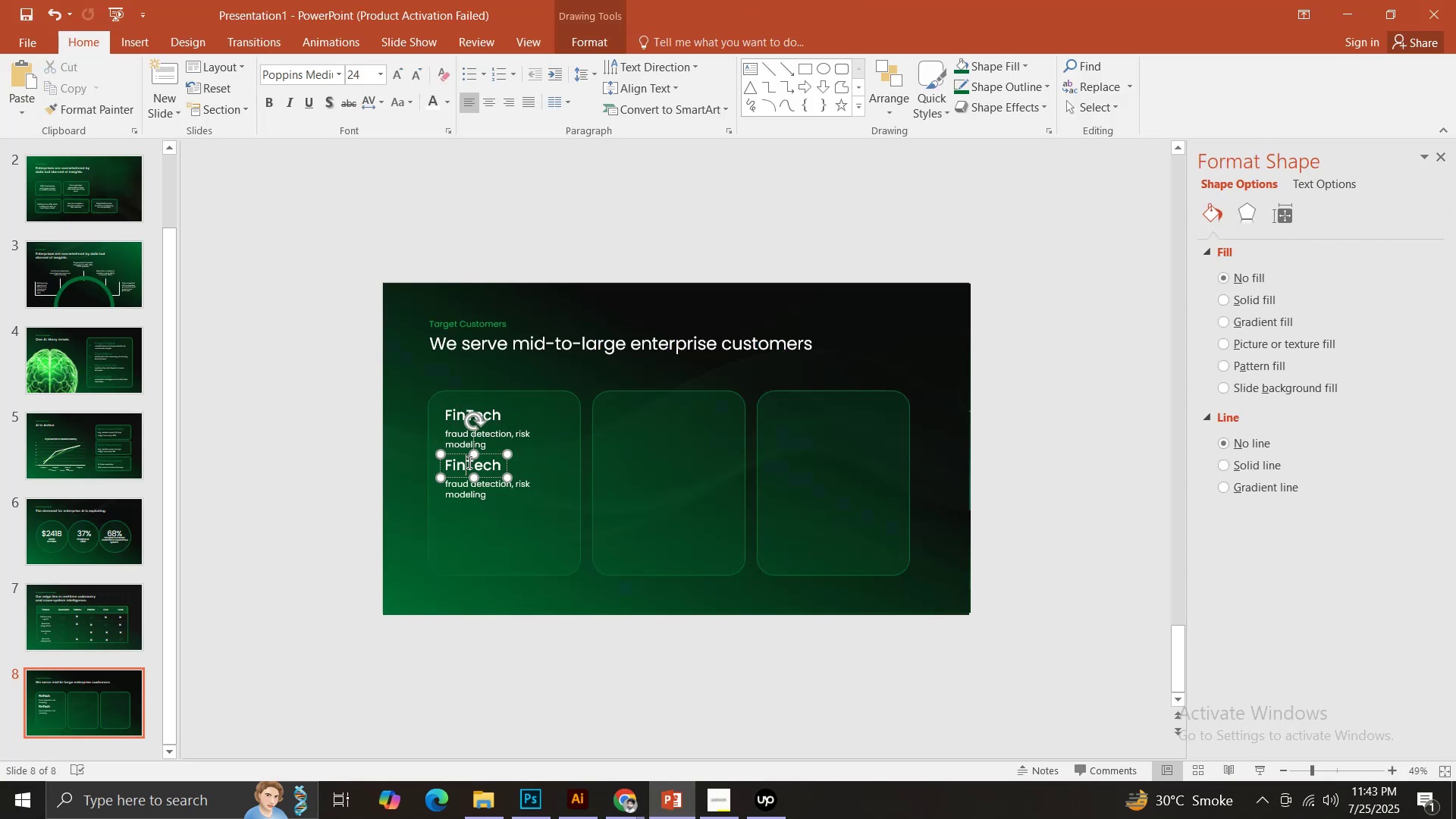 
key(Control+A)
 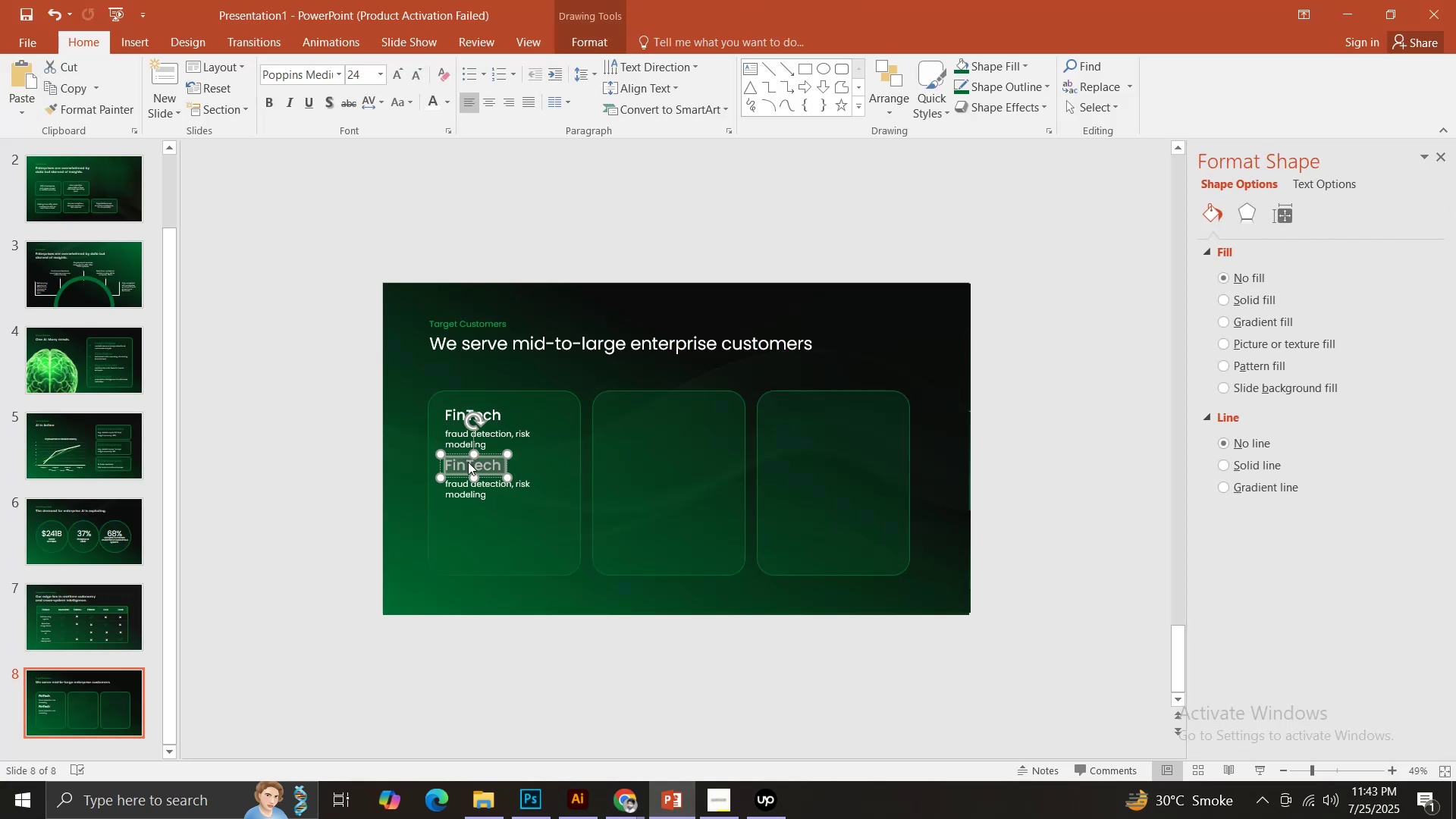 
key(Control+V)
 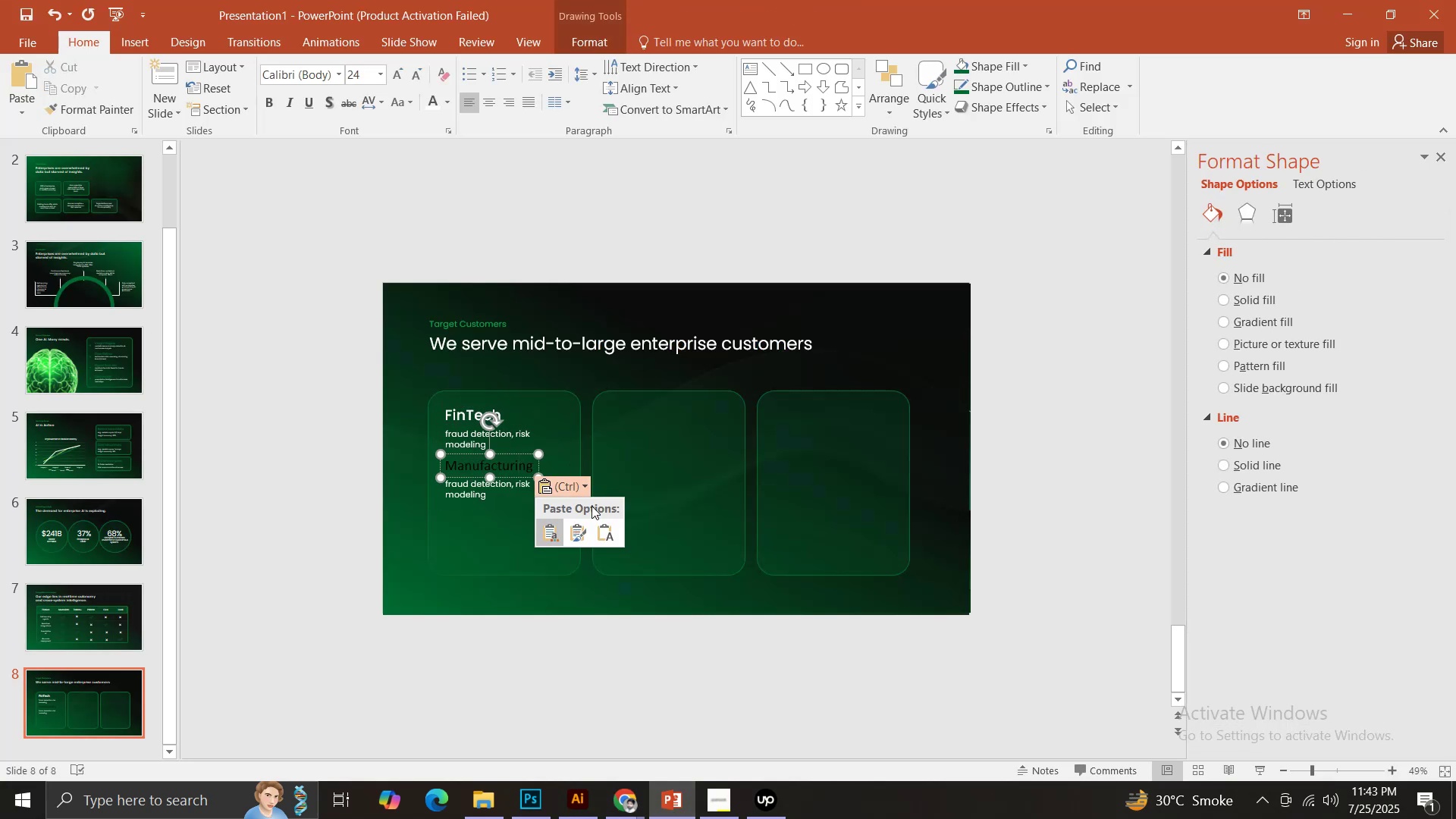 
double_click([607, 532])
 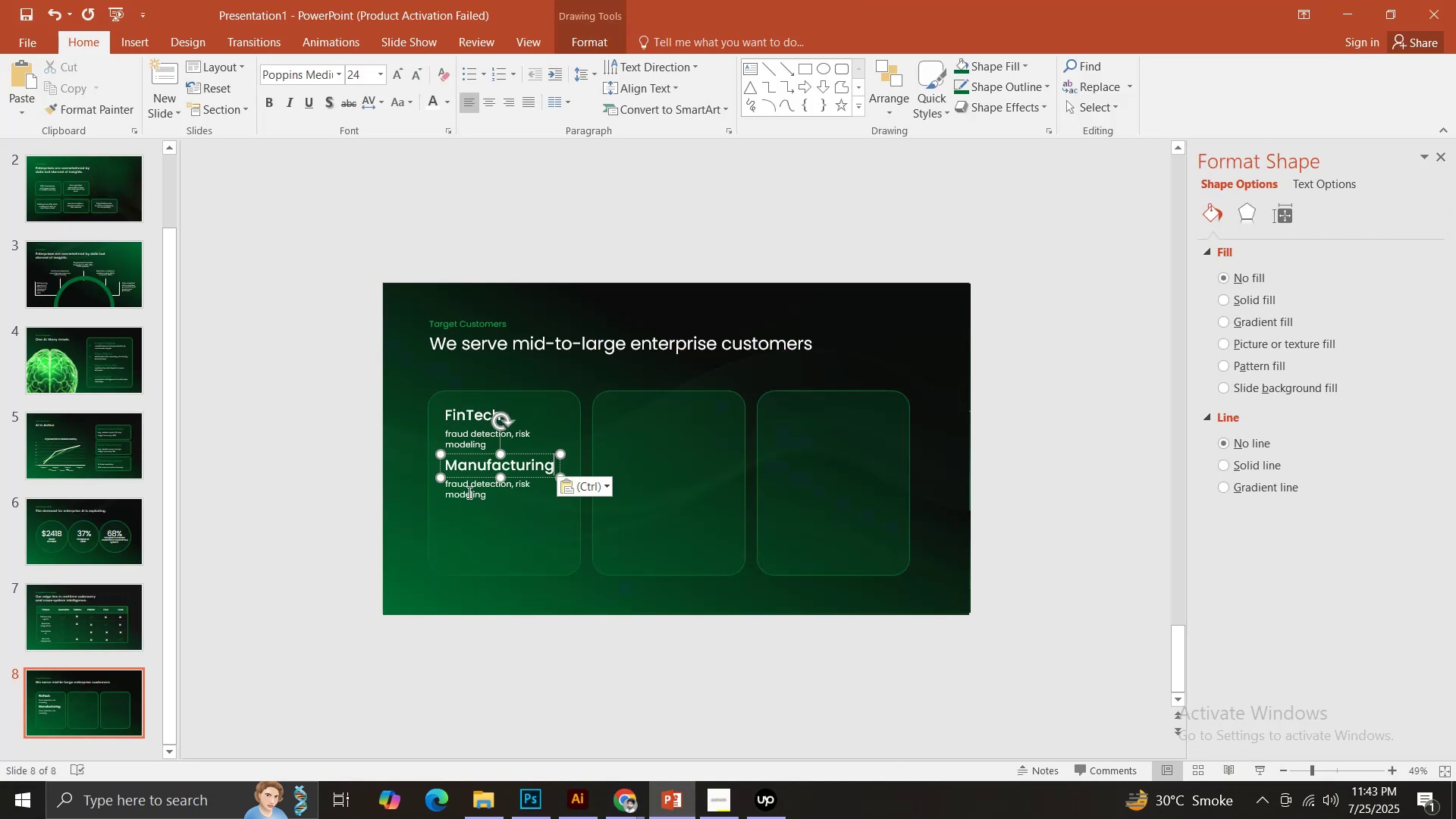 
left_click([468, 492])
 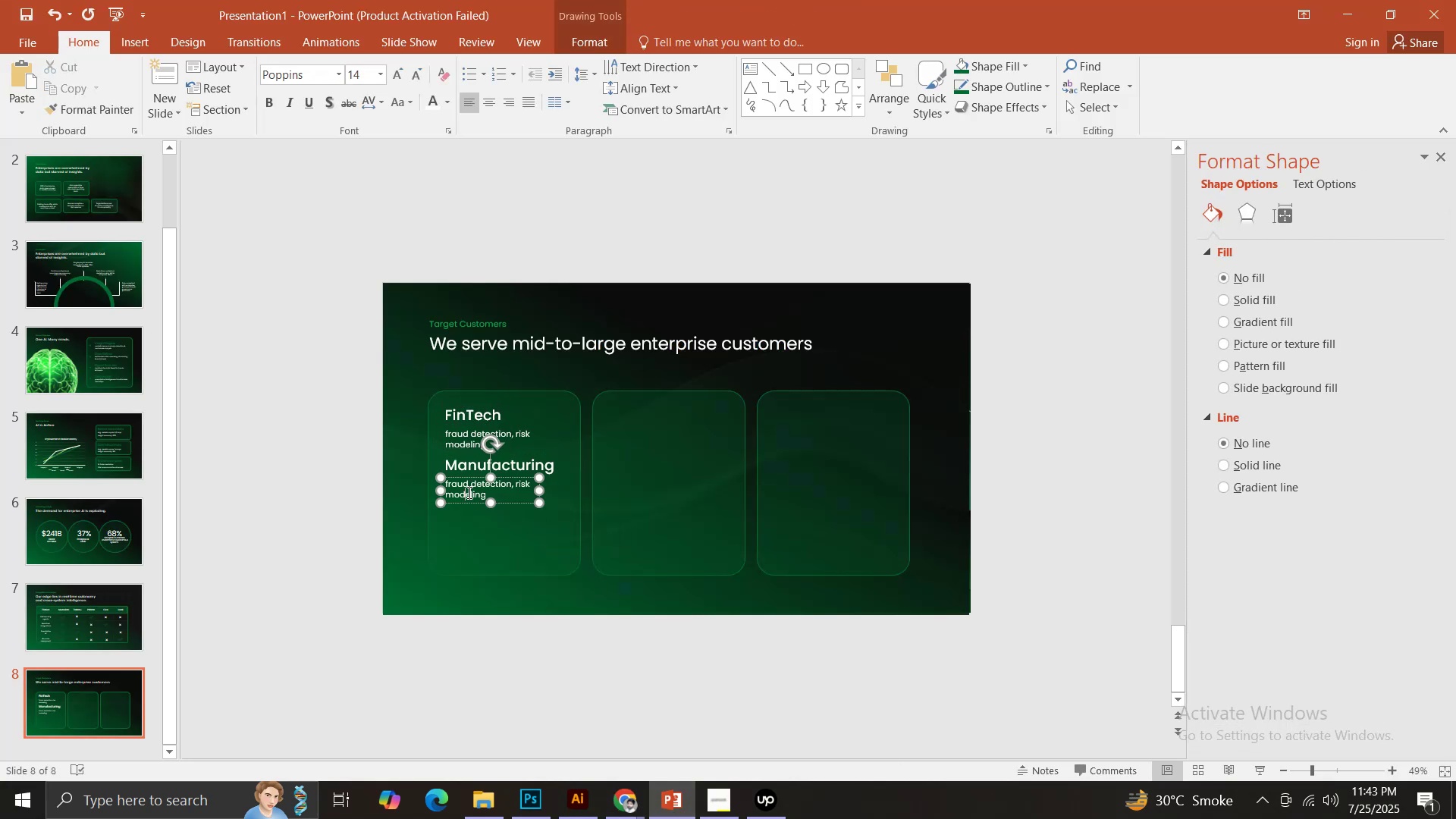 
key(Control+ControlLeft)
 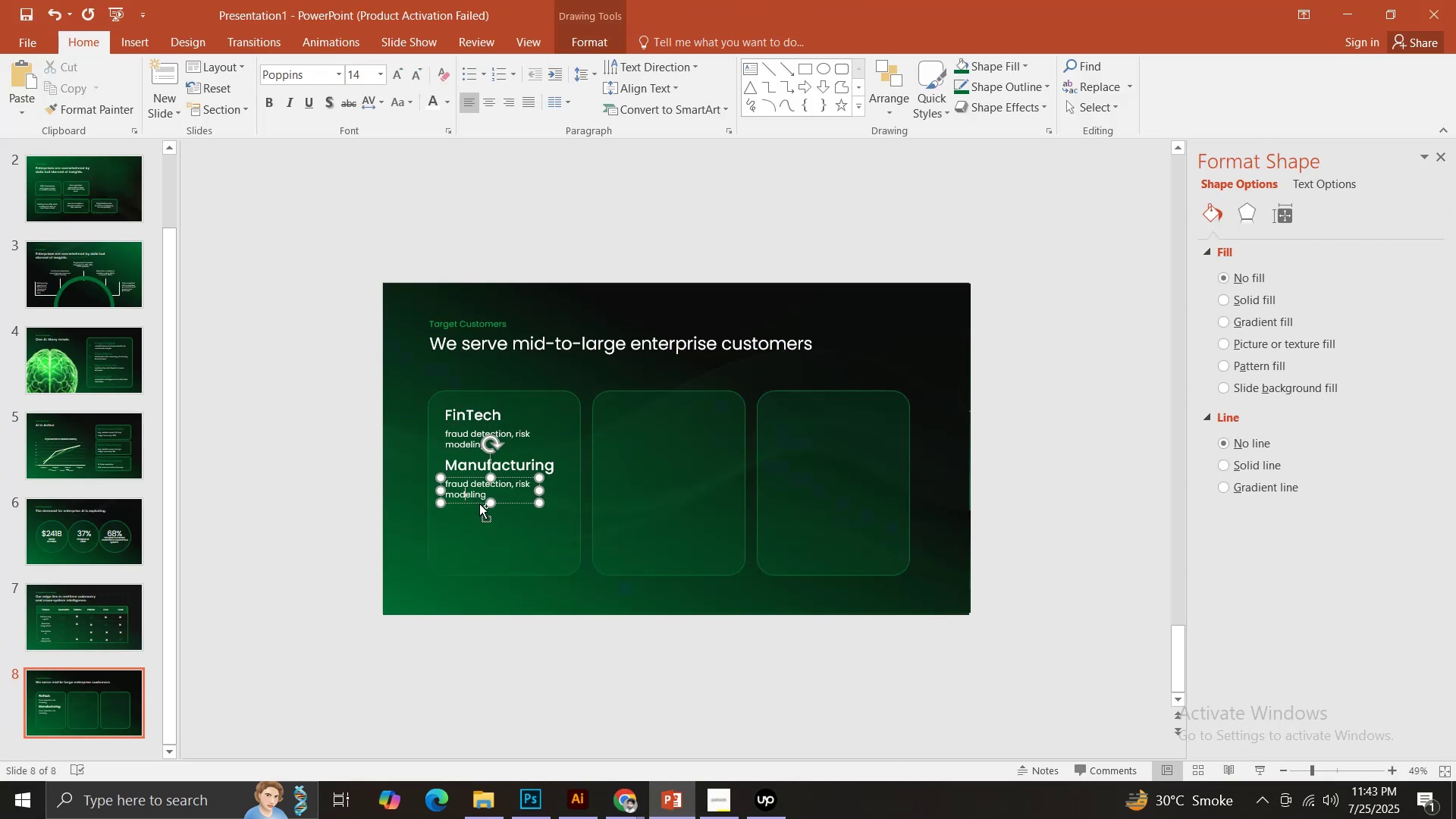 
key(Control+A)
 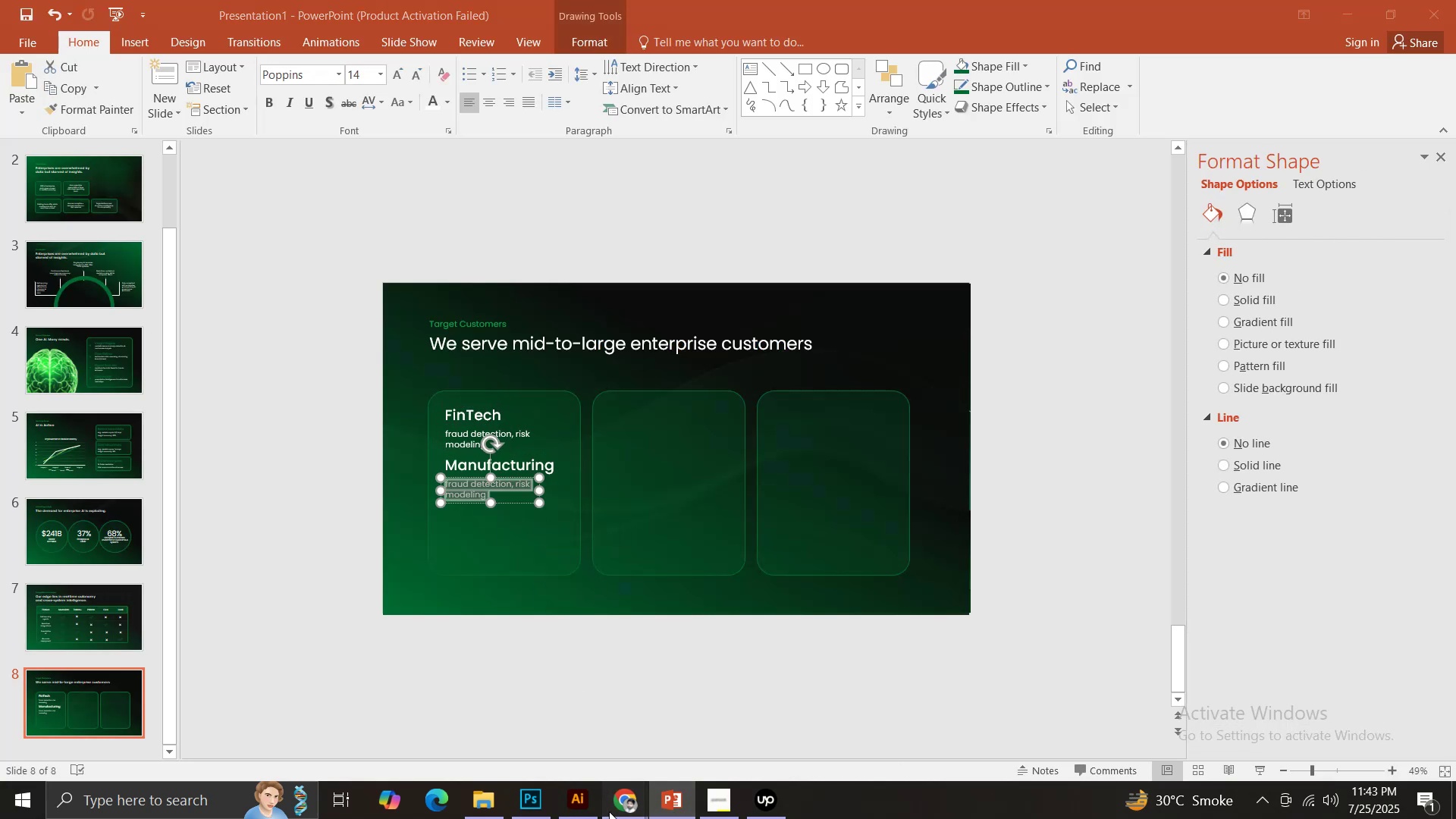 
double_click([524, 706])
 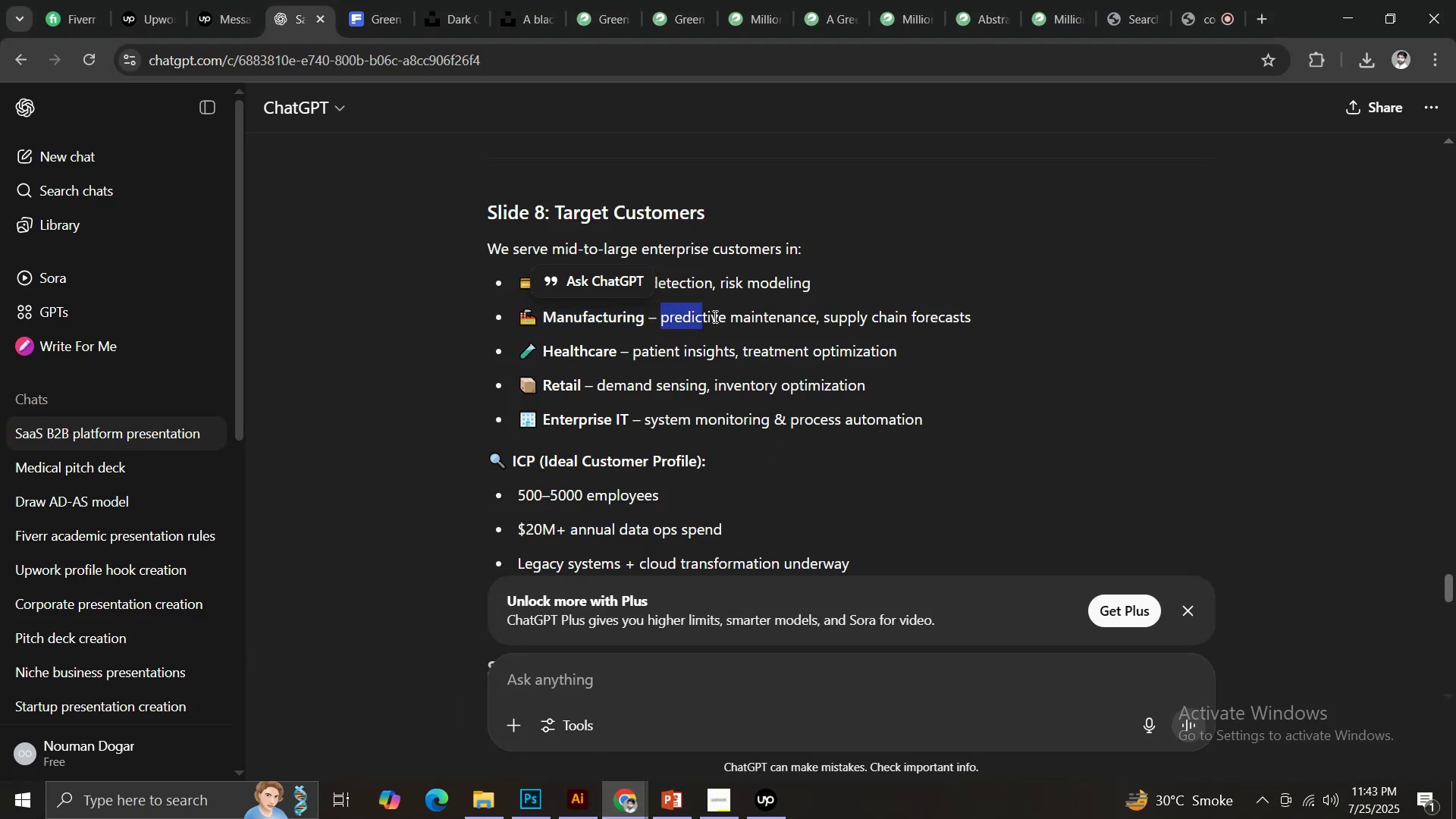 
key(Control+C)
 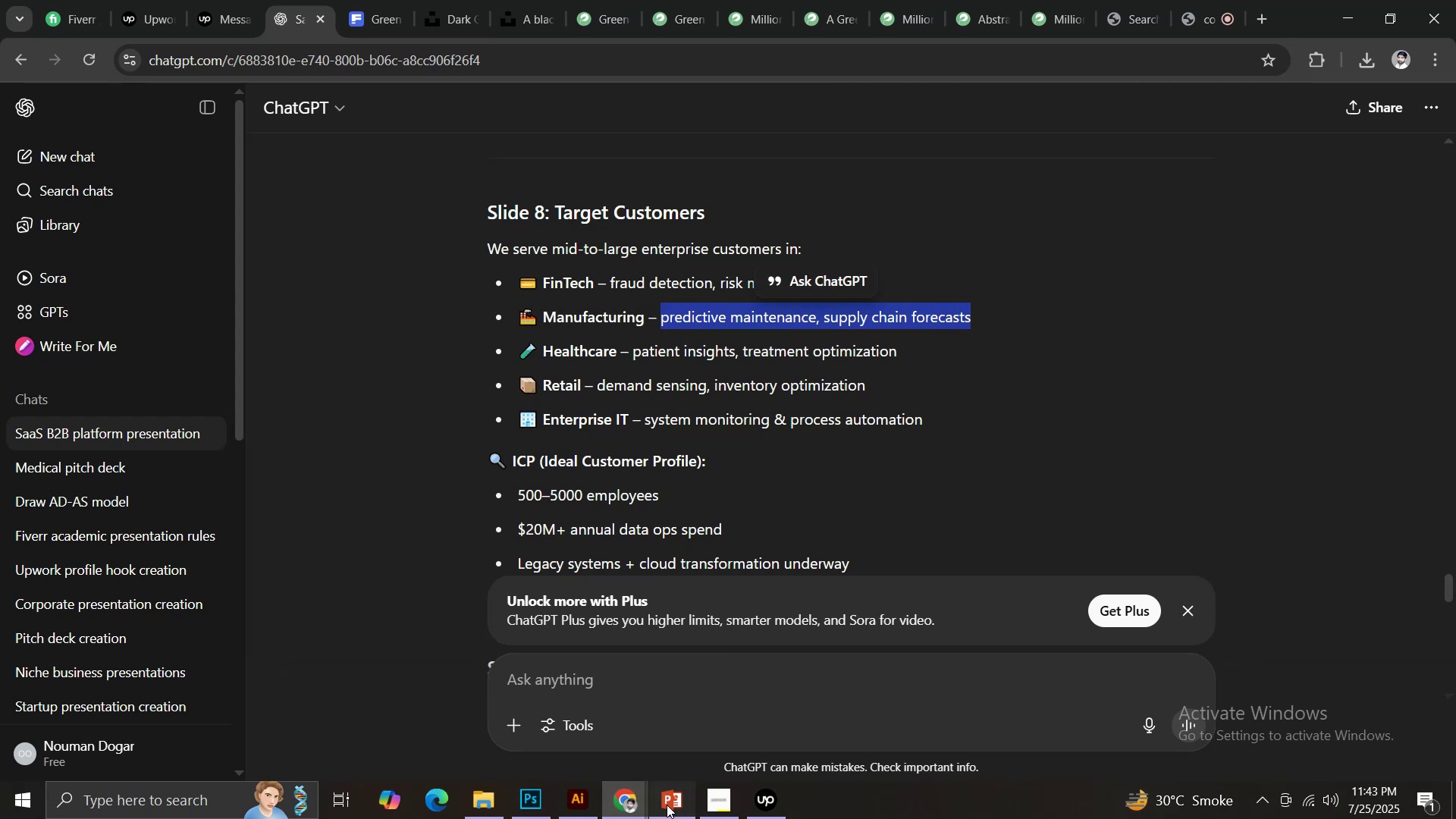 
key(Control+V)
 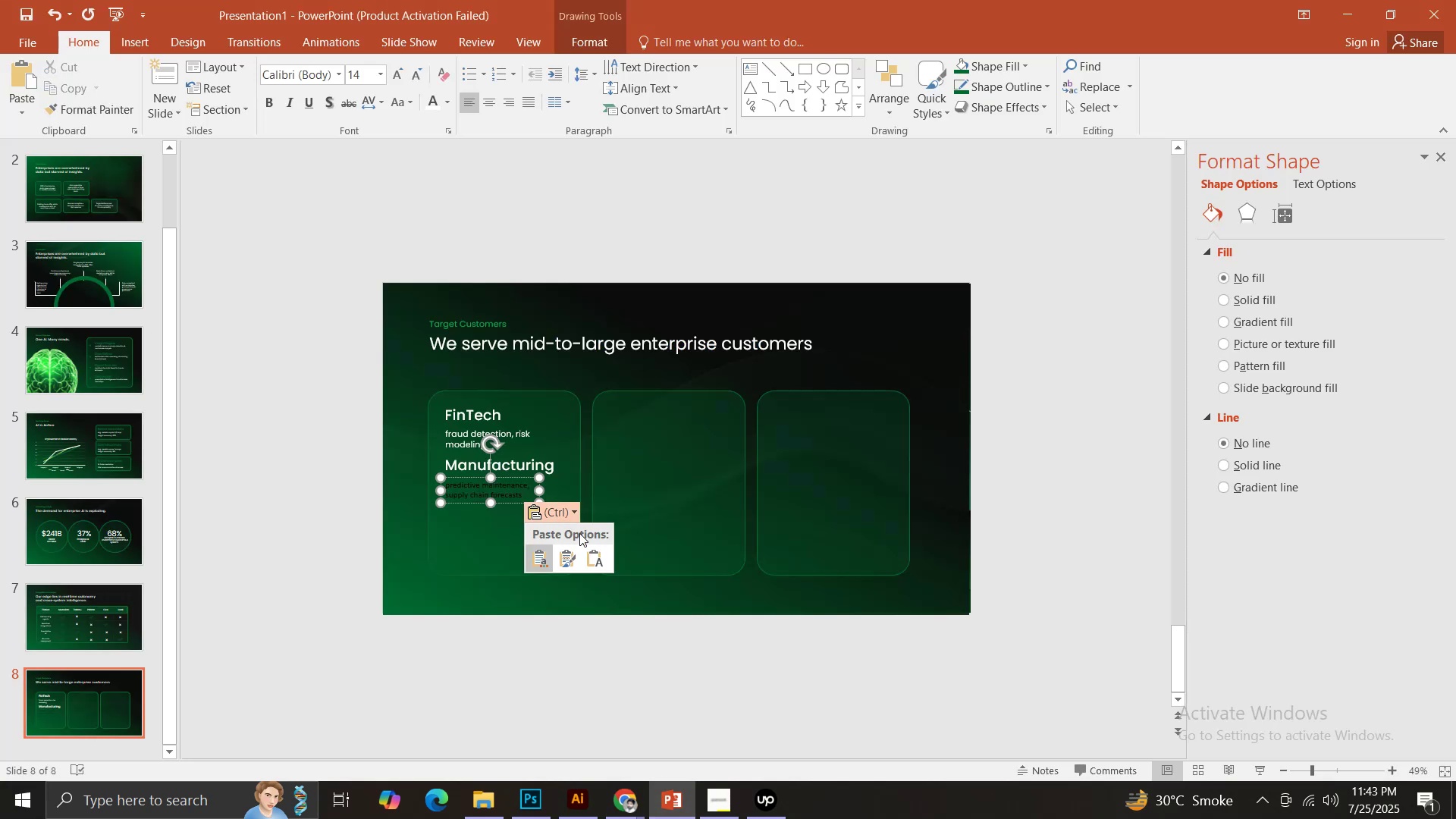 
double_click([592, 567])
 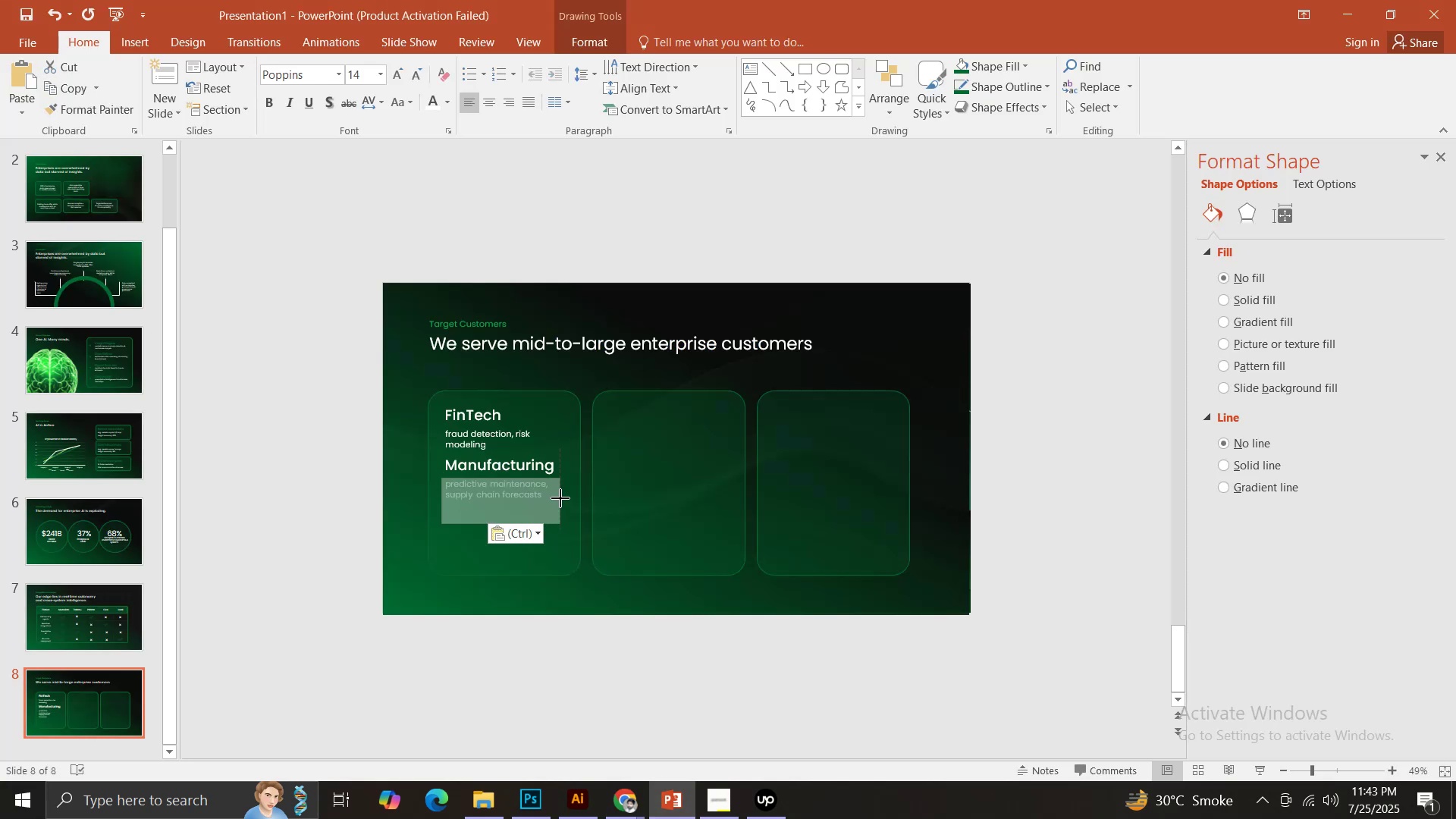 
key(Shift+ShiftLeft)
 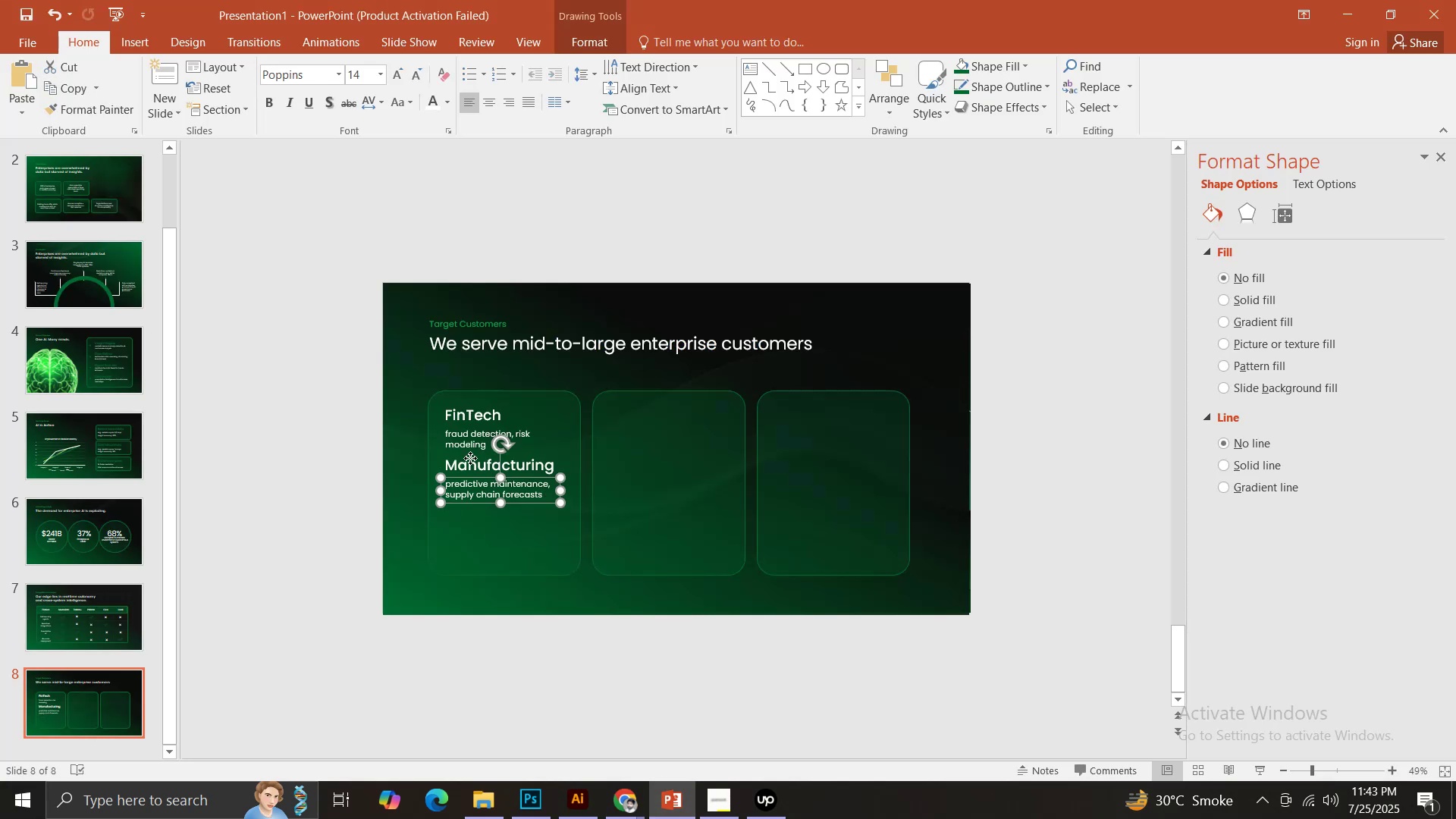 
left_click([470, 458])
 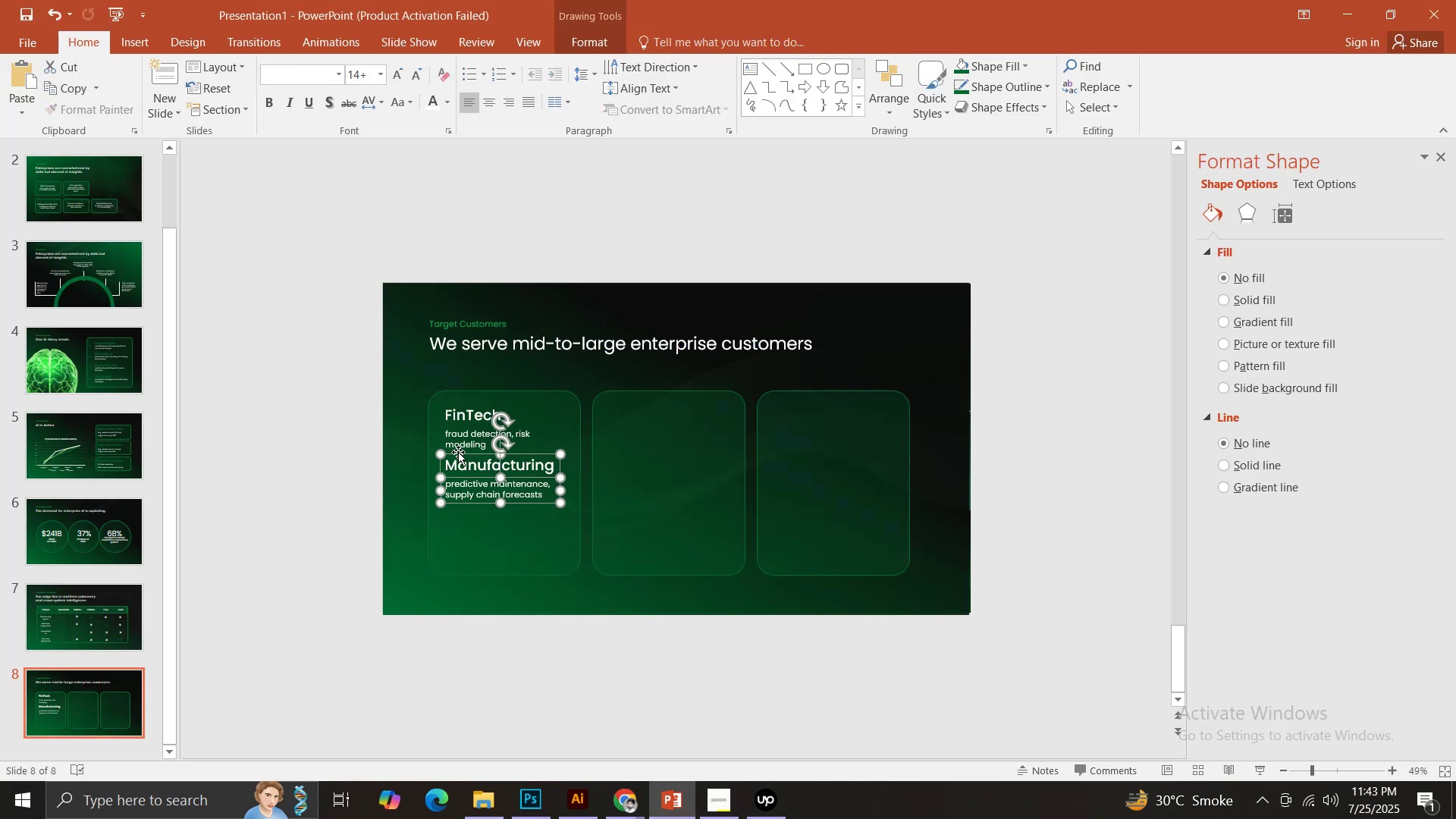 
hold_key(key=ShiftLeft, duration=1.39)
 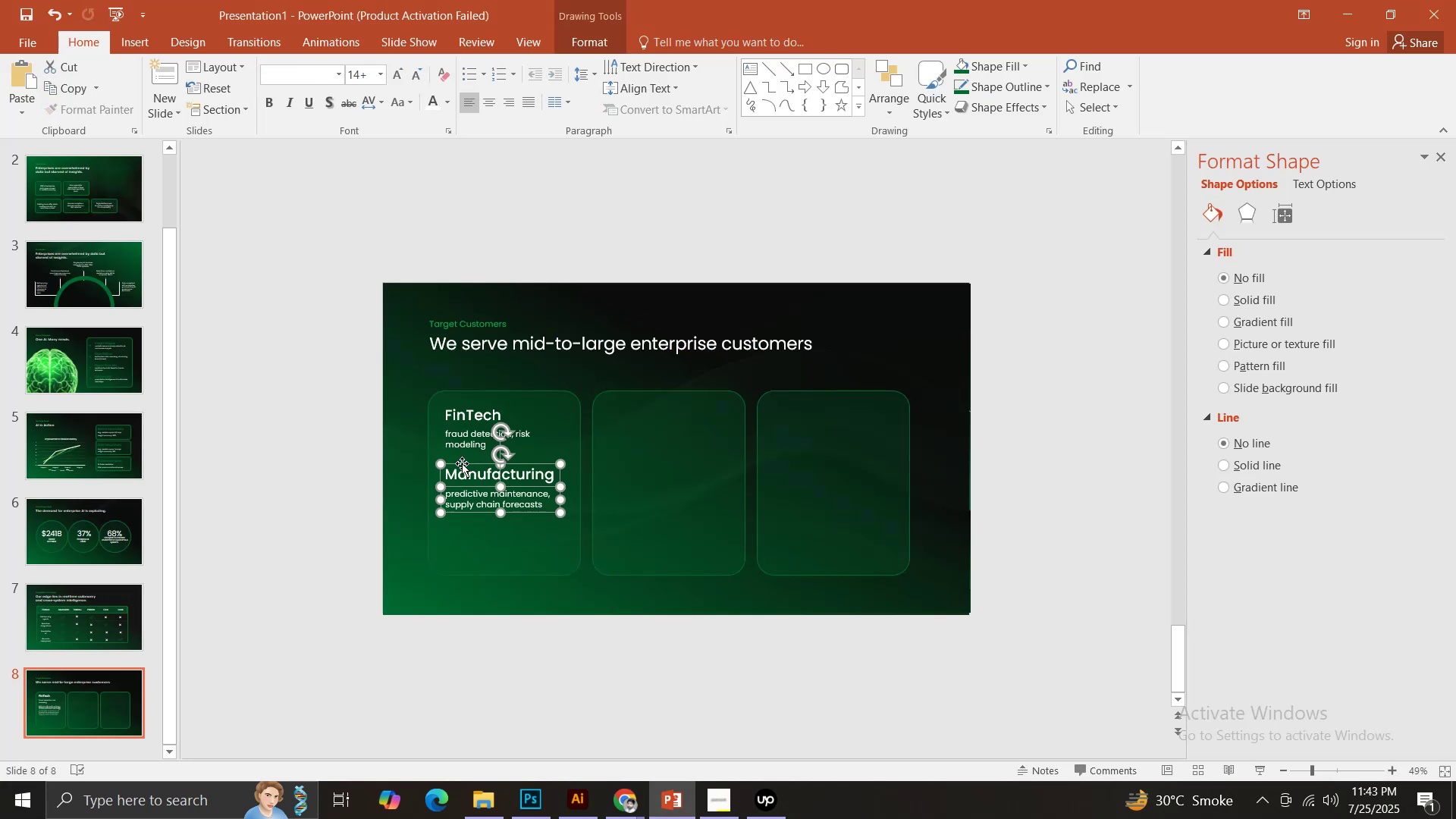 
hold_key(key=ControlLeft, duration=1.97)
 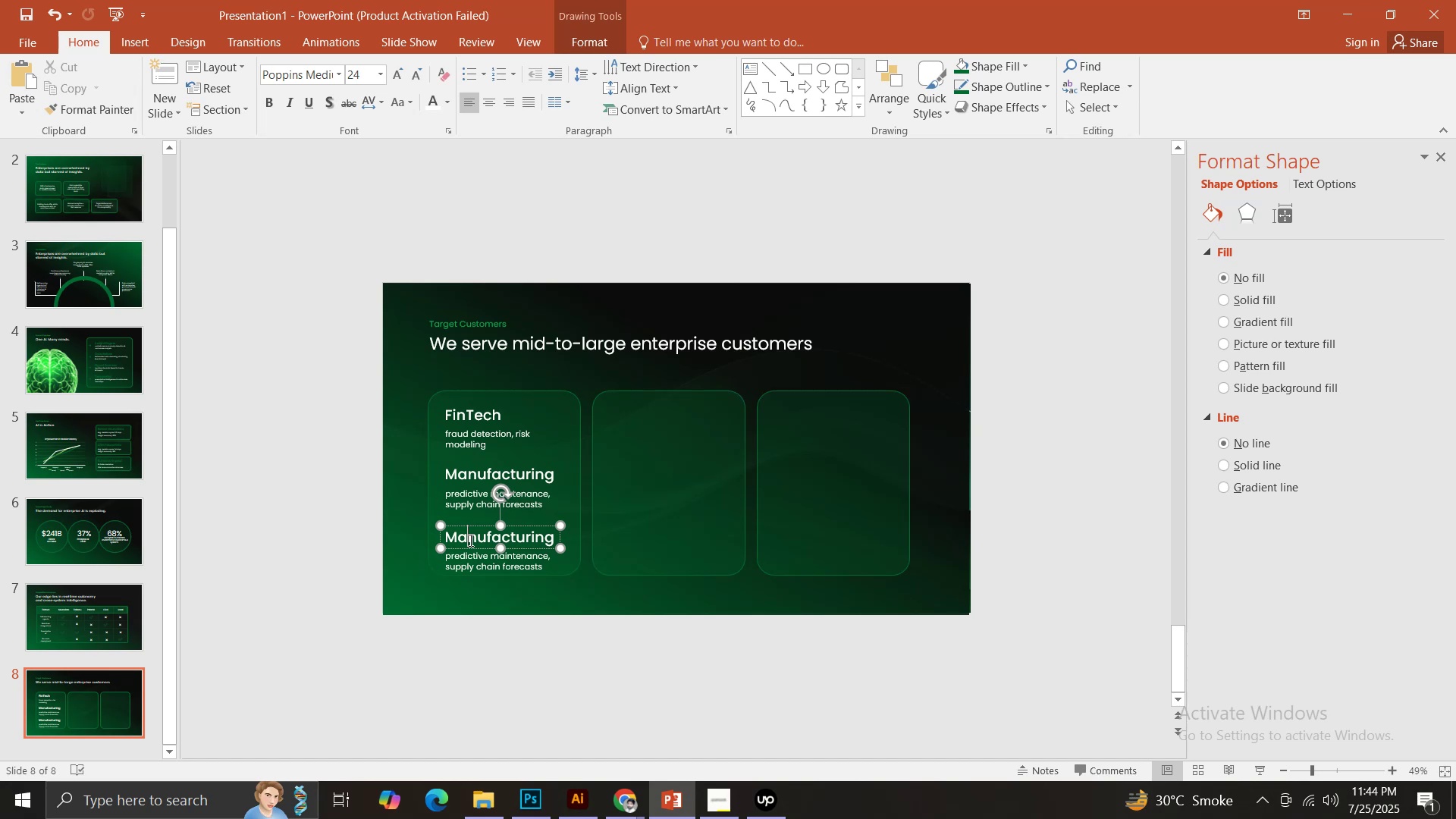 
hold_key(key=ShiftLeft, duration=1.42)
 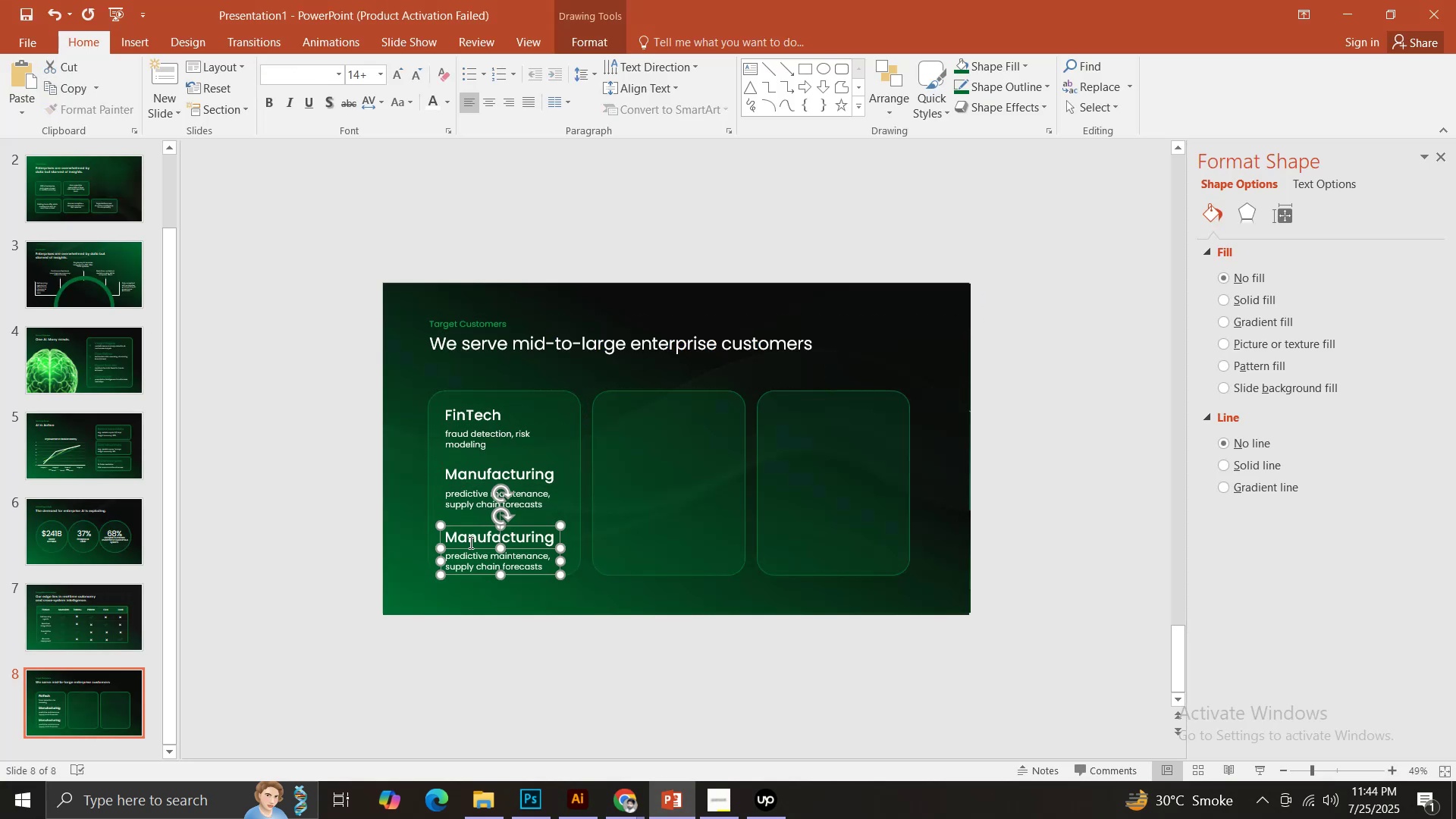 
left_click([469, 542])
 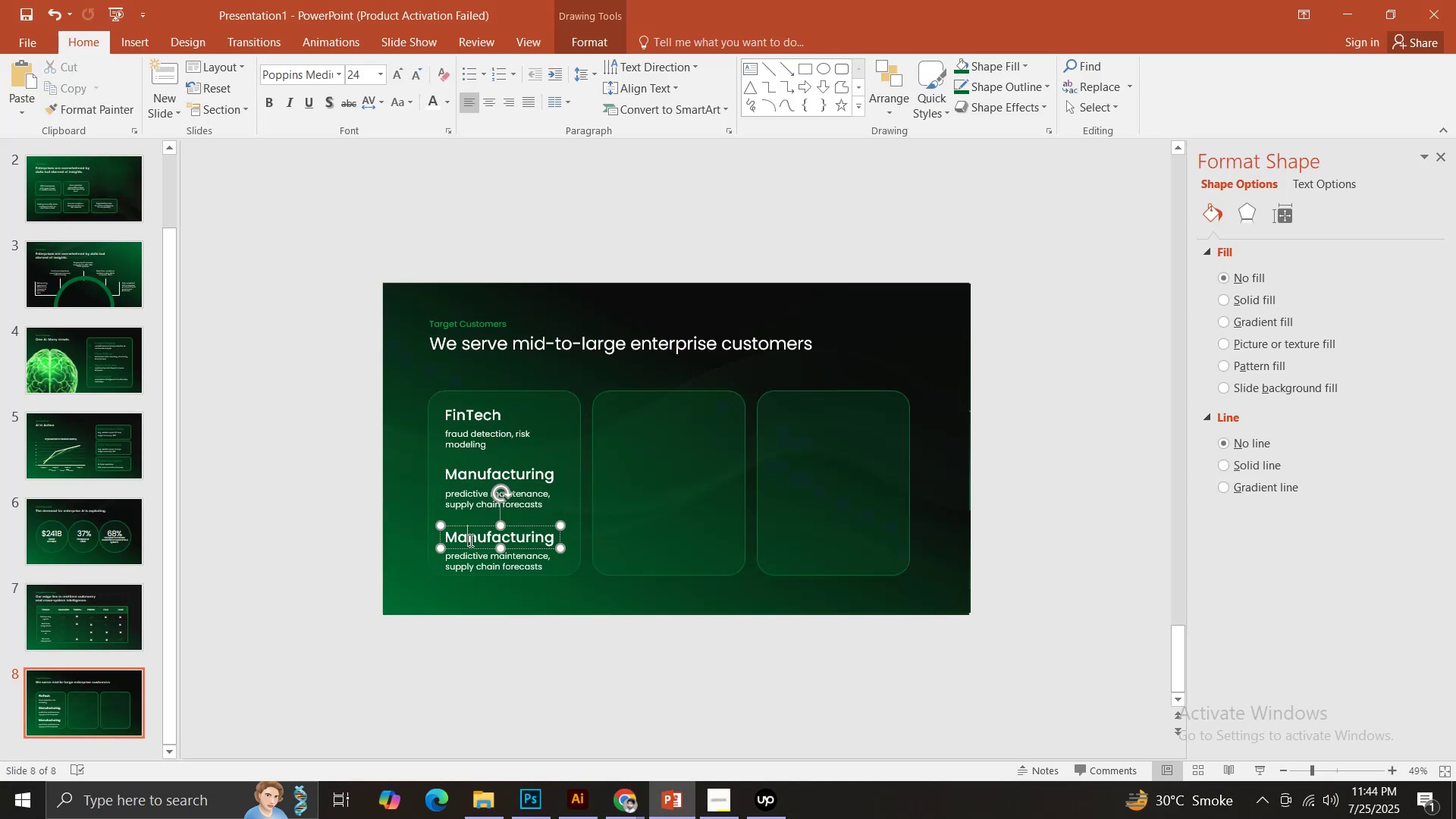 
key(Control+ControlLeft)
 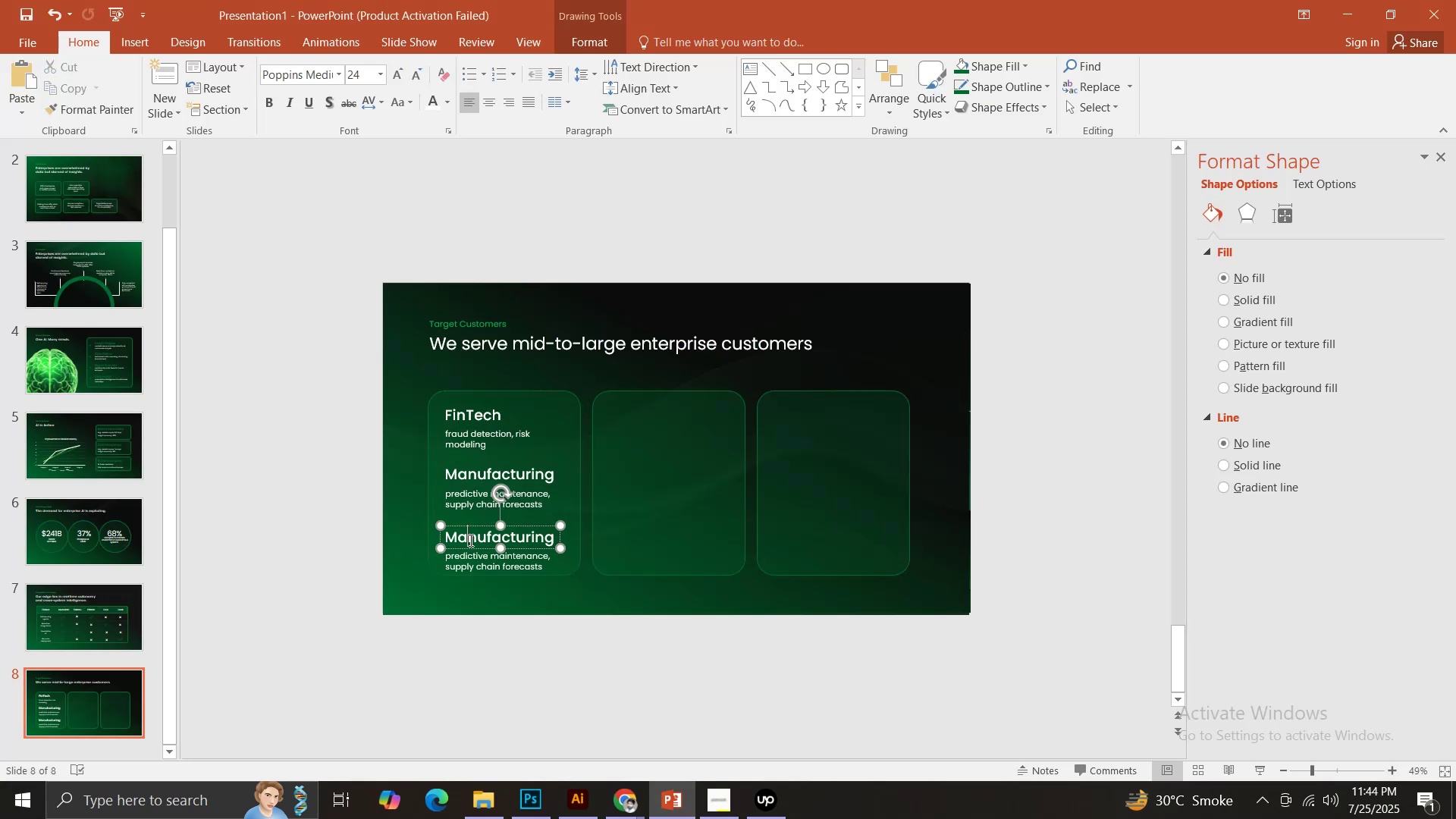 
key(Control+A)
 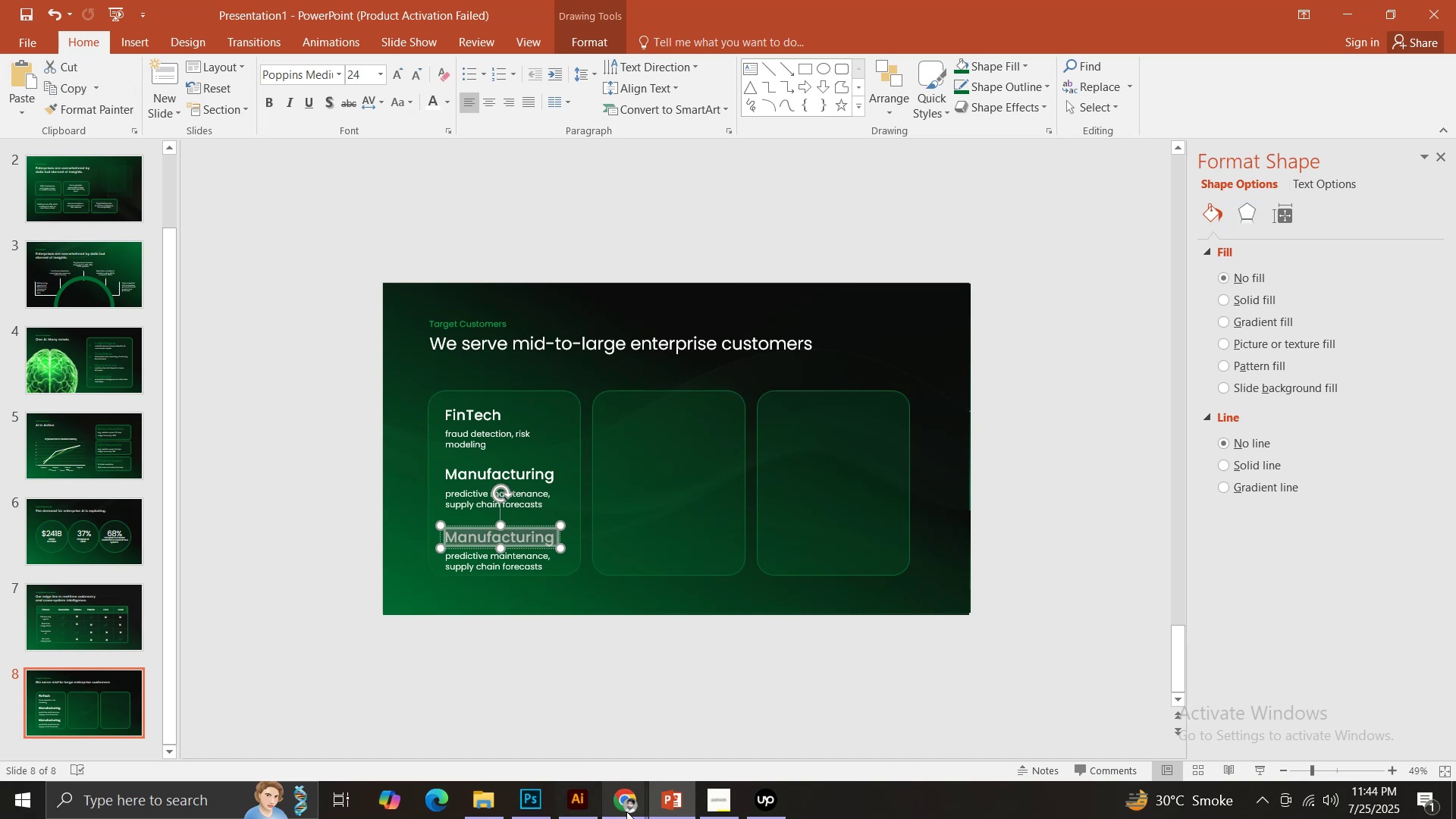 
left_click([623, 810])
 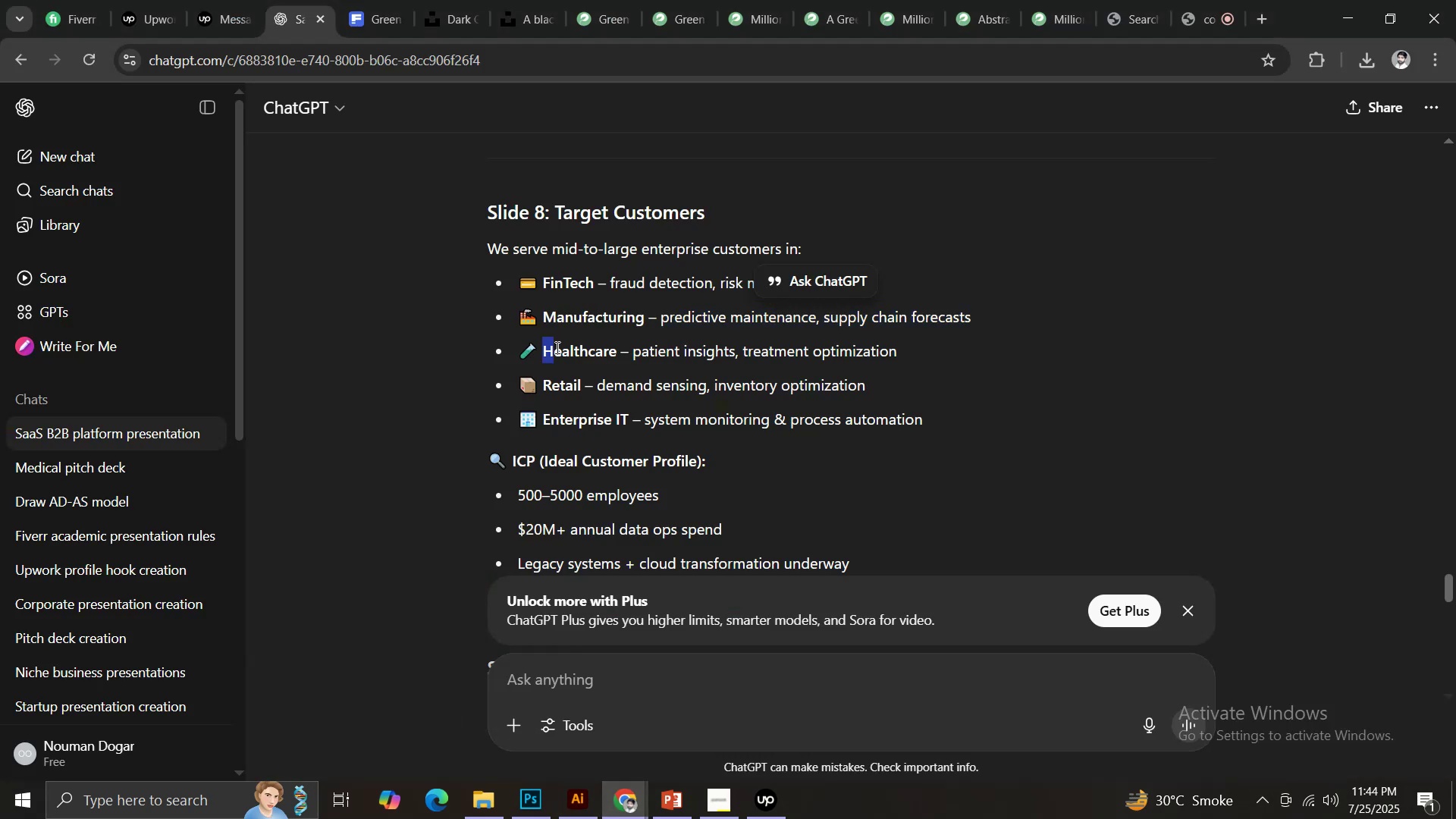 
key(Control+C)
 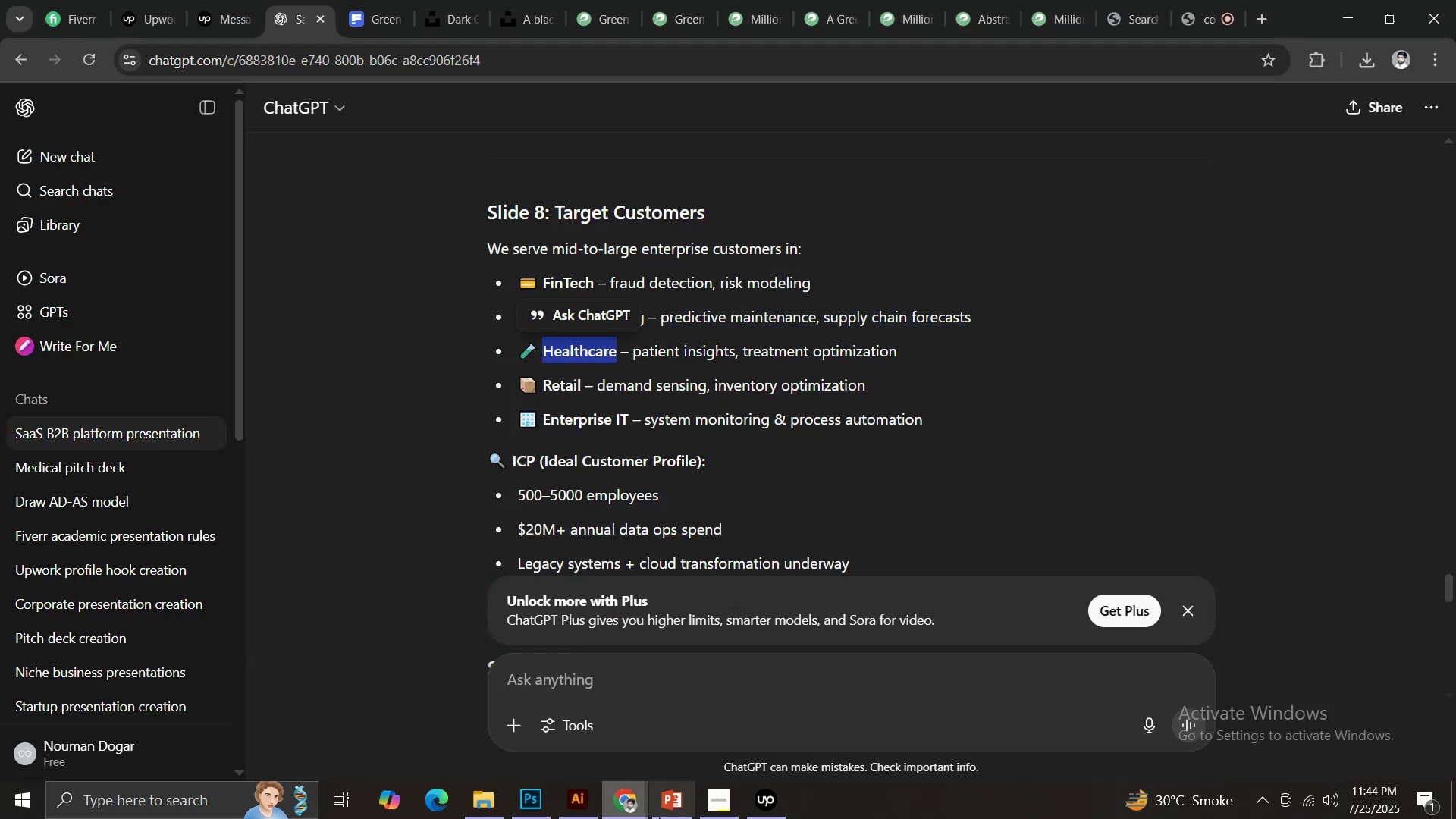 
left_click([662, 805])
 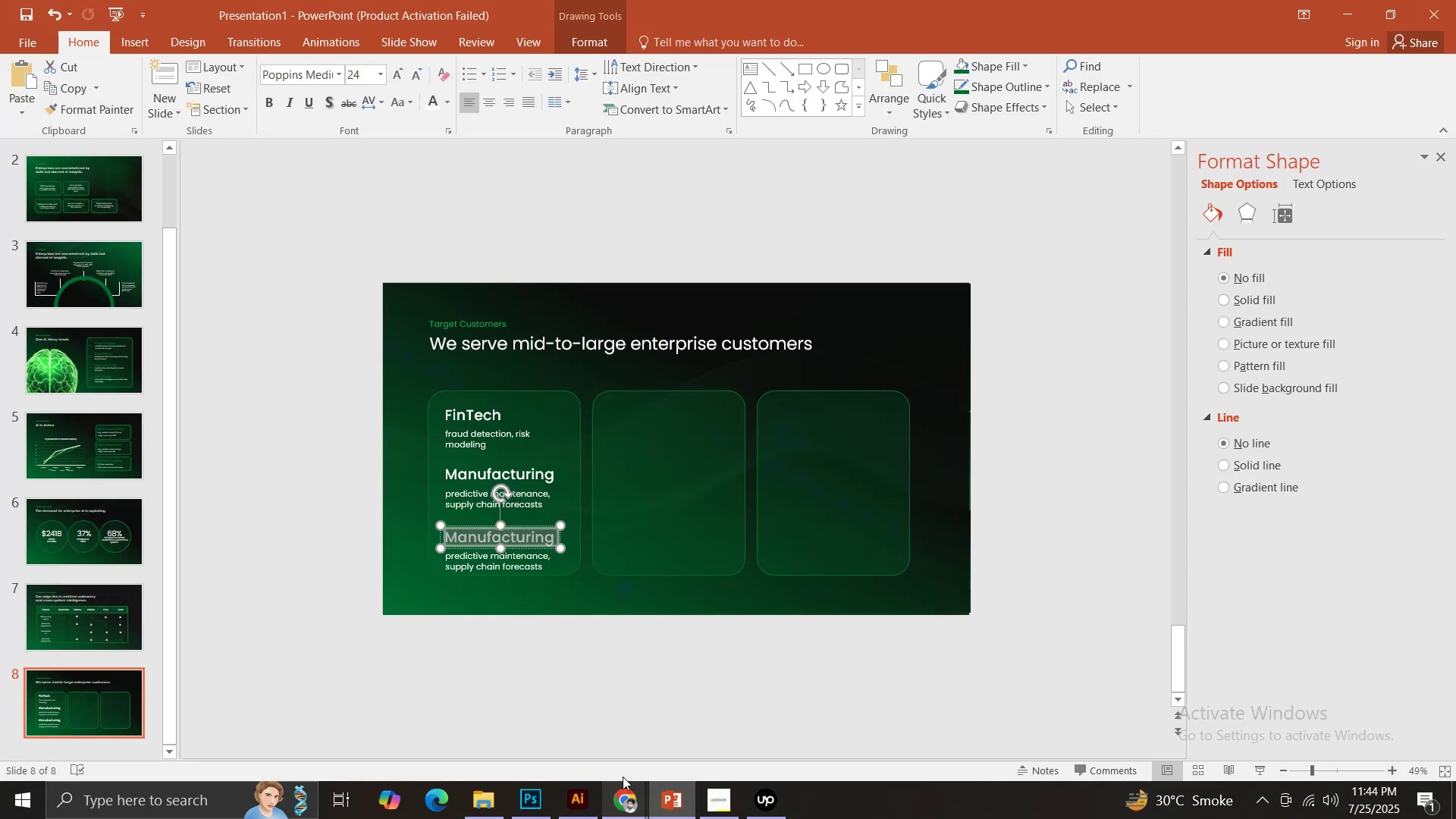 
key(Control+V)
 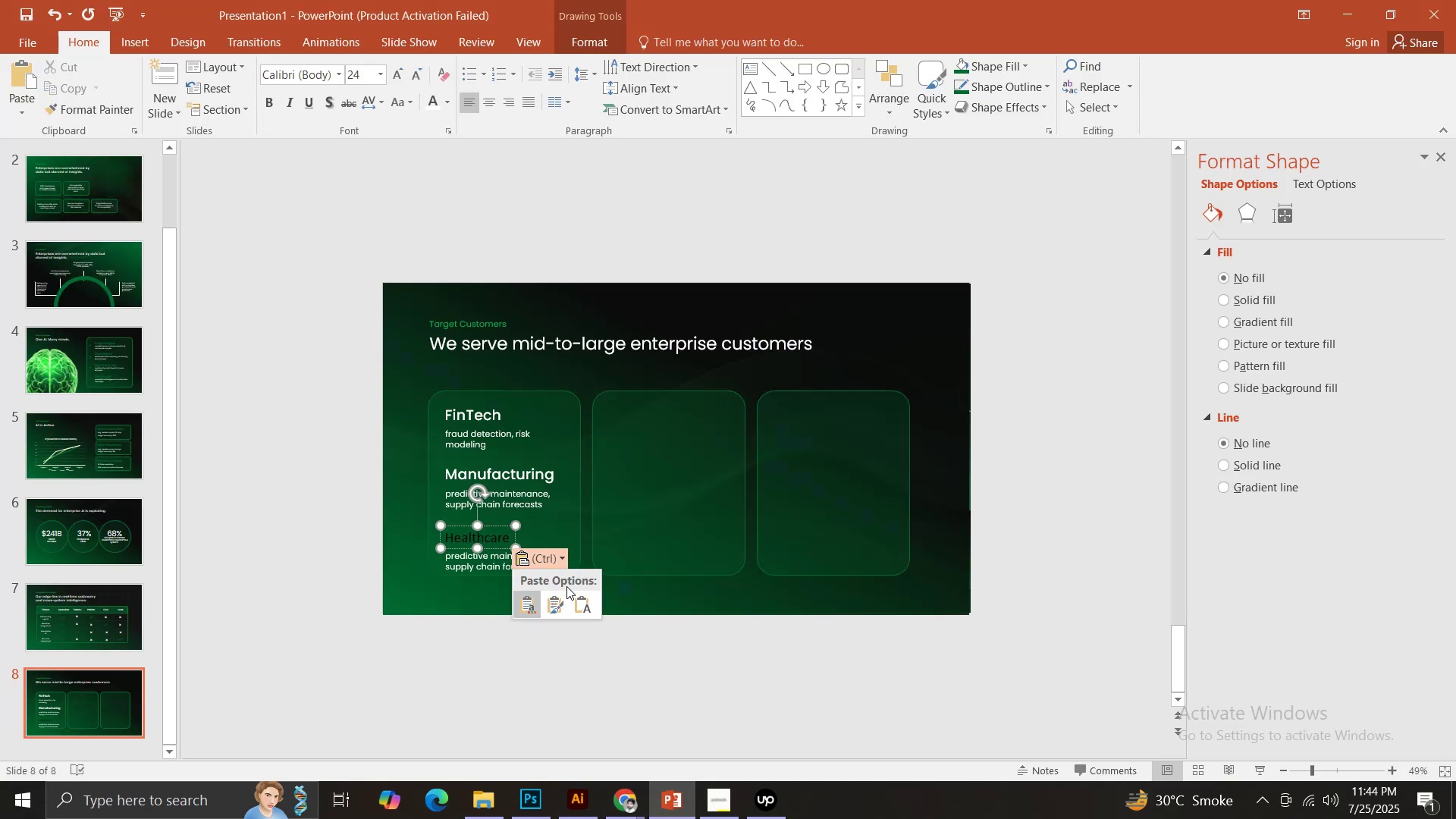 
double_click([575, 604])
 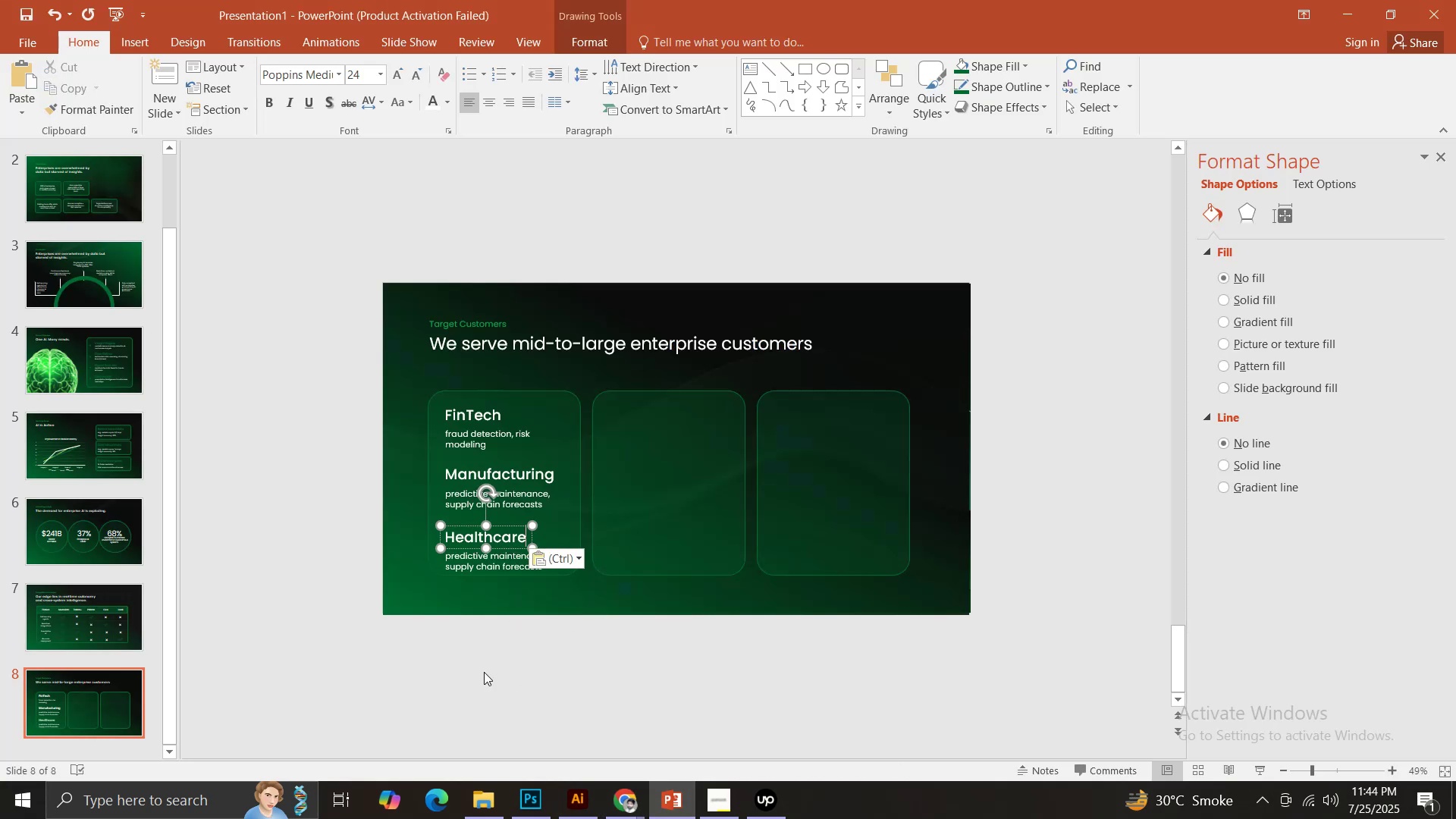 
left_click([483, 672])
 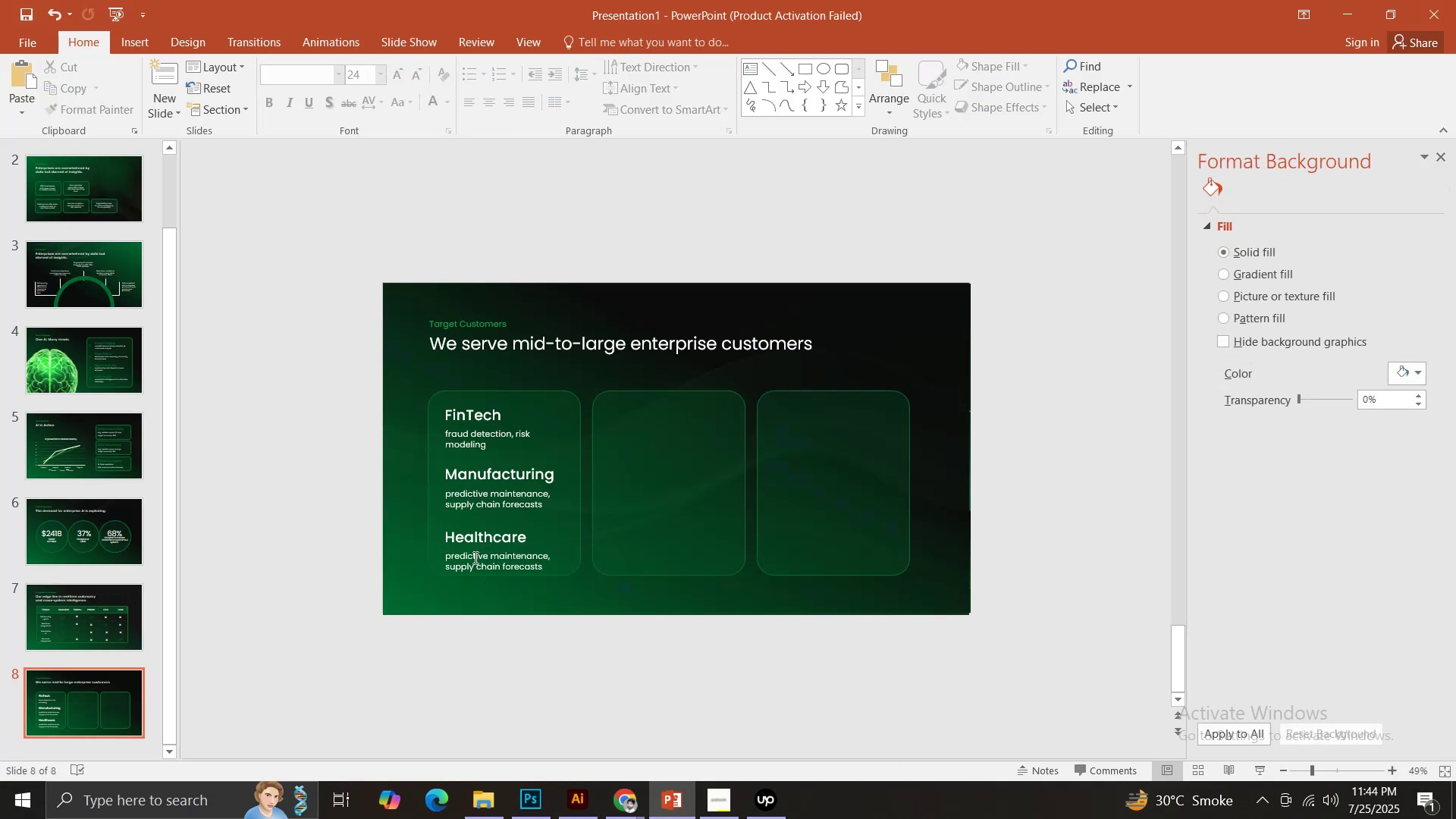 
left_click([474, 557])
 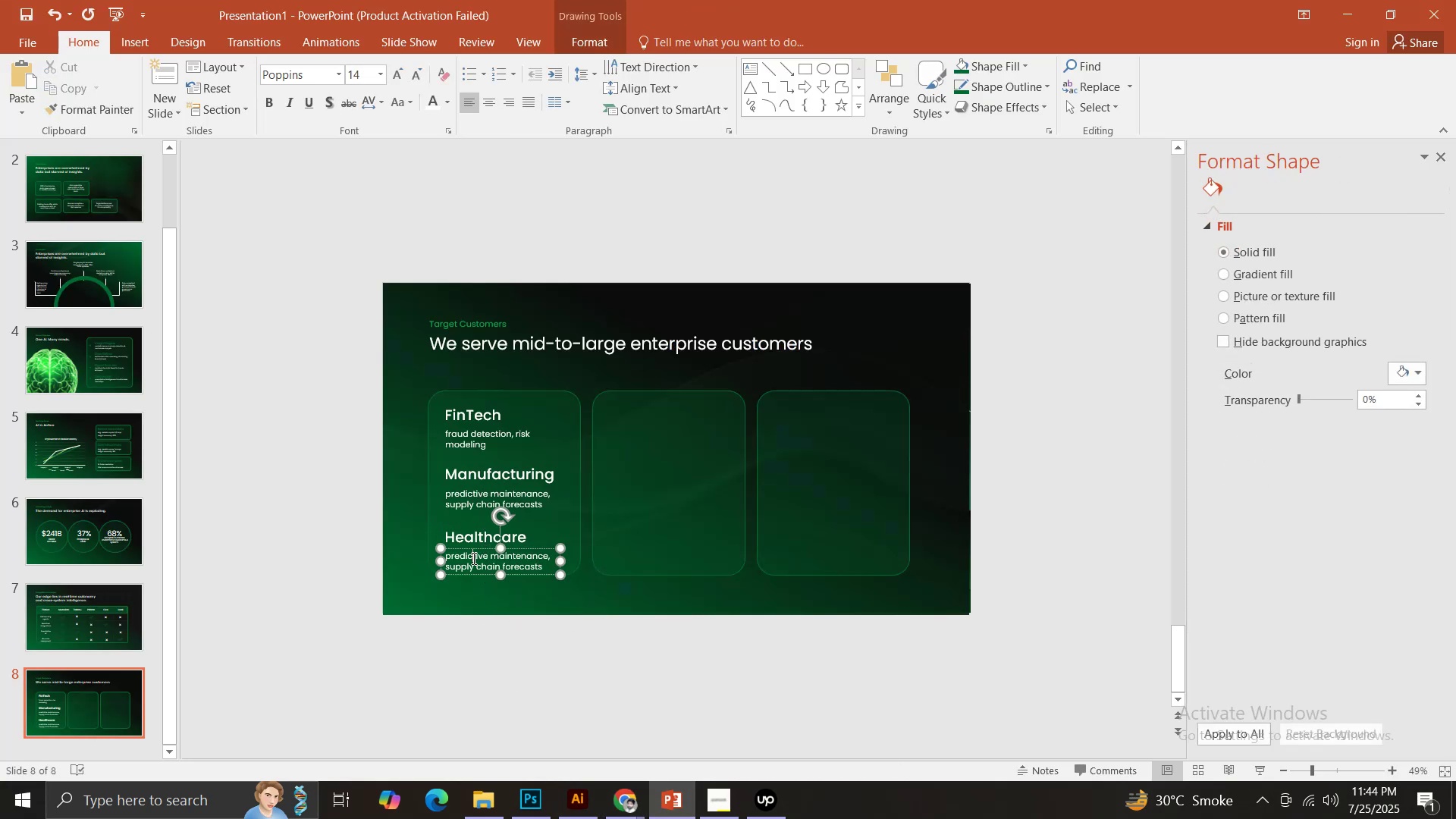 
key(Control+ControlLeft)
 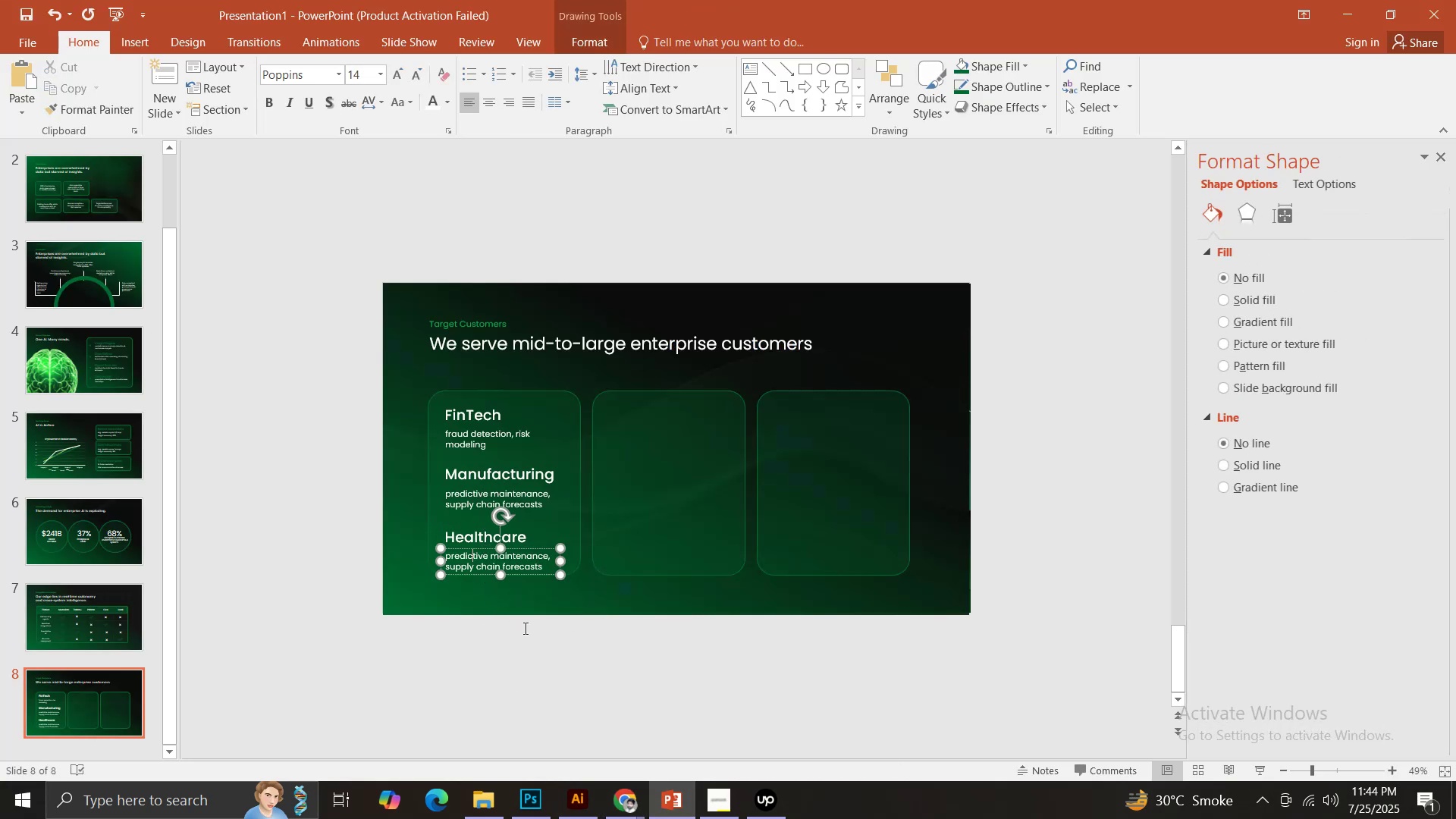 
key(Control+A)
 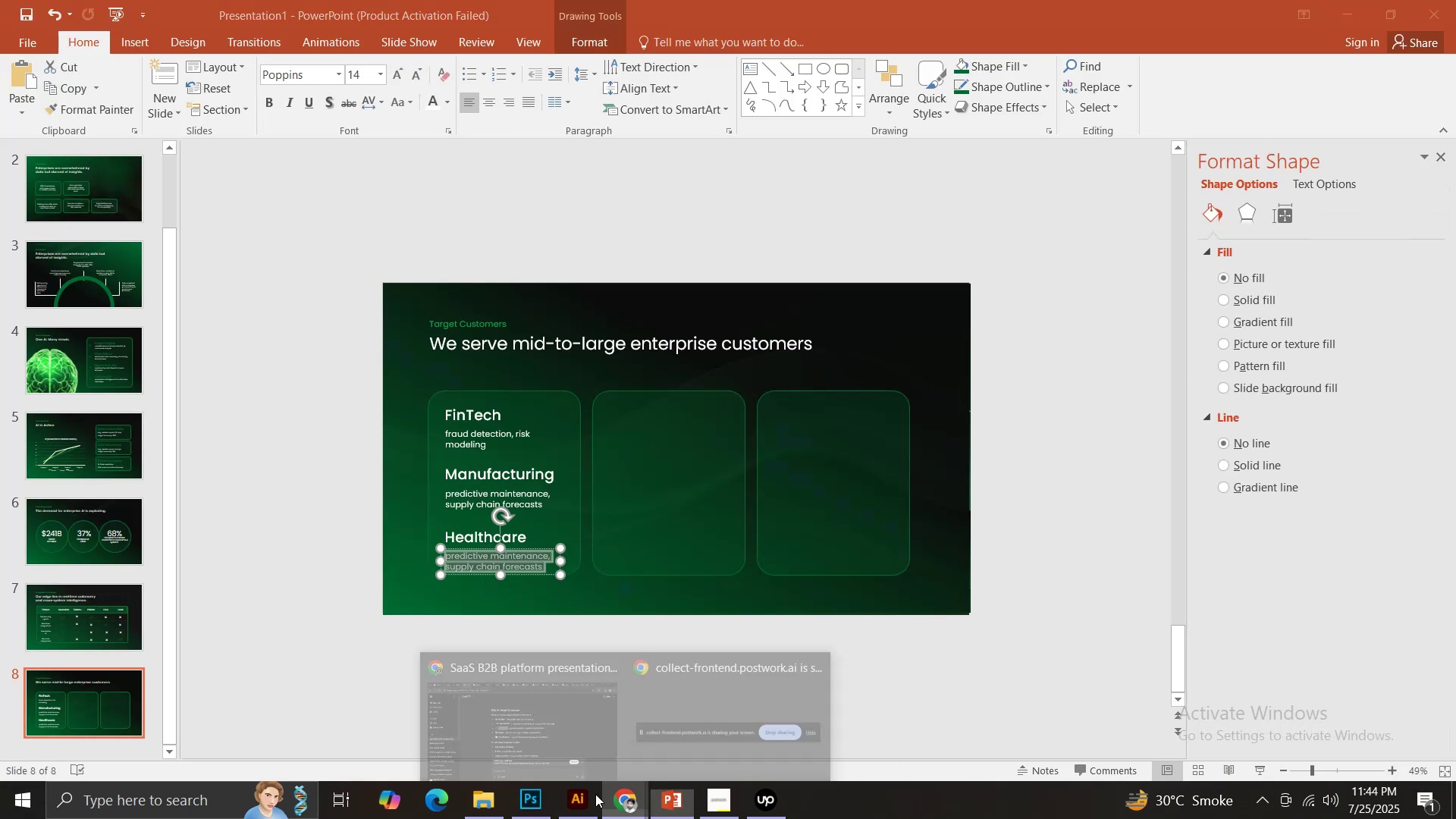 
double_click([548, 724])
 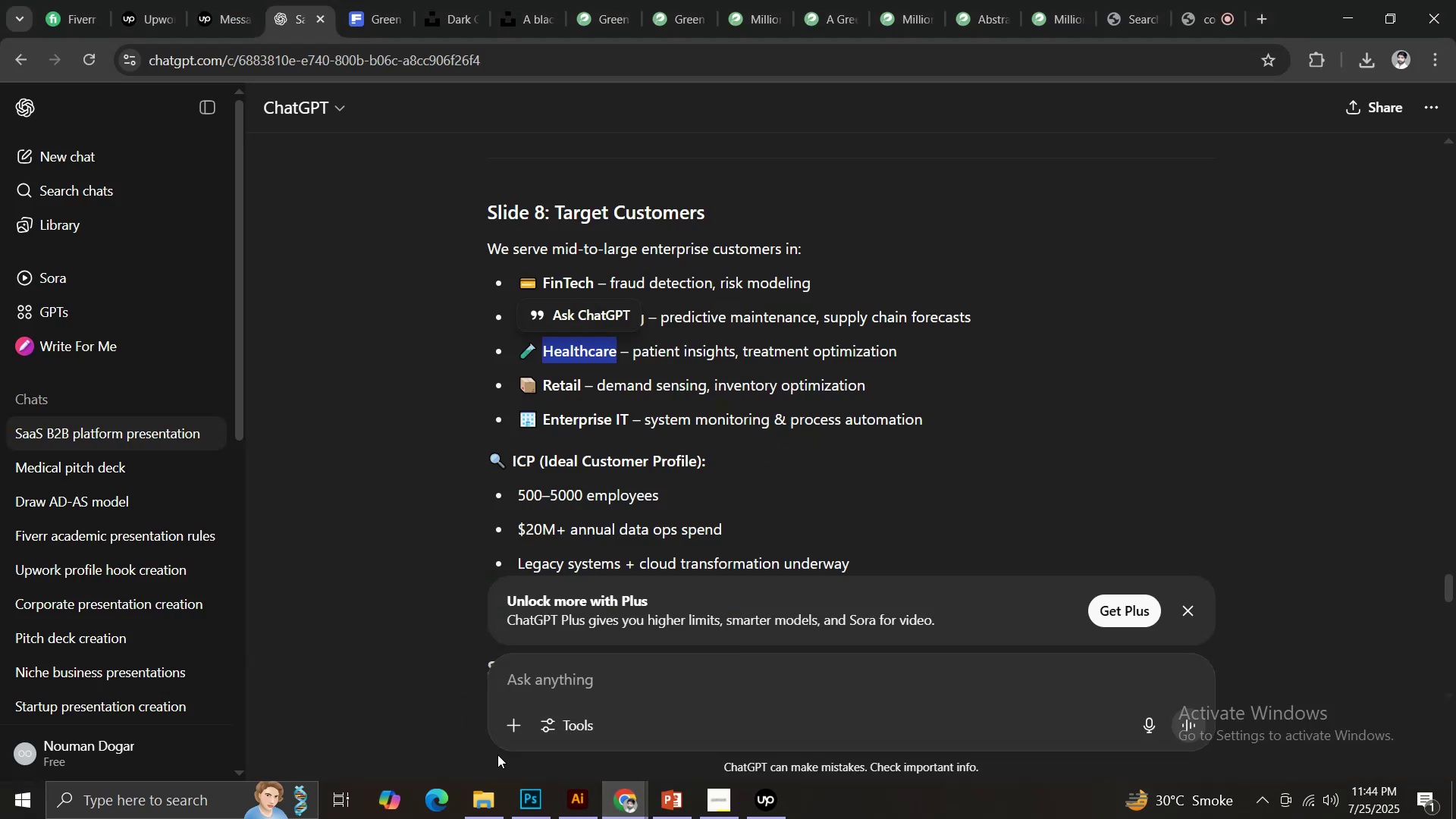 
mouse_move([529, 712])
 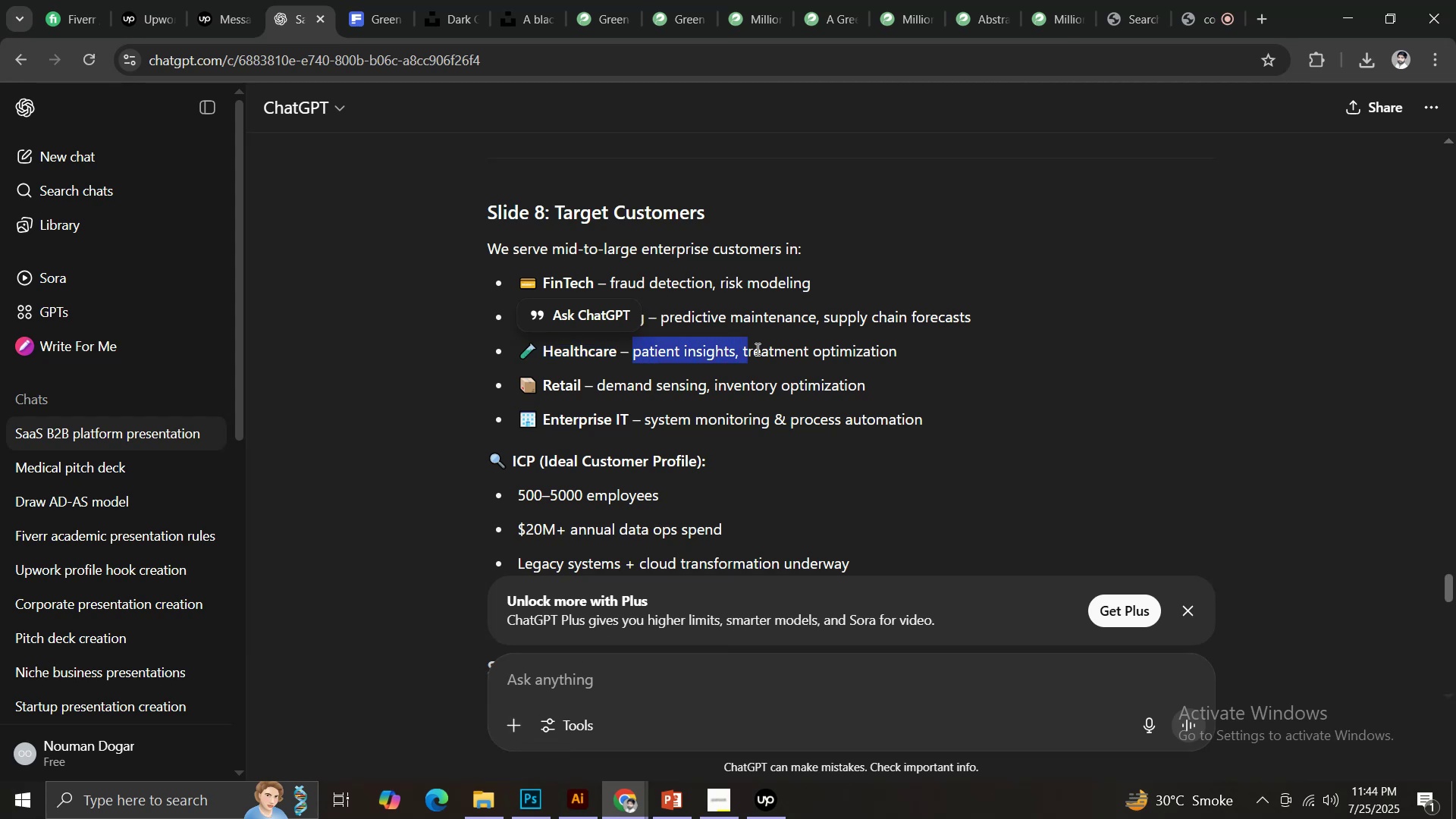 
key(Control+ControlLeft)
 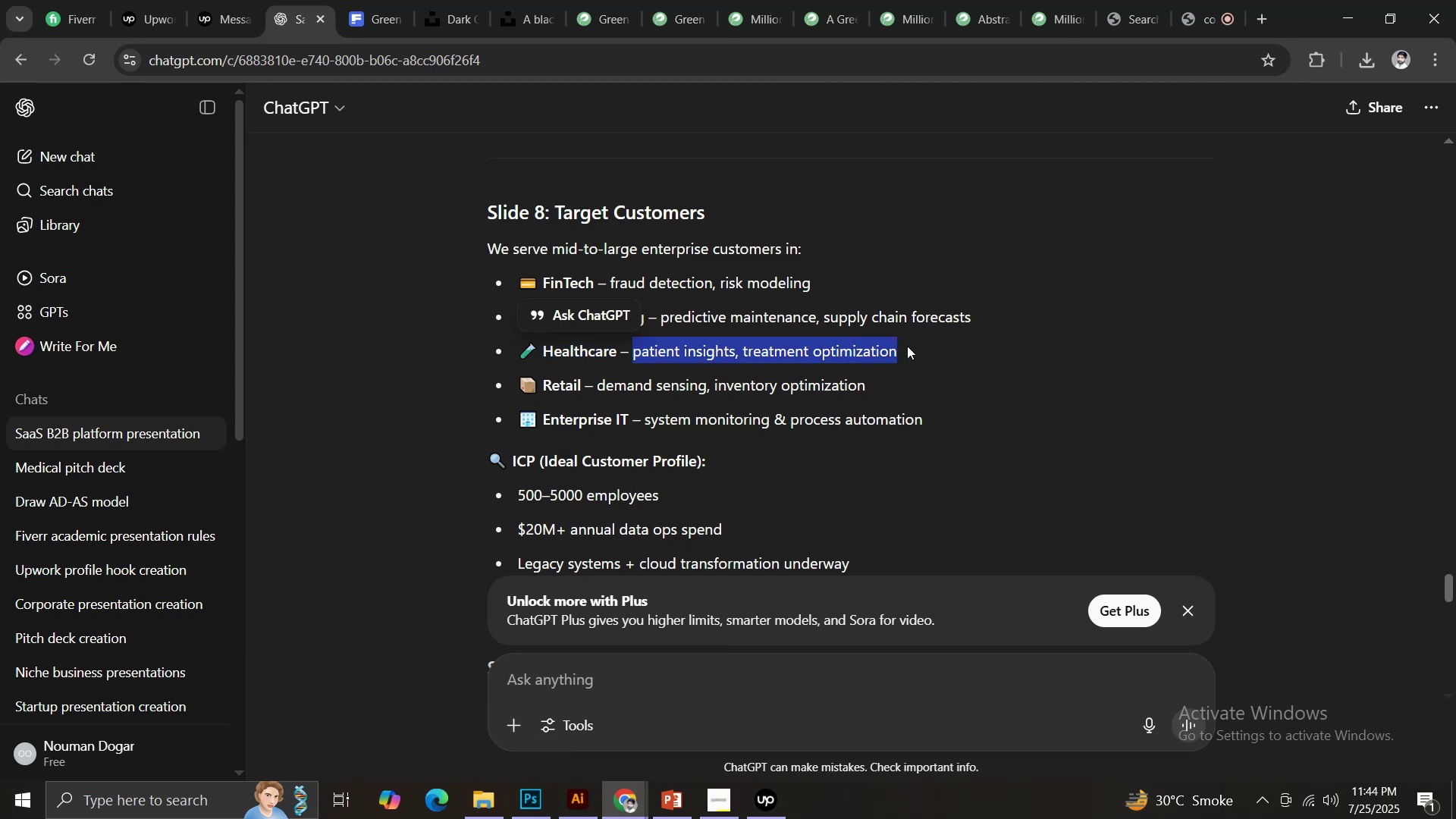 
key(Control+C)
 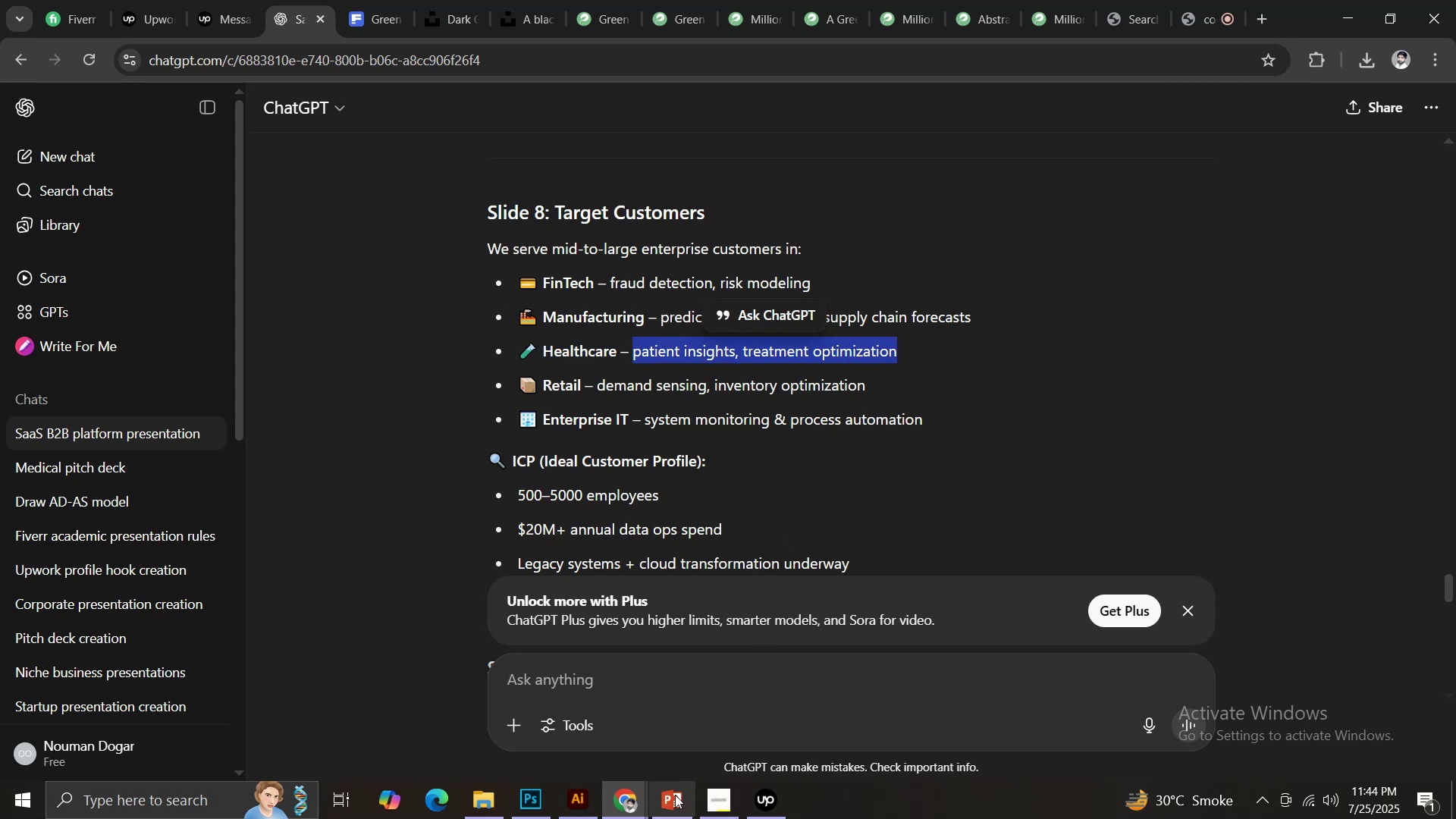 
left_click([667, 805])
 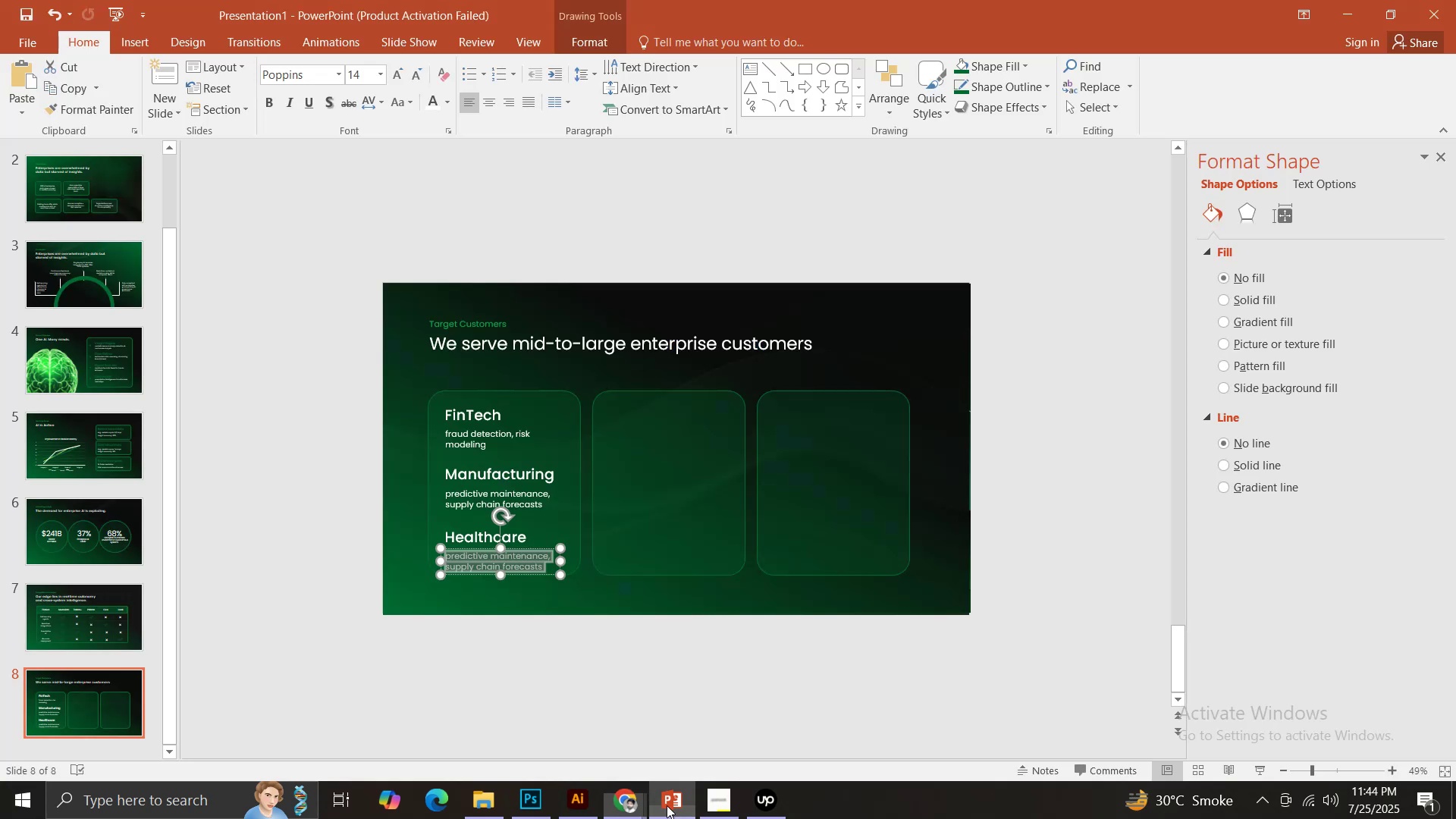 
key(Control+ControlLeft)
 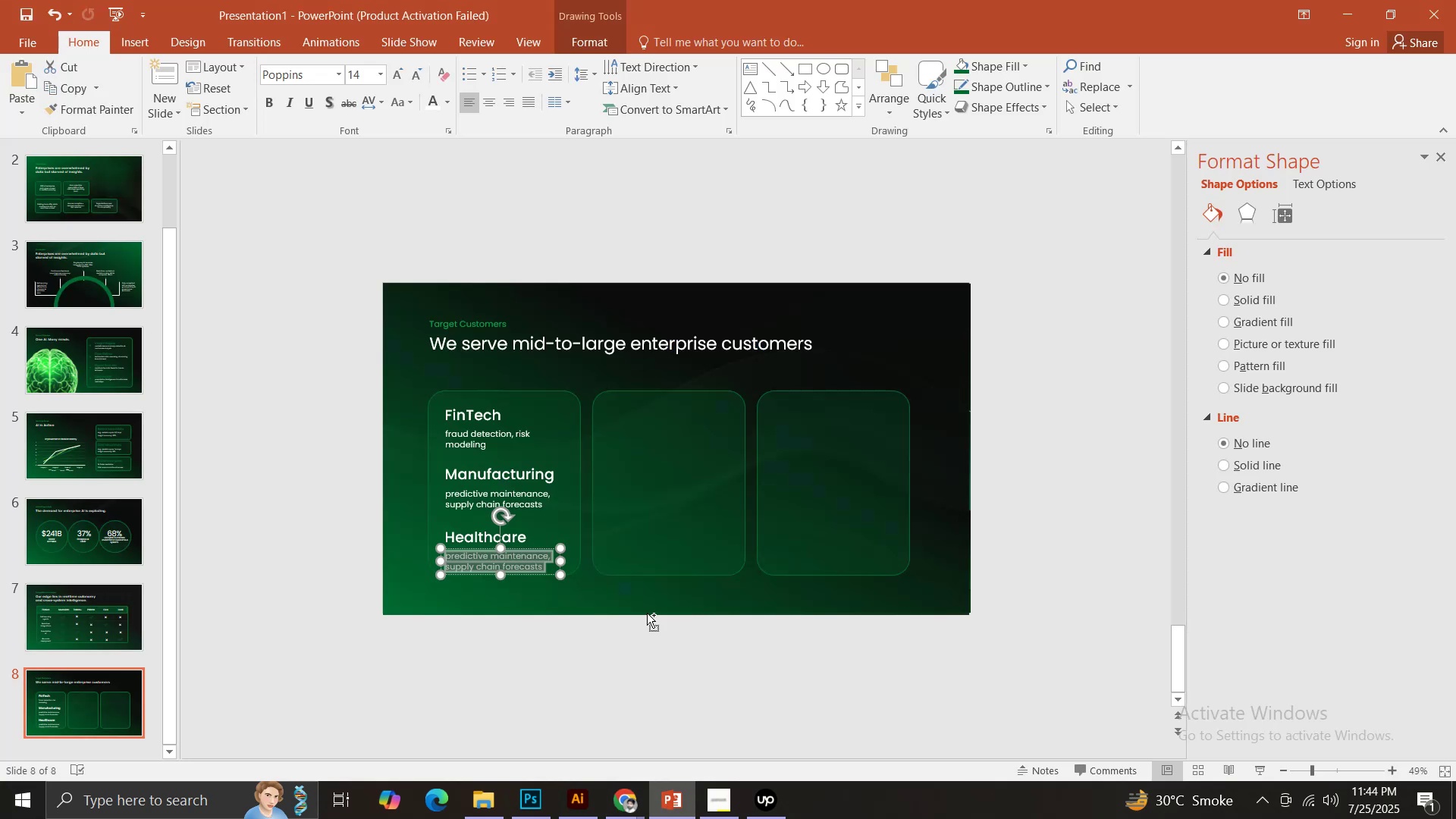 
key(Control+V)
 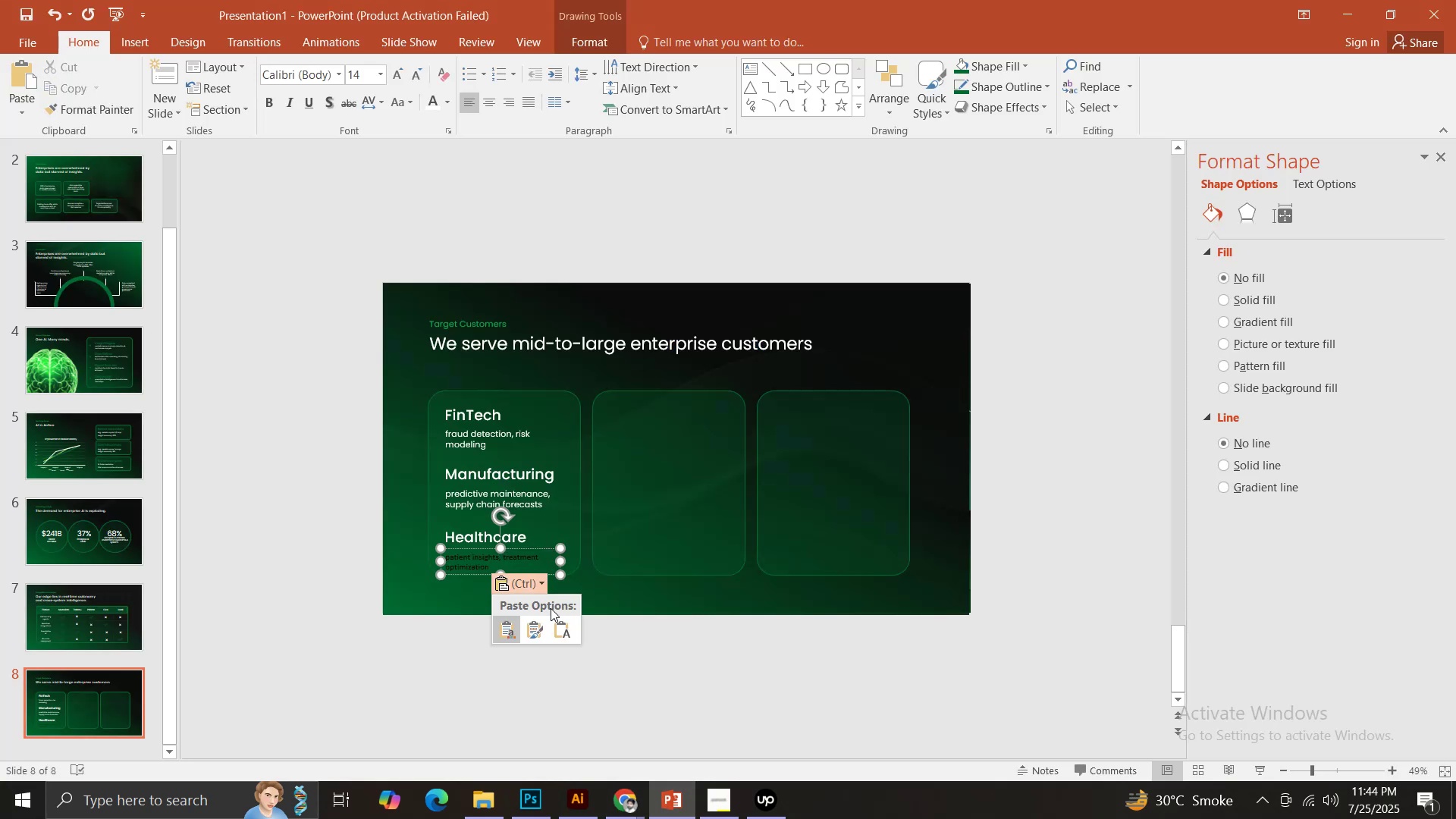 
double_click([564, 632])
 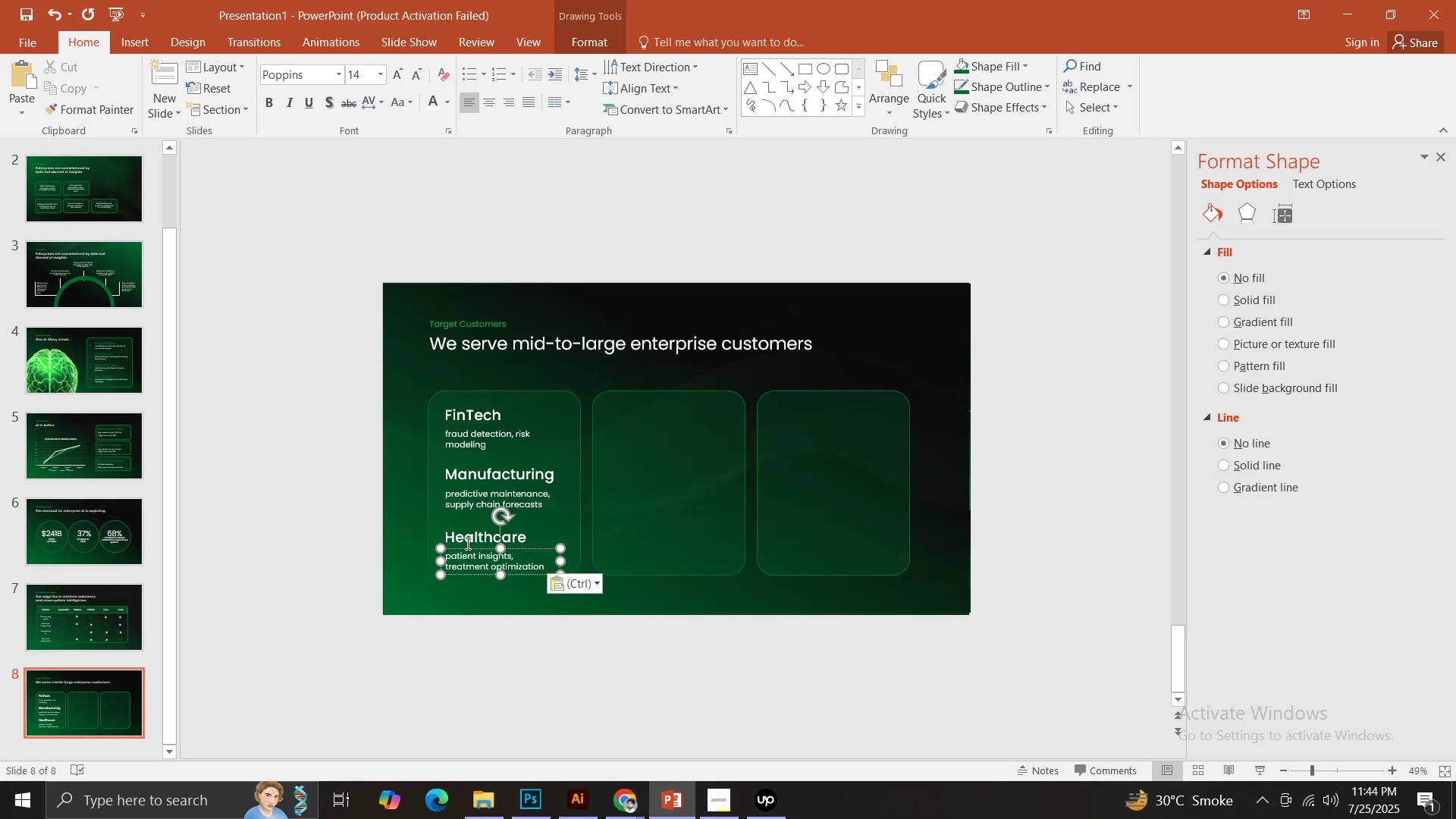 
hold_key(key=ShiftLeft, duration=0.65)
left_click([468, 541])
 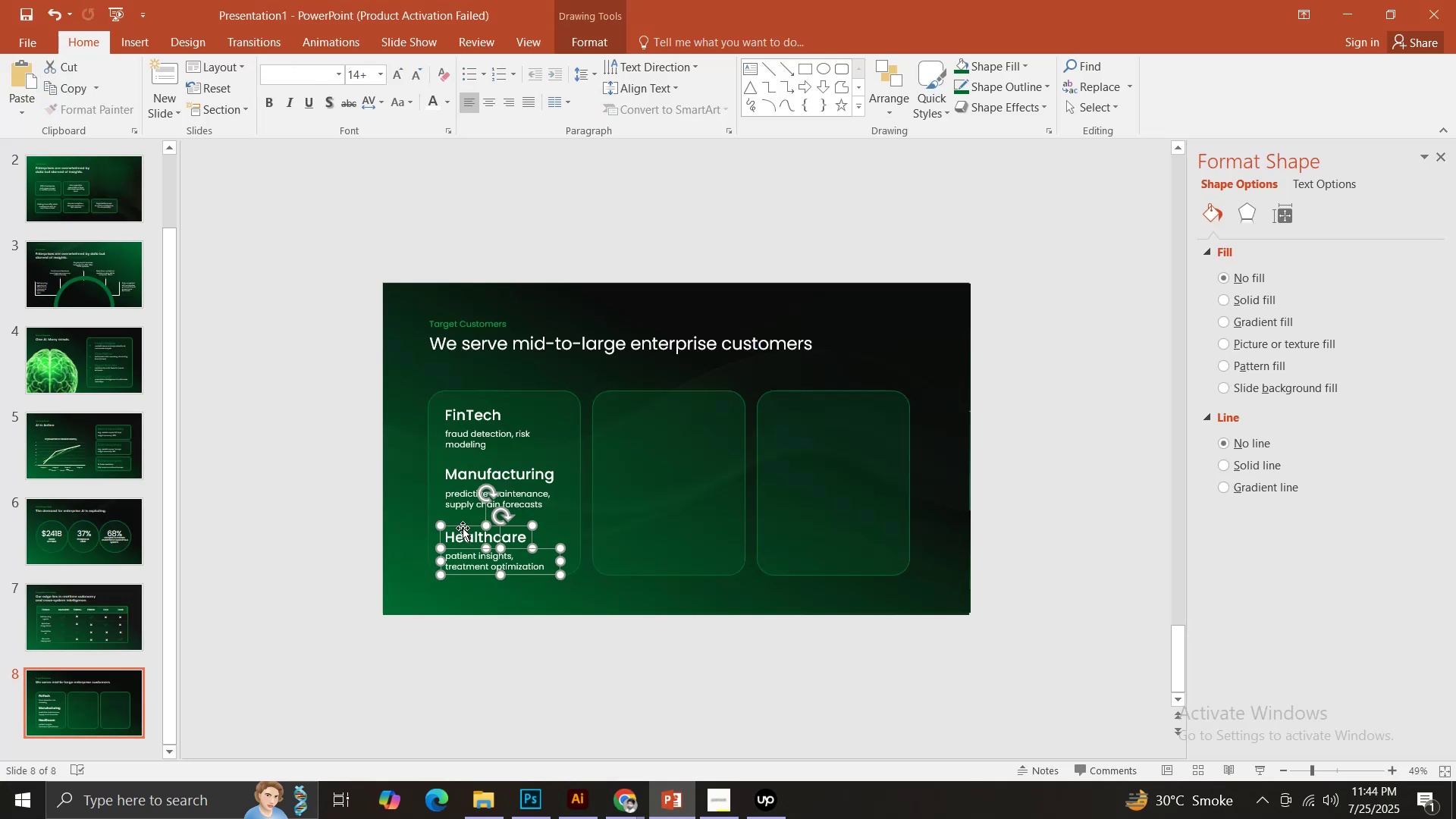 
hold_key(key=ShiftLeft, duration=1.41)
 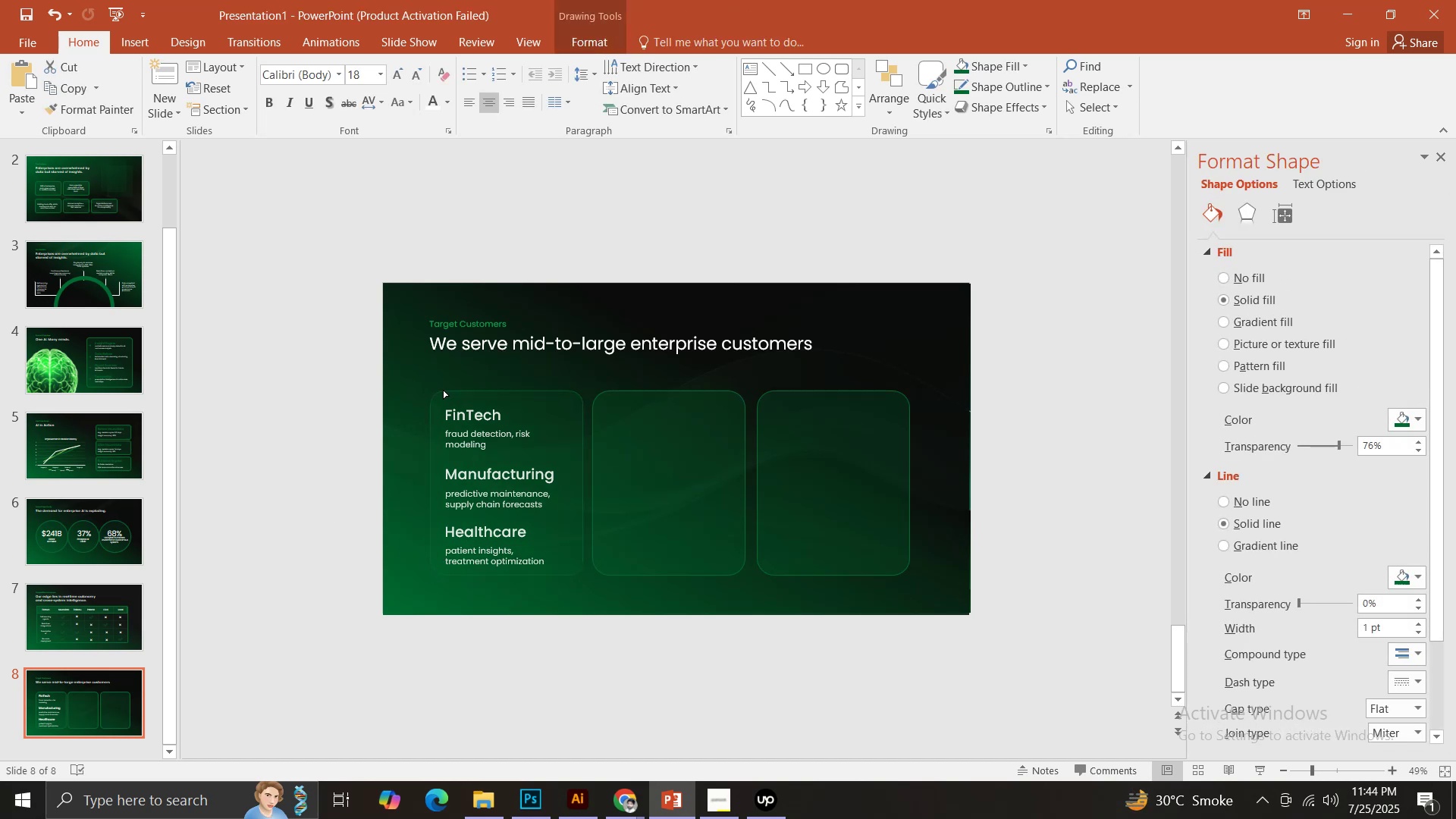 
left_click([313, 431])
 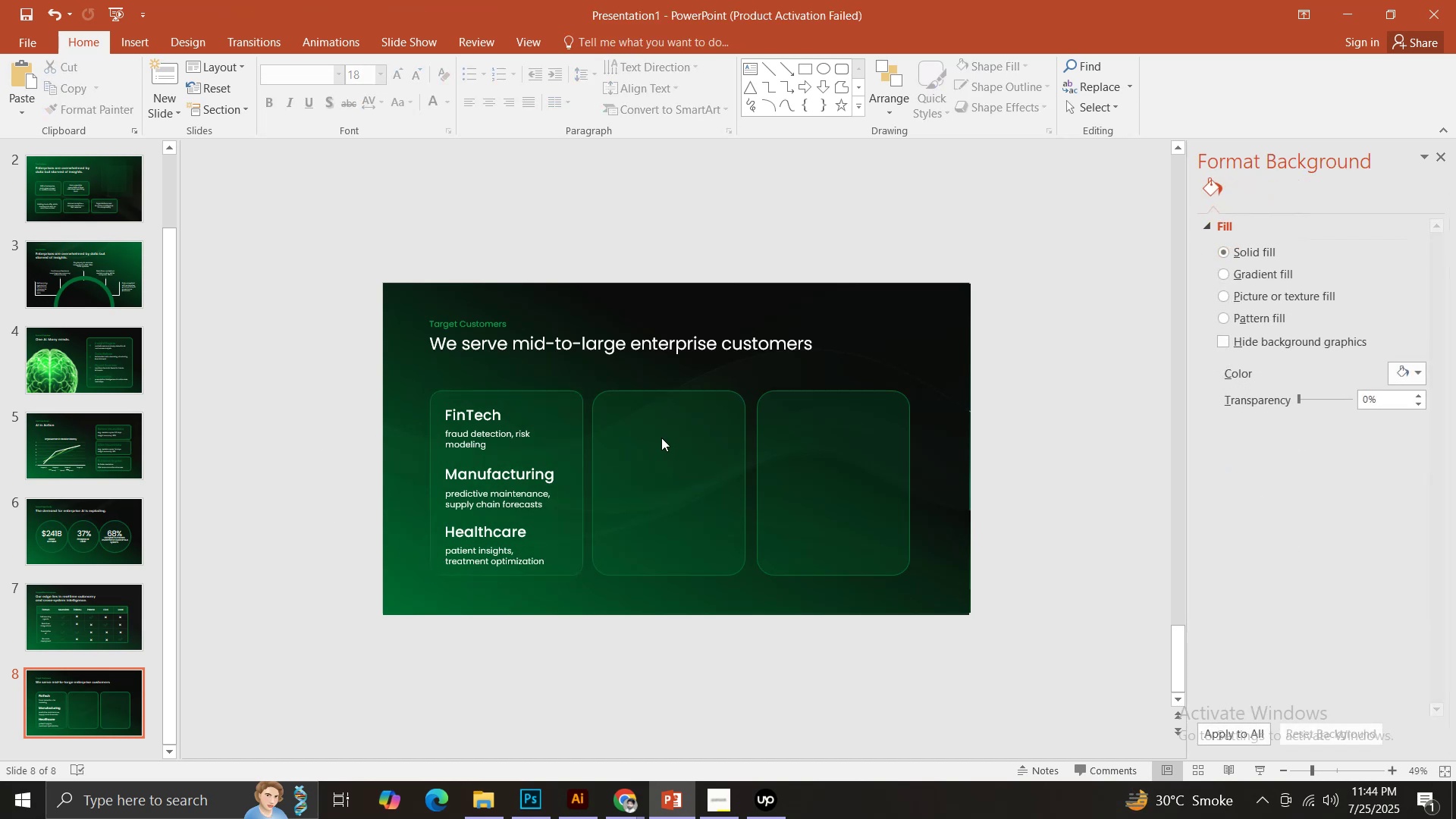 
left_click([657, 435])
 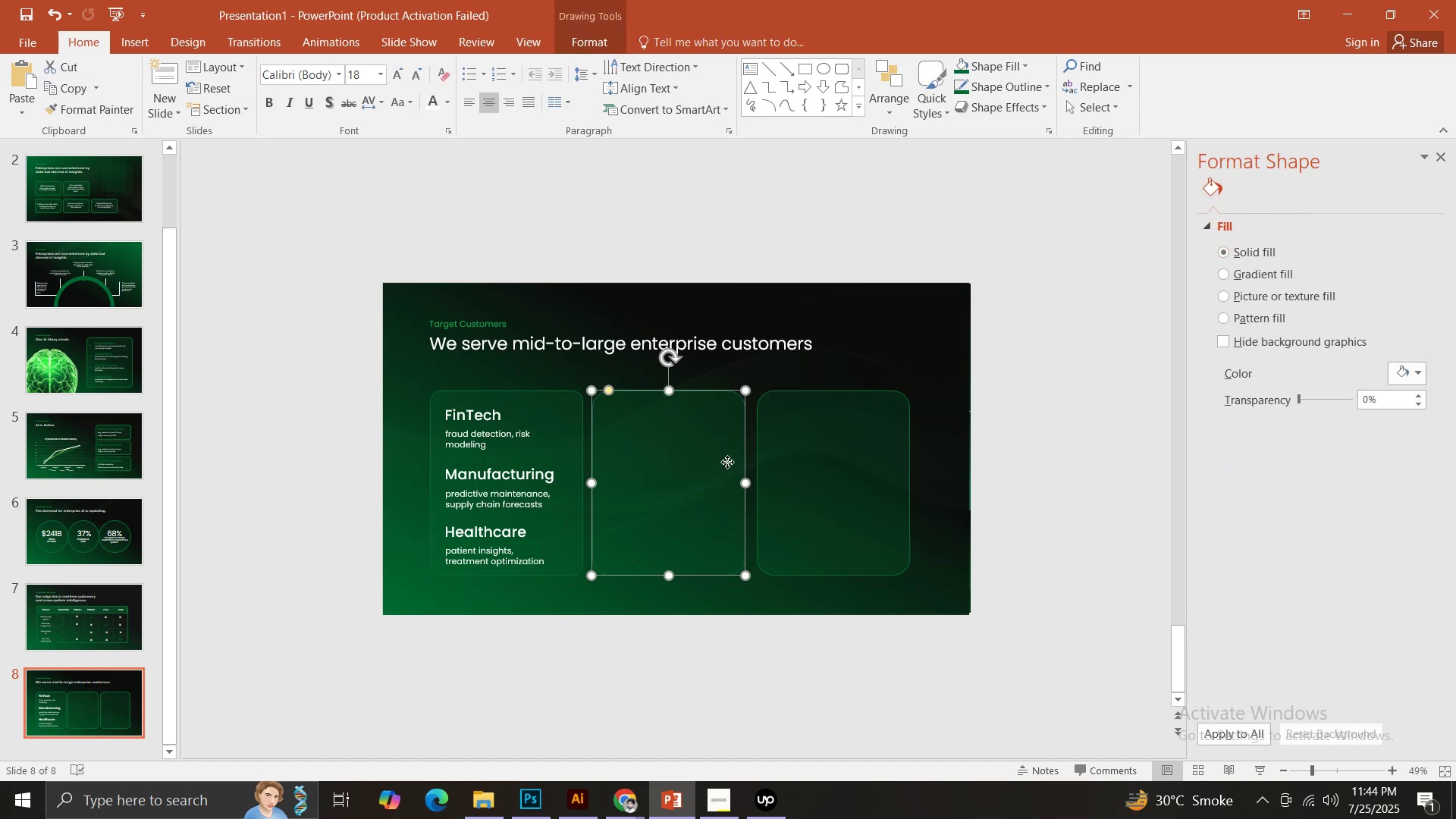 
key(Backspace)
 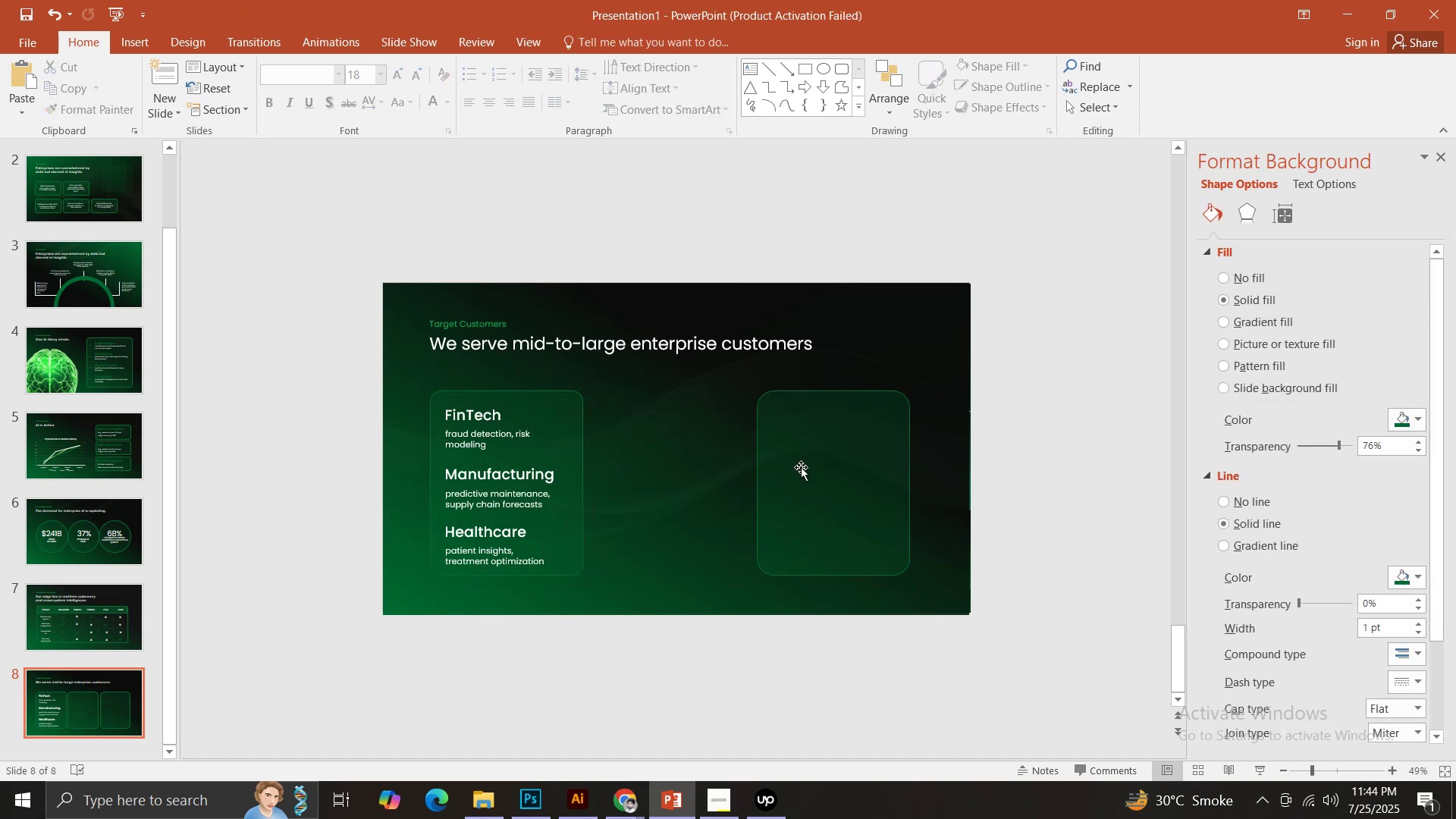 
left_click([802, 466])
 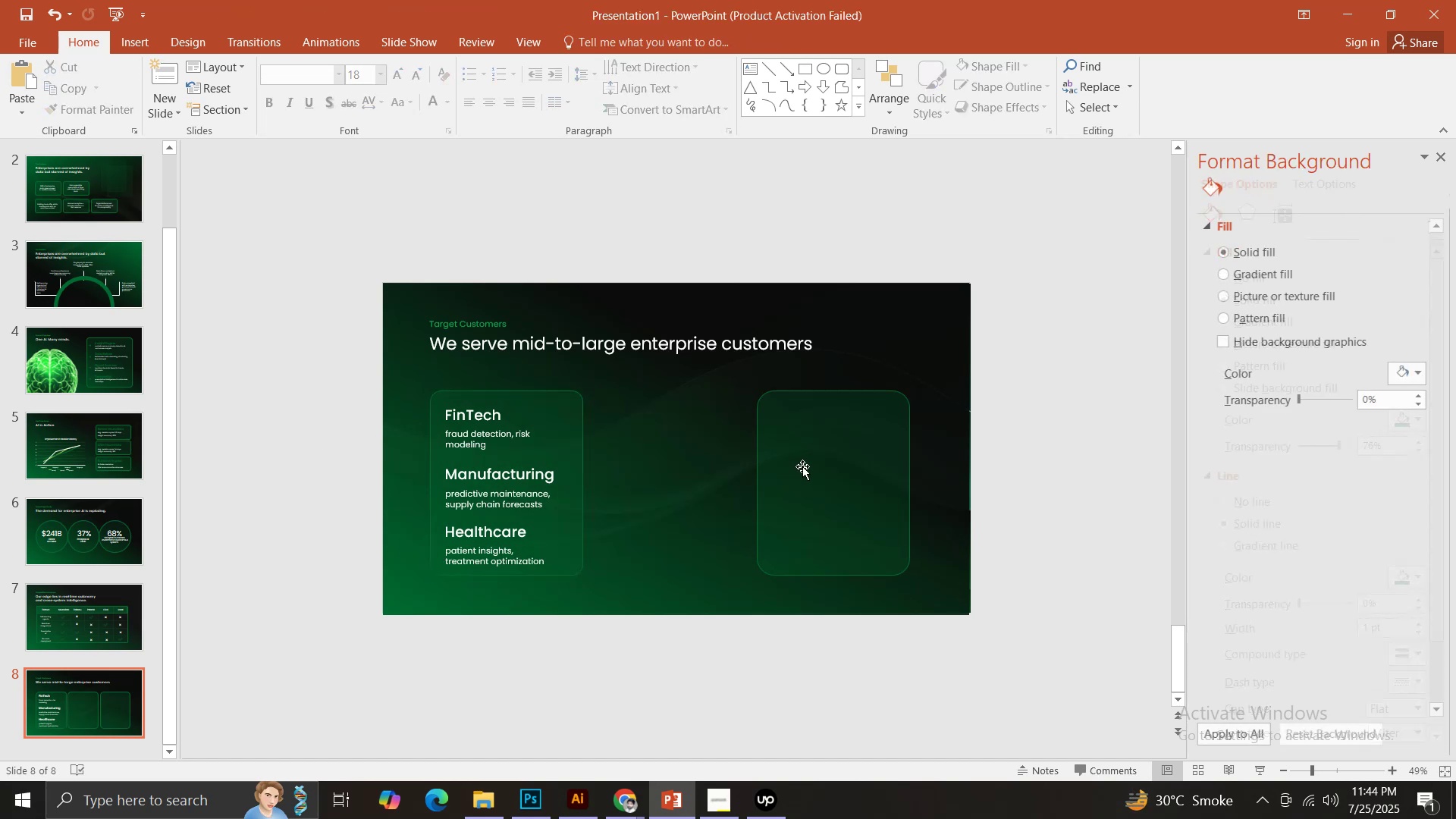 
key(Backspace)
 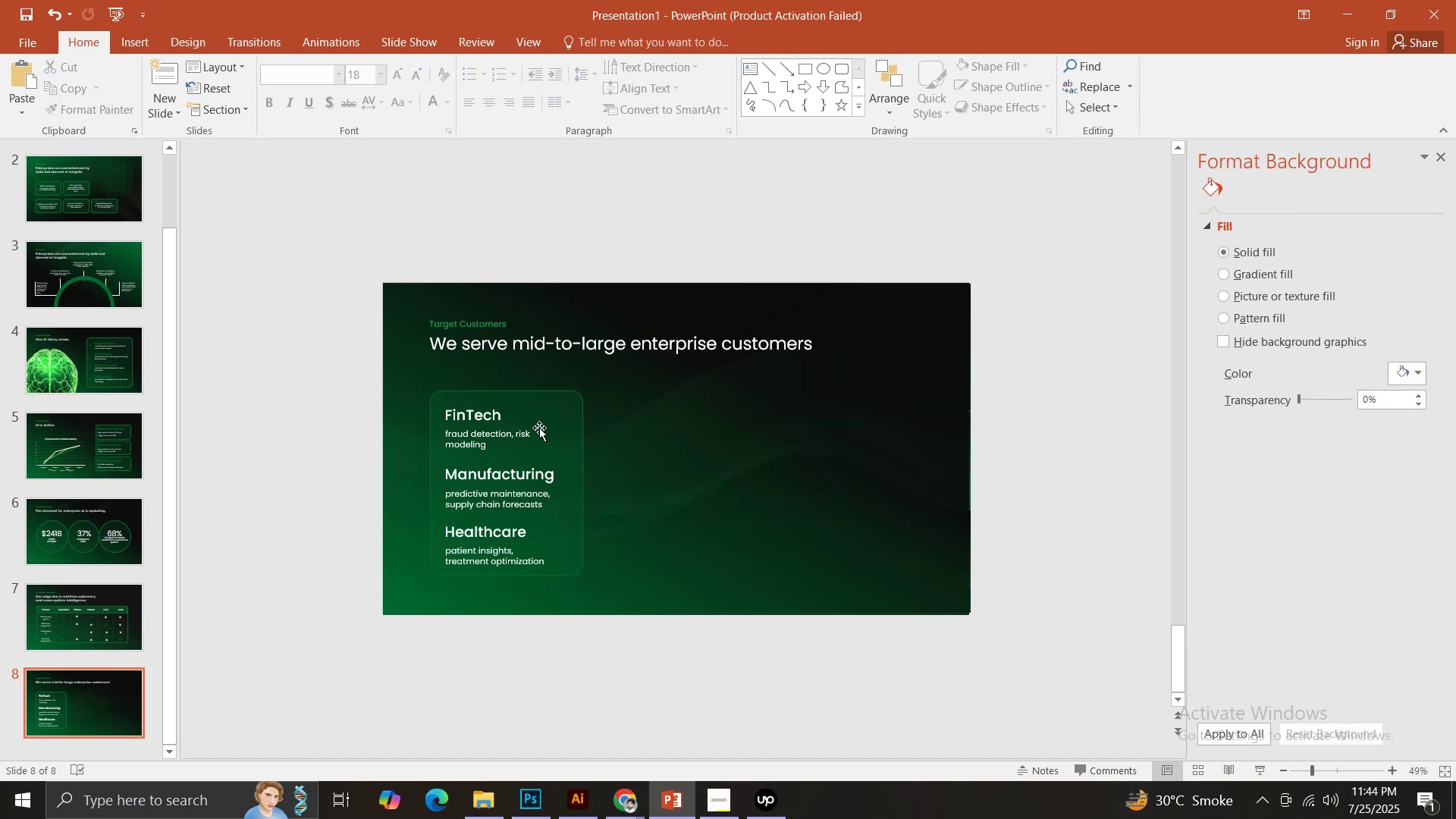 
left_click([567, 425])
 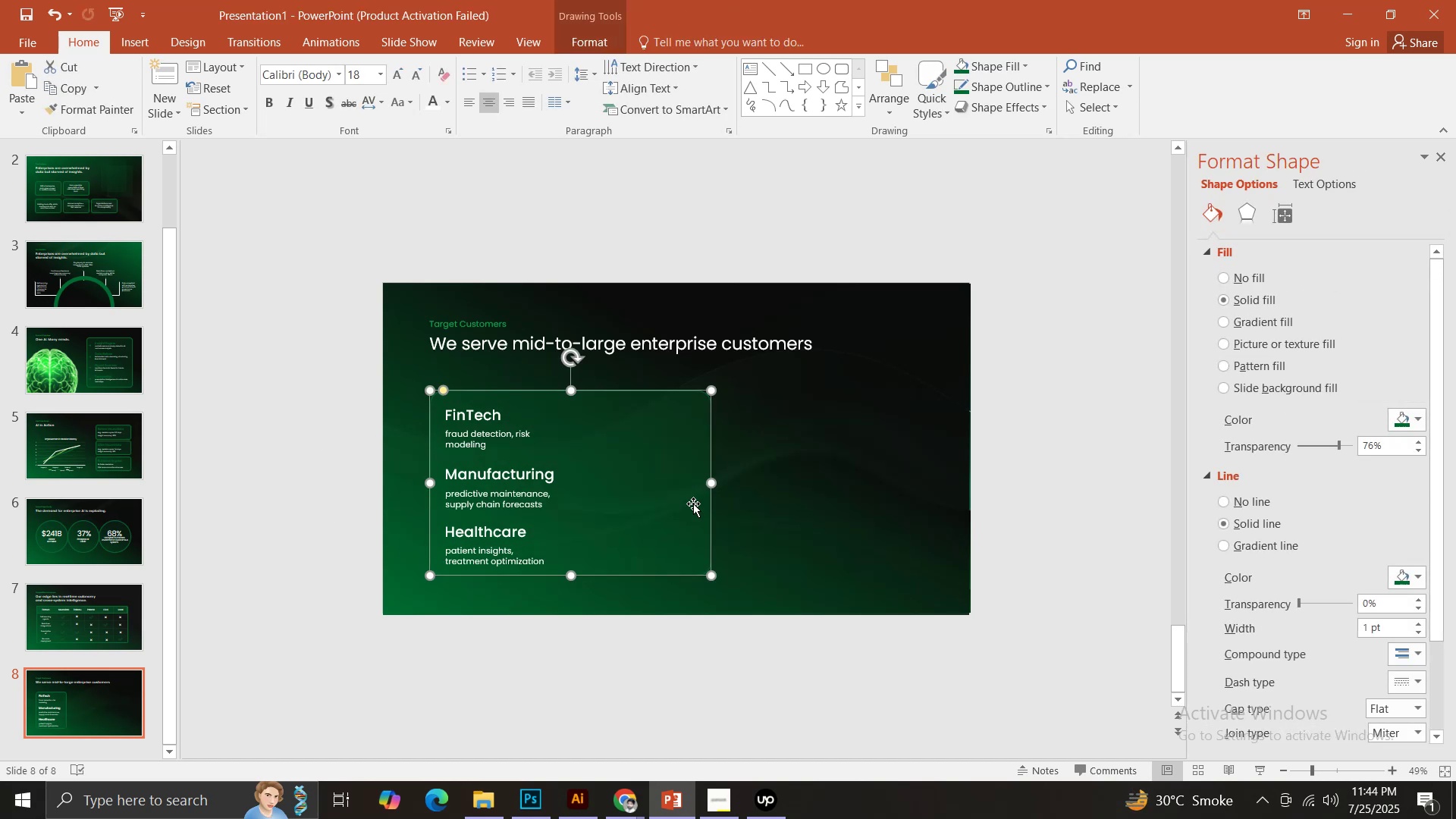 
left_click([467, 417])
 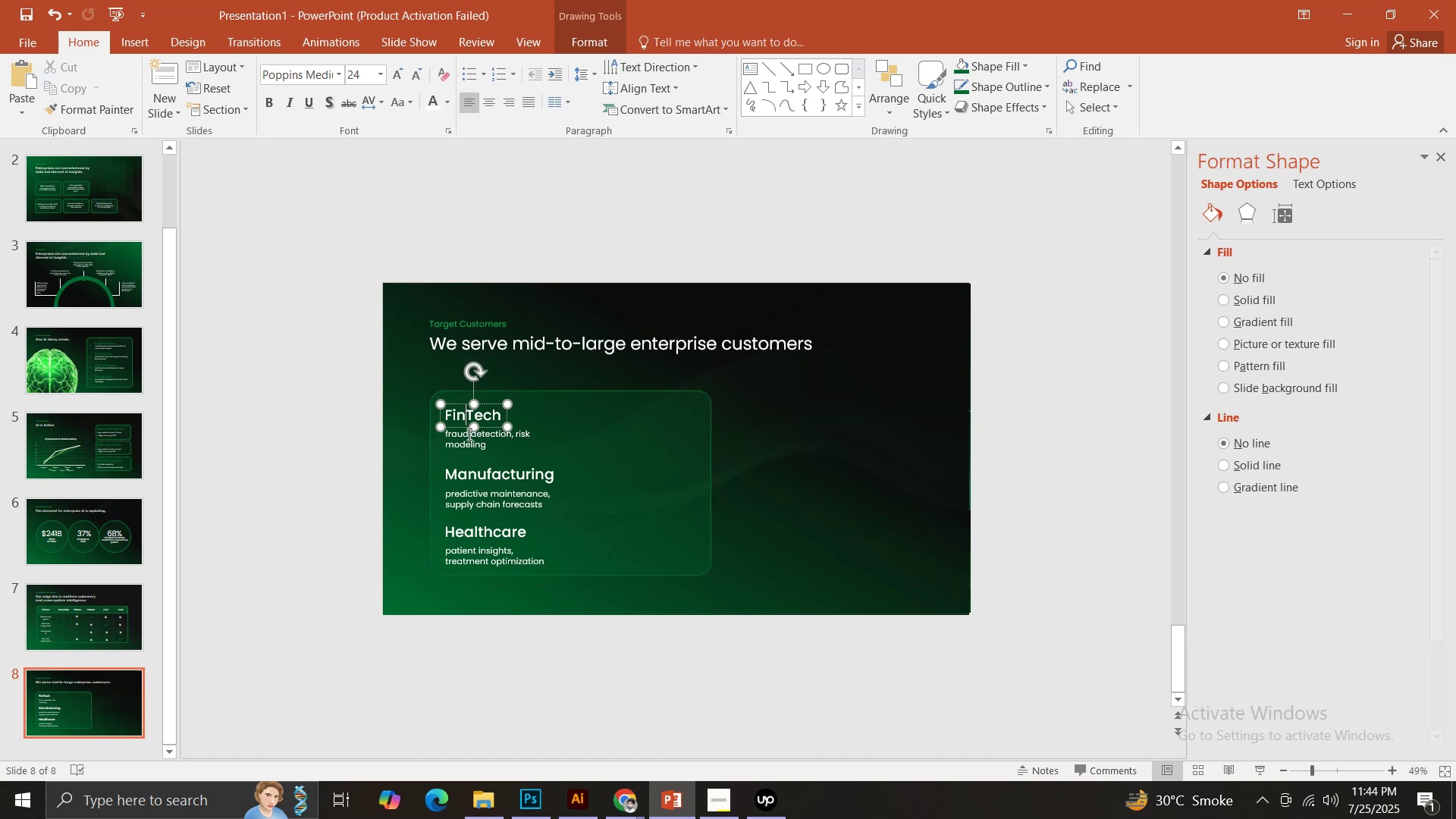 
hold_key(key=ShiftLeft, duration=0.36)
left_click([465, 442])
 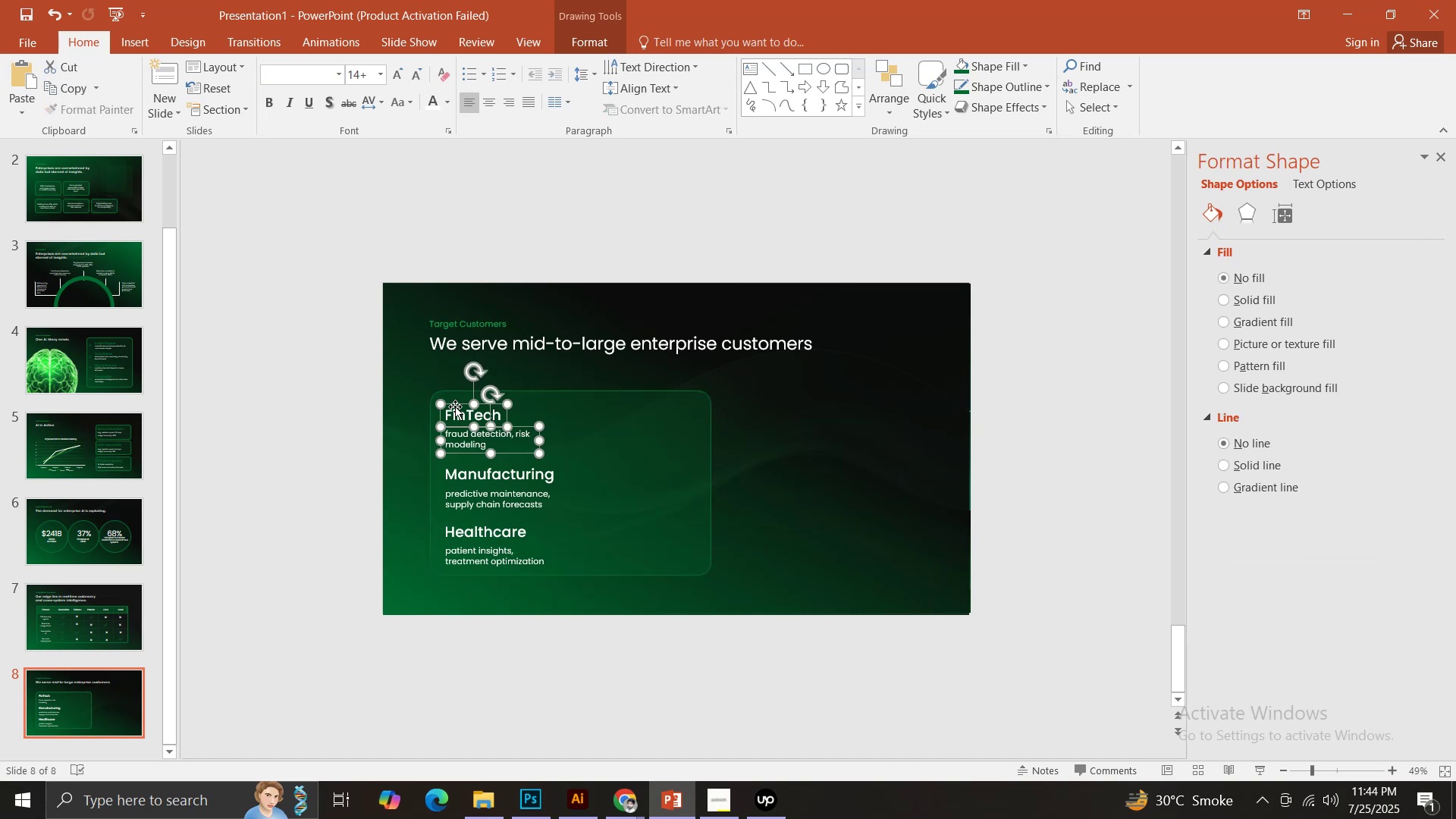 
hold_key(key=ShiftLeft, duration=0.67)
 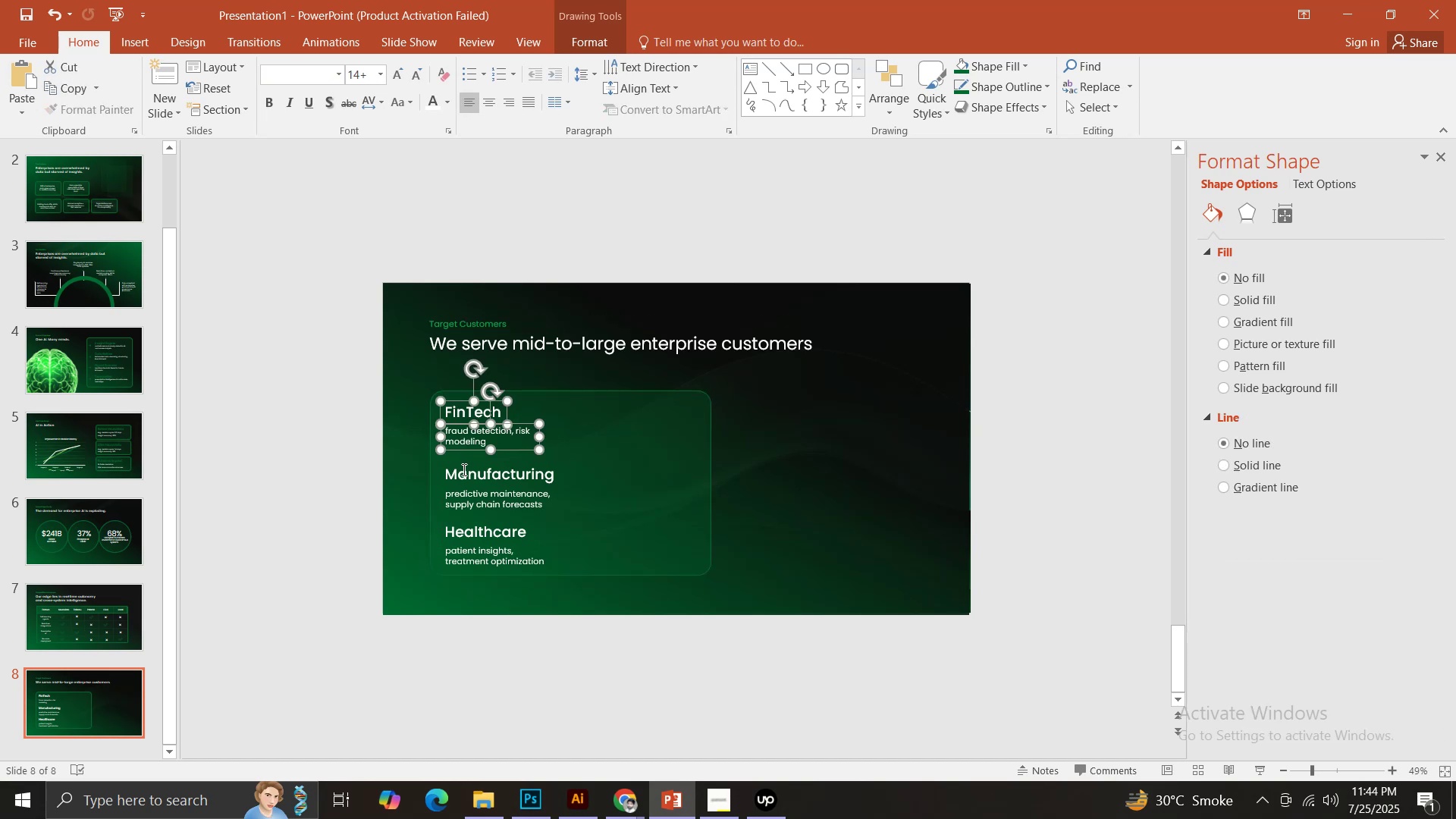 
left_click([463, 469])
 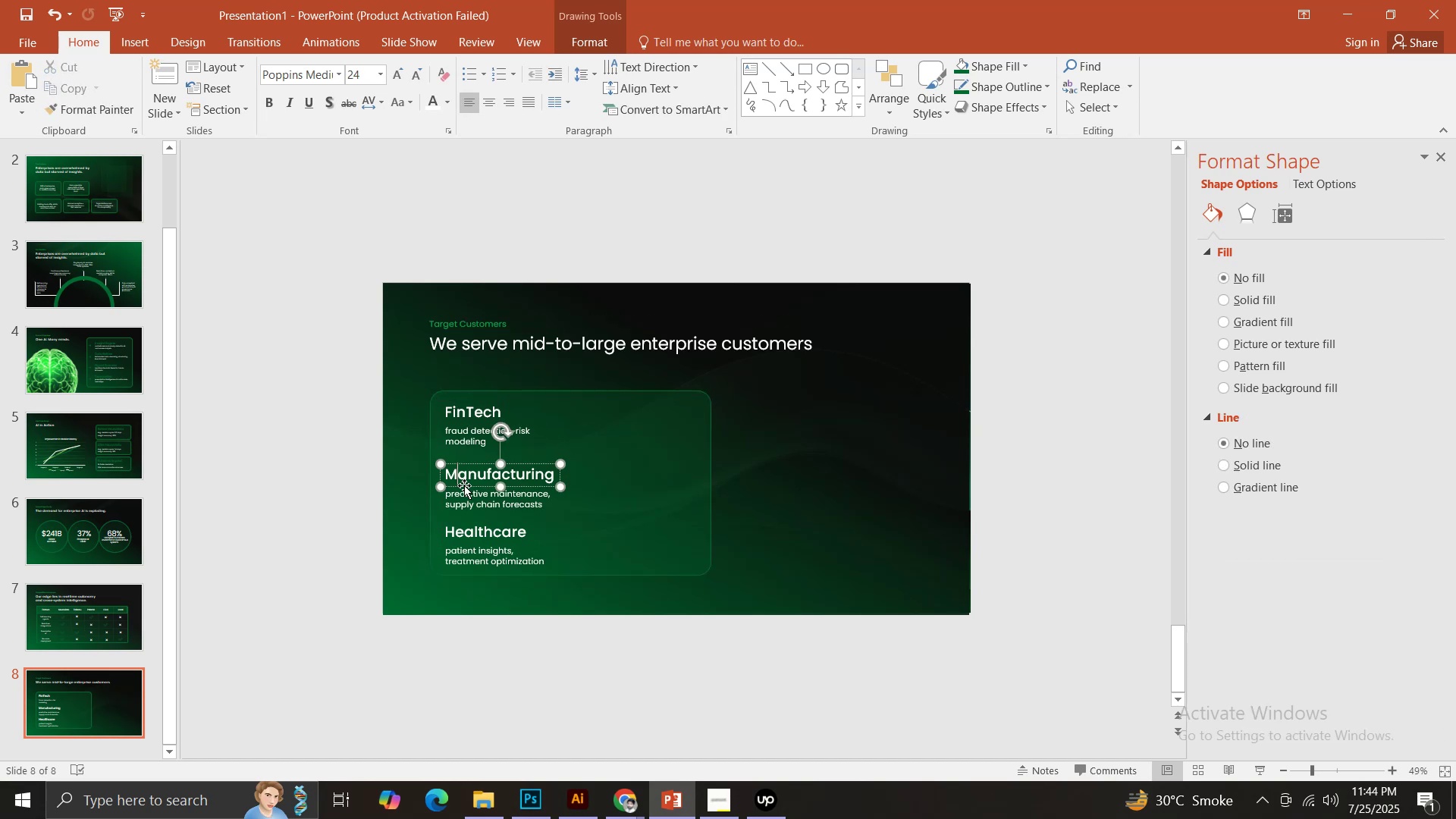 
key(Shift+ShiftLeft)
 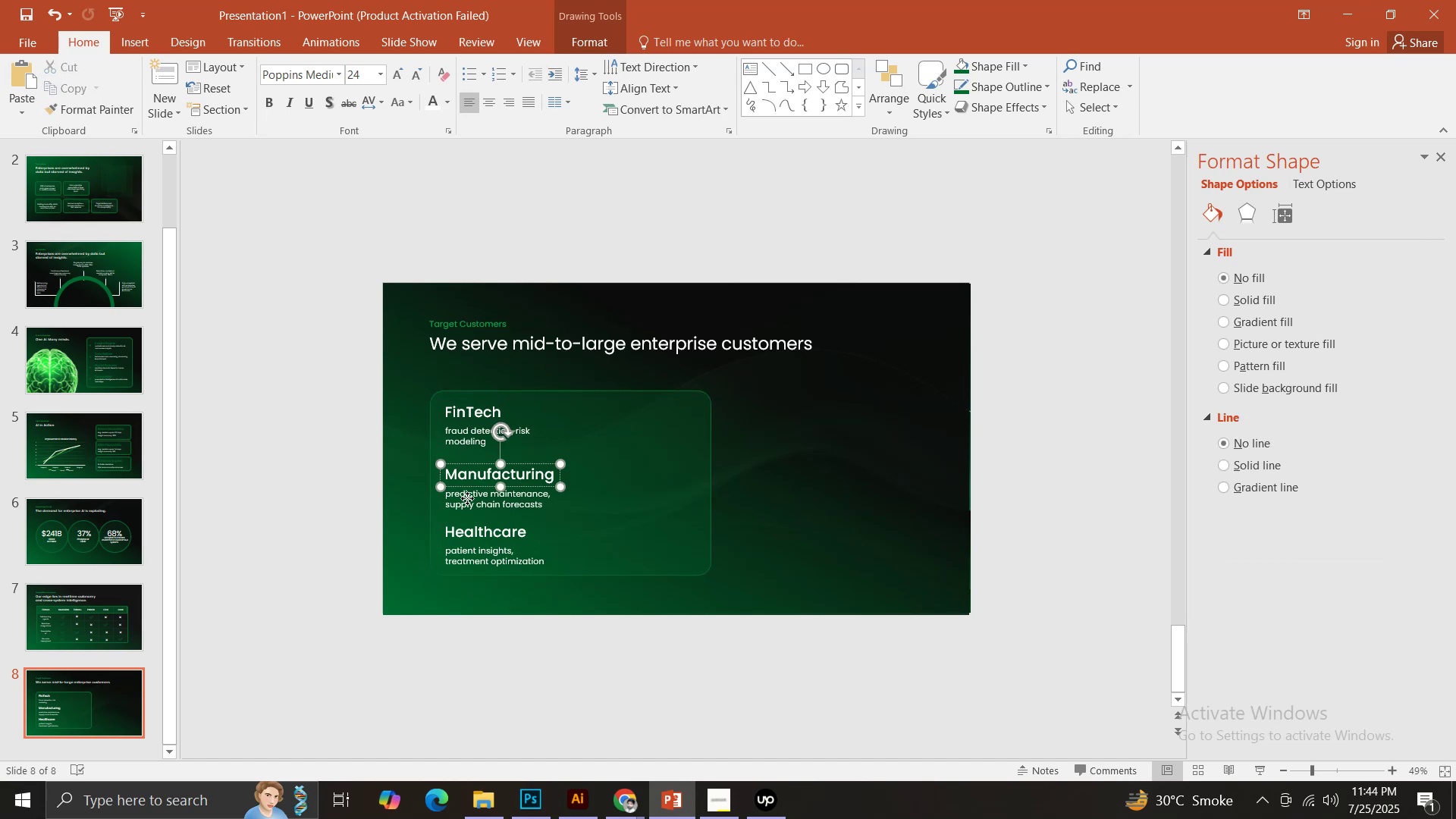 
double_click([467, 498])
 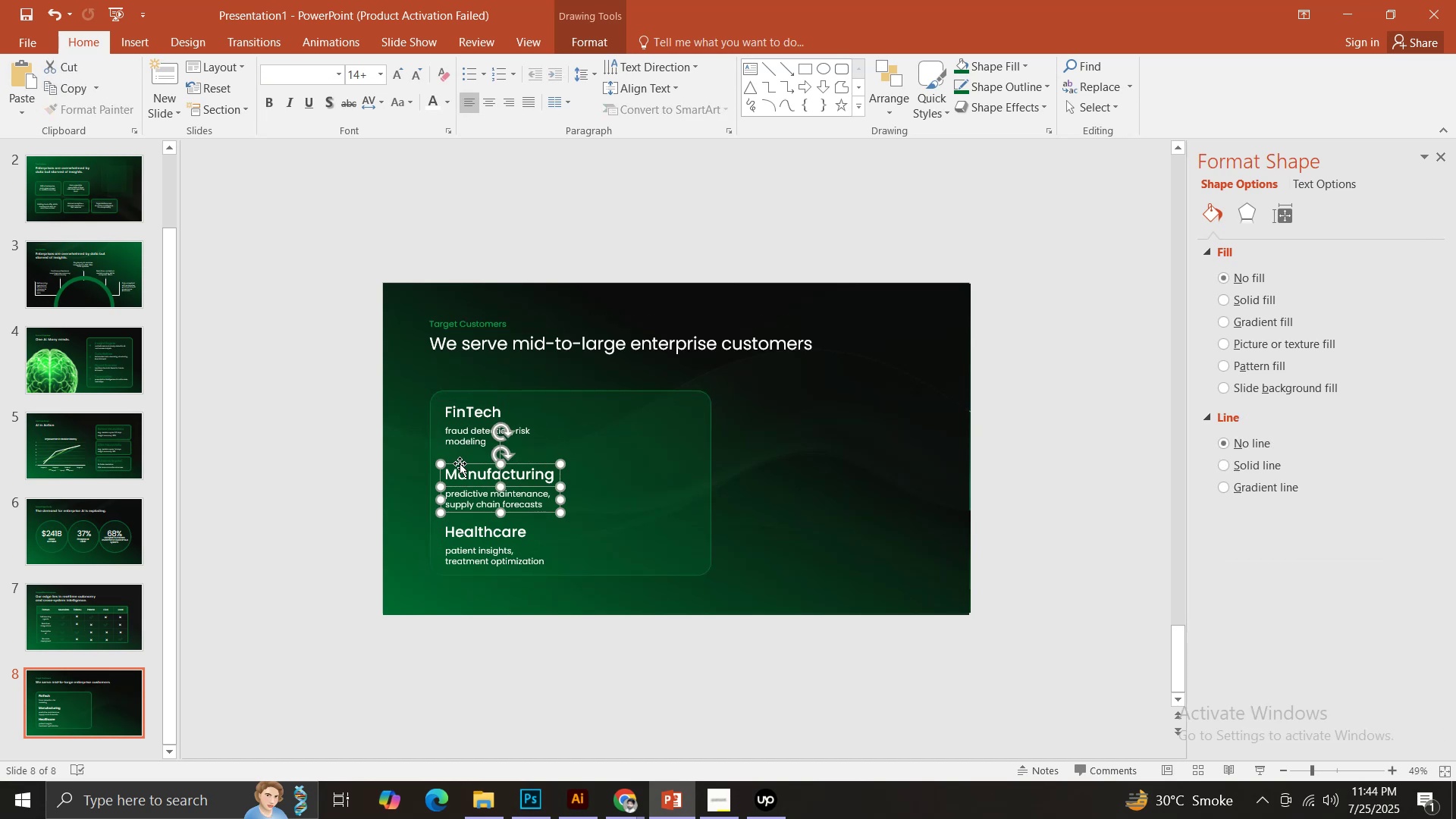 
hold_key(key=ShiftLeft, duration=1.13)
 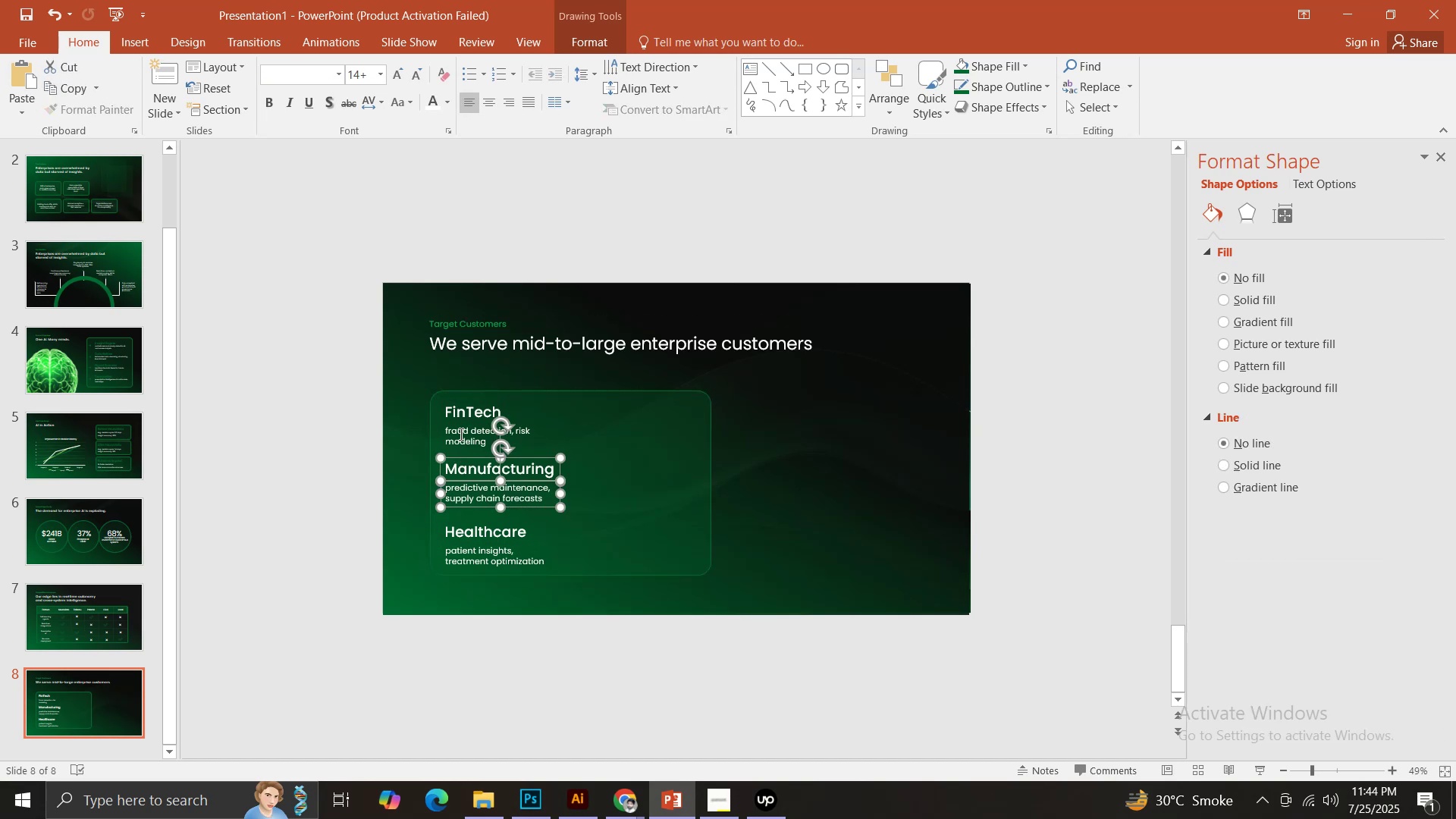 
left_click([460, 434])
 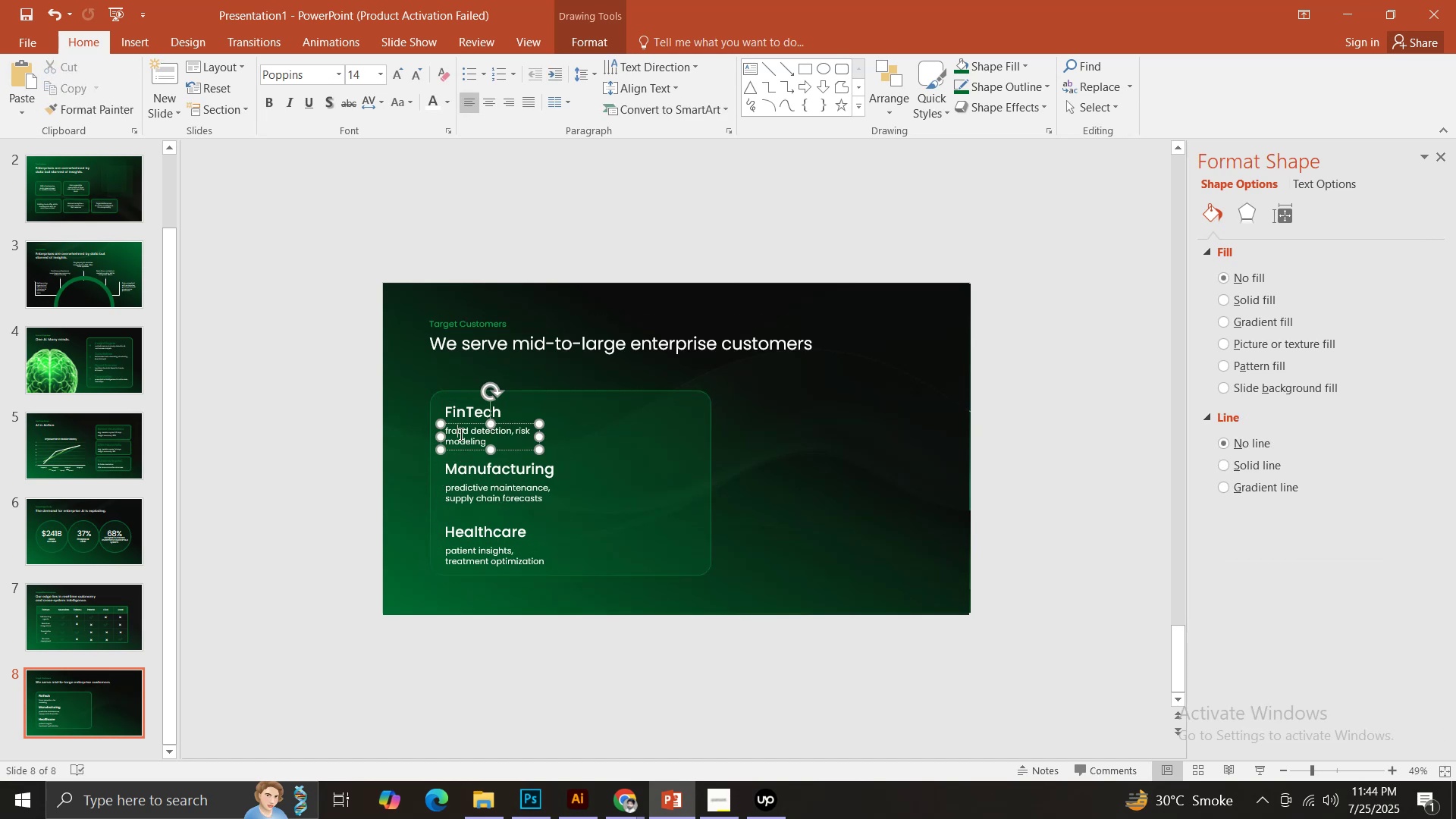 
hold_key(key=ShiftLeft, duration=0.36)
double_click([458, 413])
 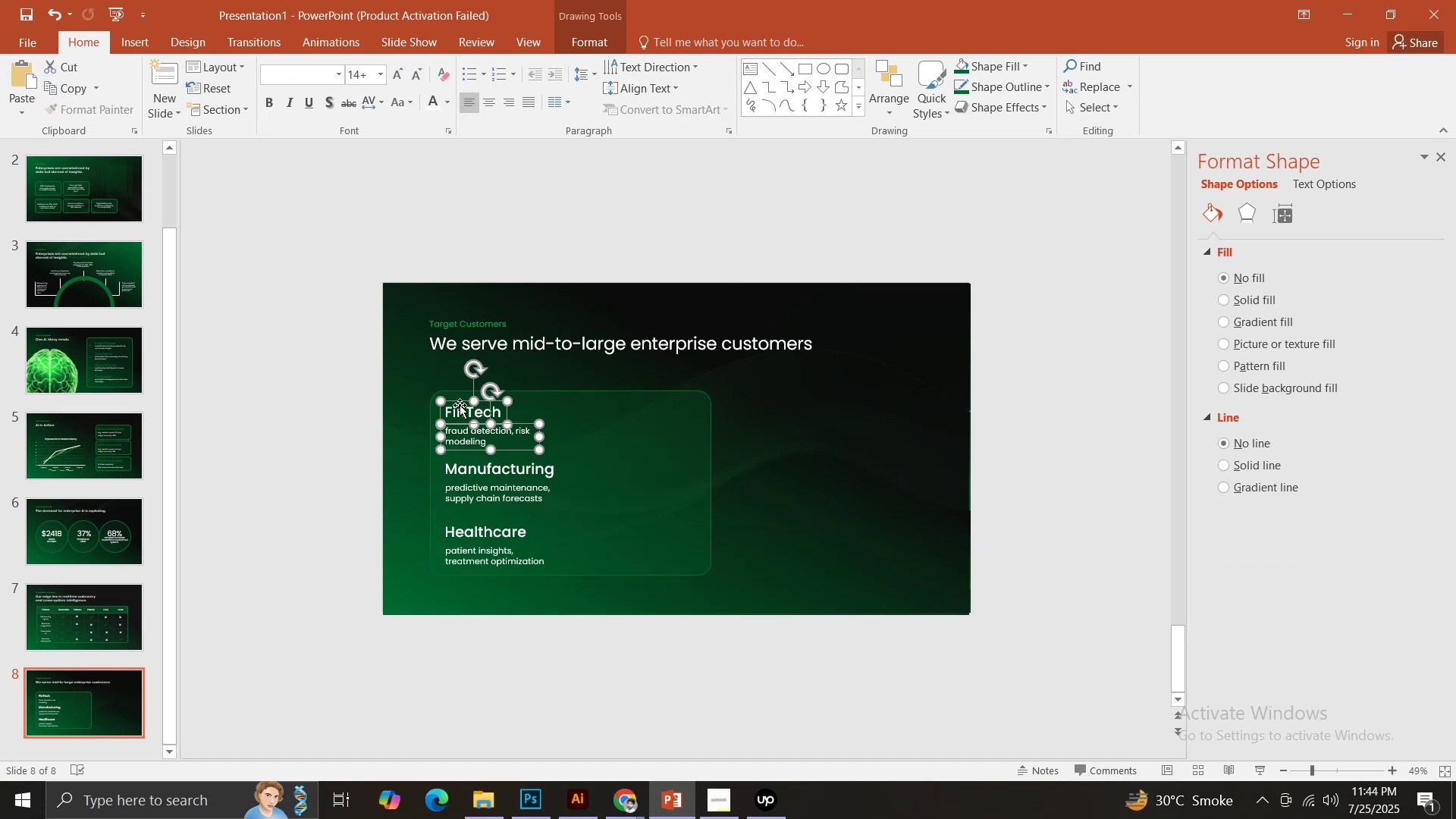 
hold_key(key=ControlLeft, duration=2.65)
 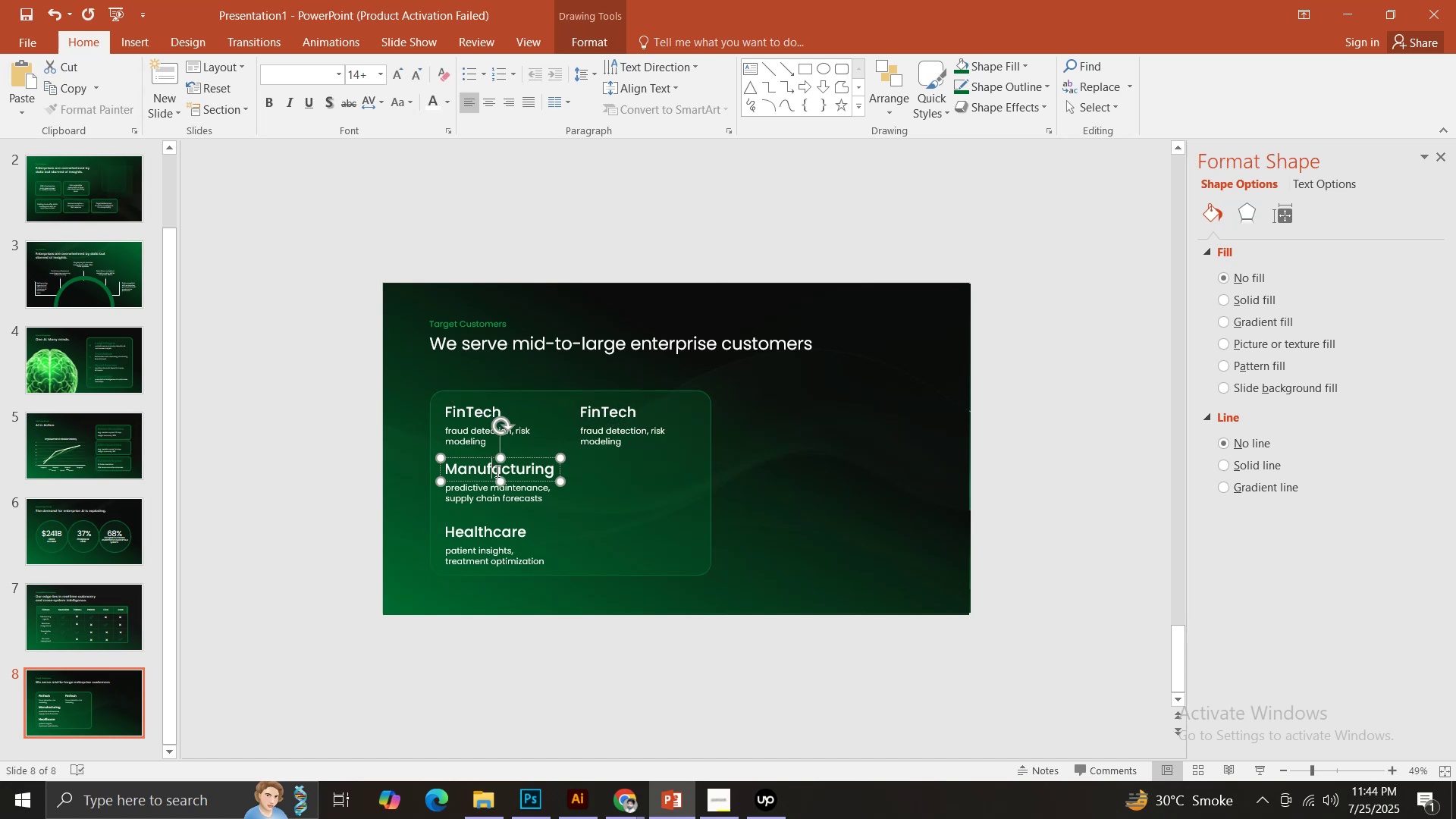 
hold_key(key=ShiftLeft, duration=1.5)
 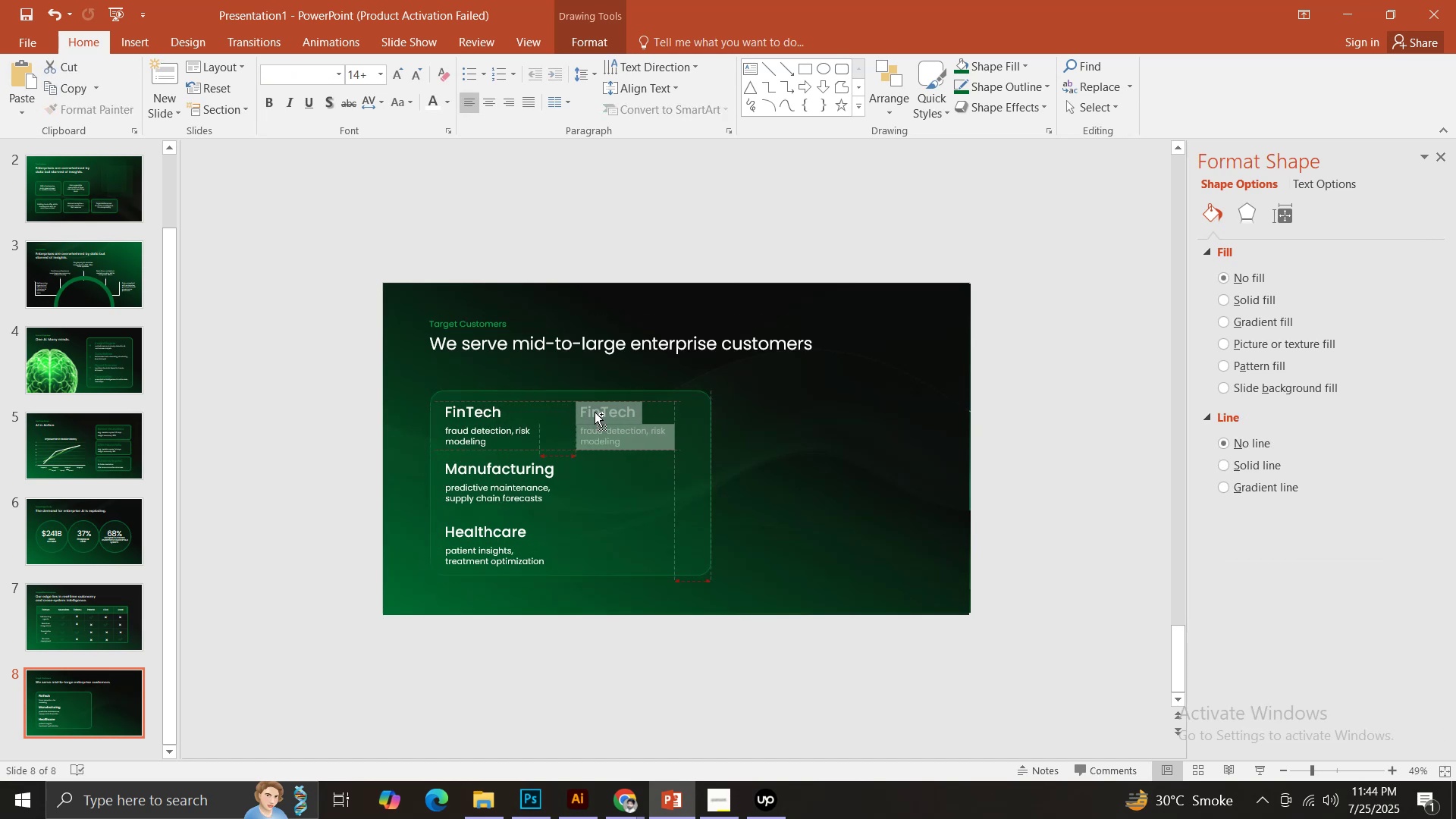 
hold_key(key=ShiftLeft, duration=0.66)
 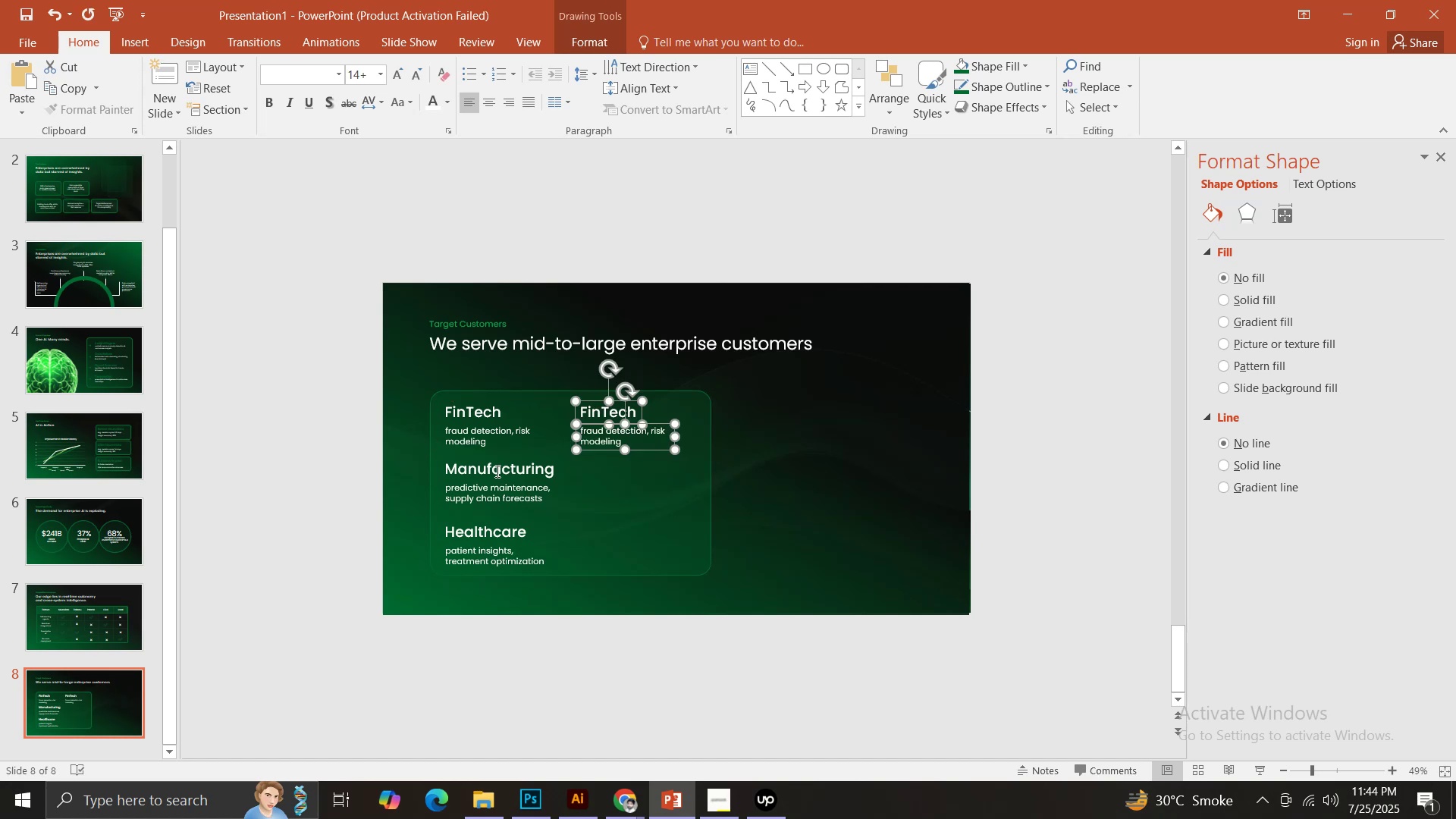 
left_click([496, 471])
 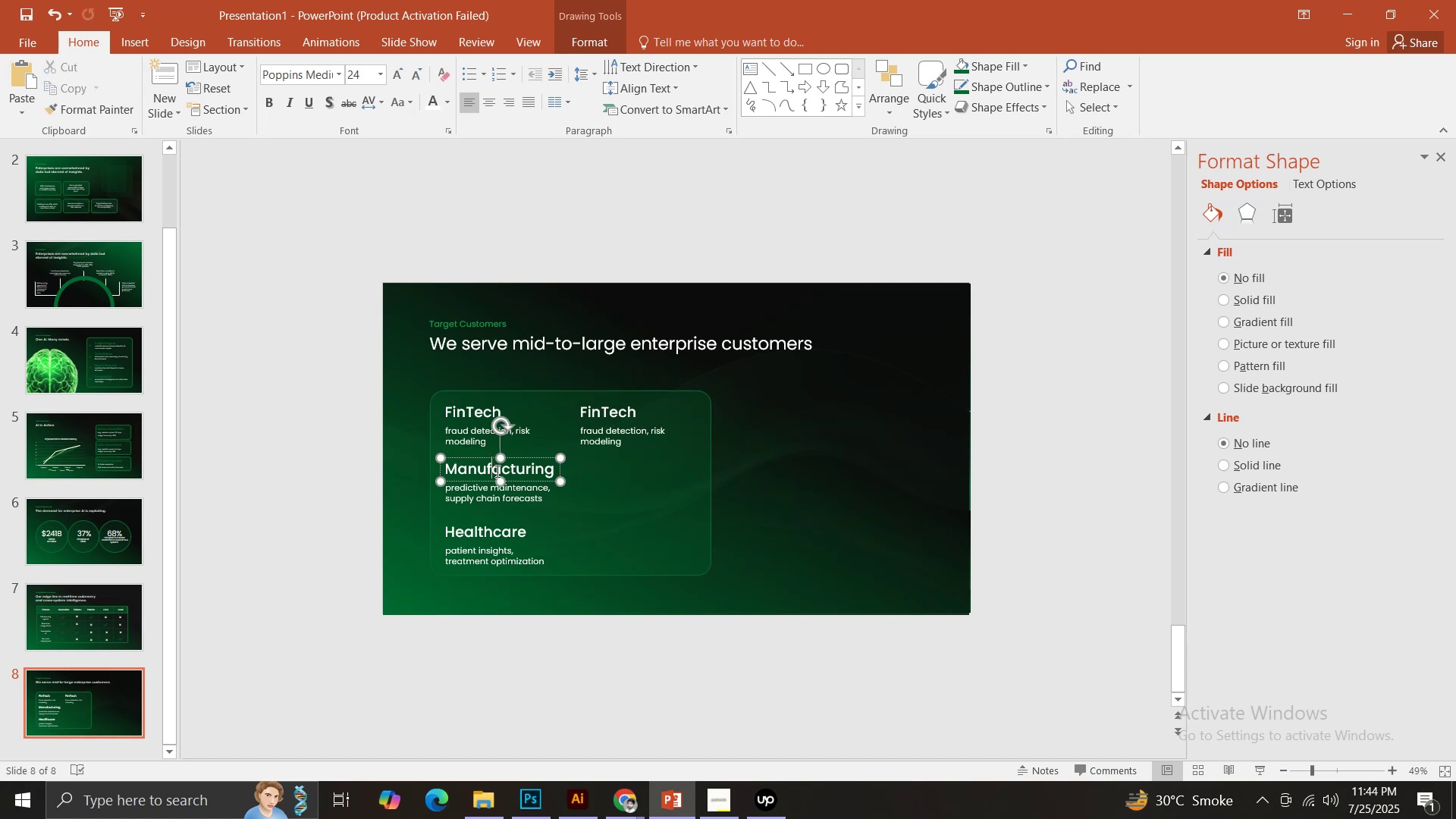 
hold_key(key=ShiftLeft, duration=0.37)
 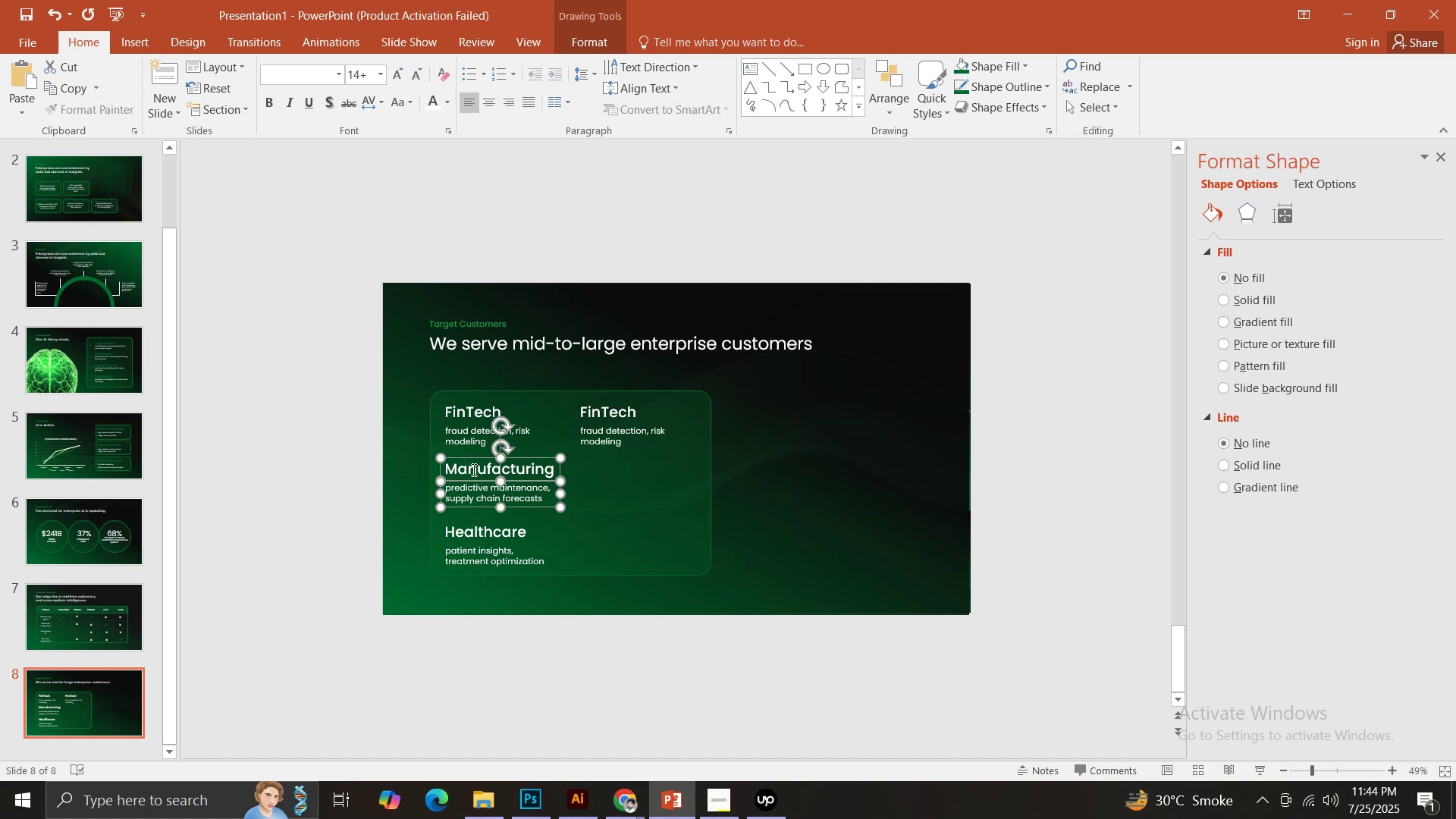 
hold_key(key=ControlLeft, duration=2.11)
 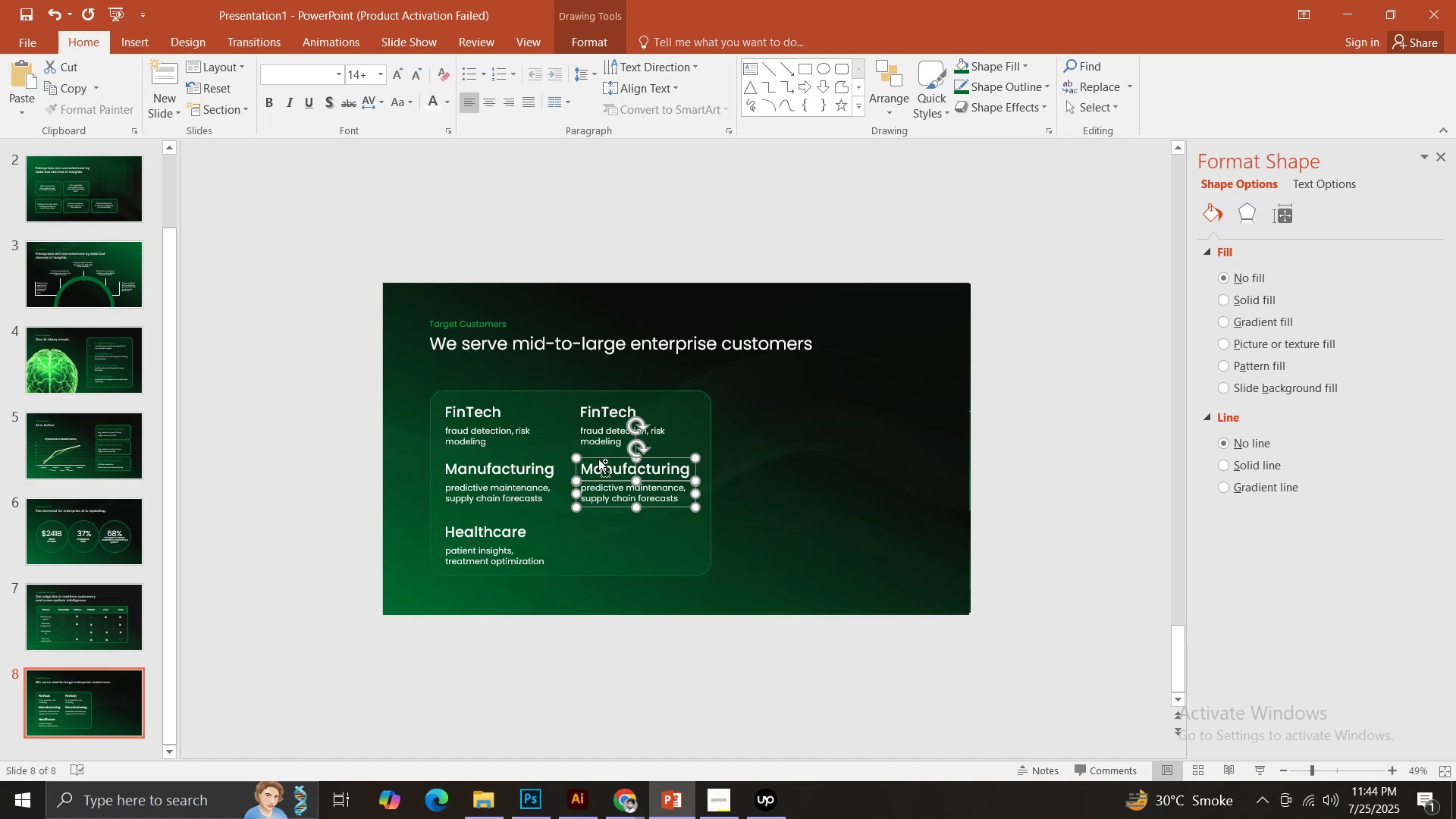 
hold_key(key=ShiftLeft, duration=1.53)
 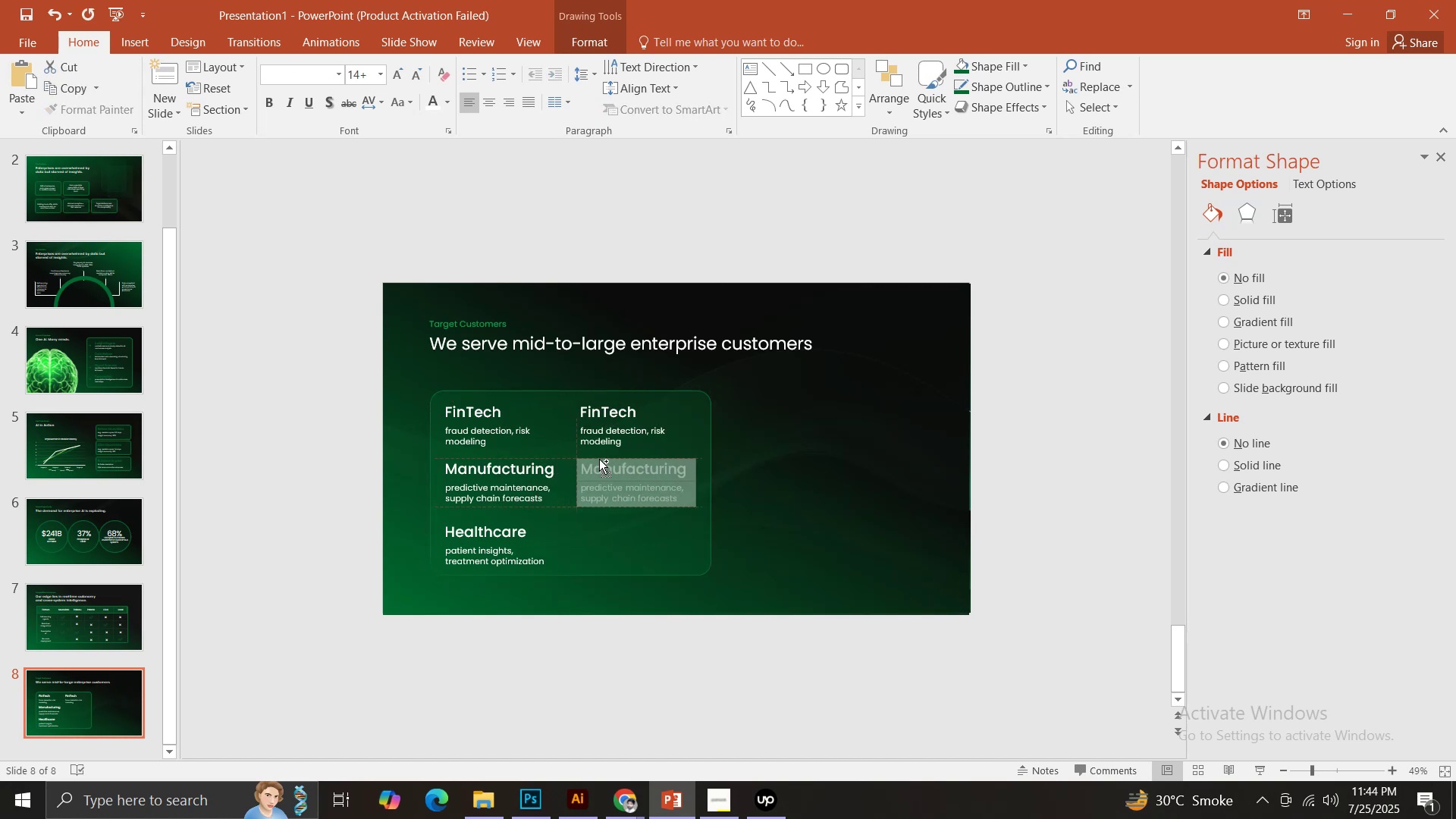 
key(Control+Shift+ShiftLeft)
 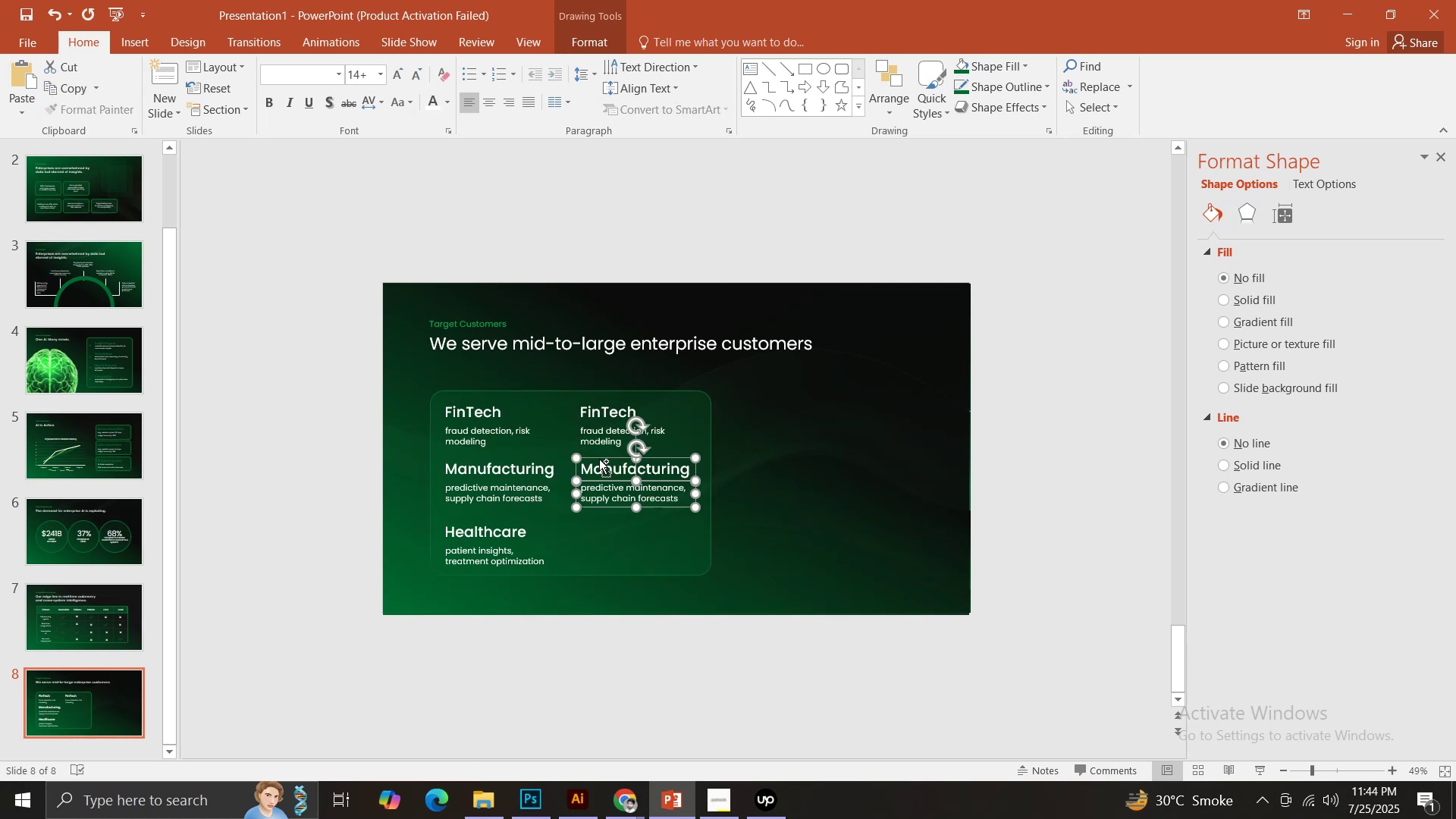 
key(Control+Shift+ShiftLeft)
 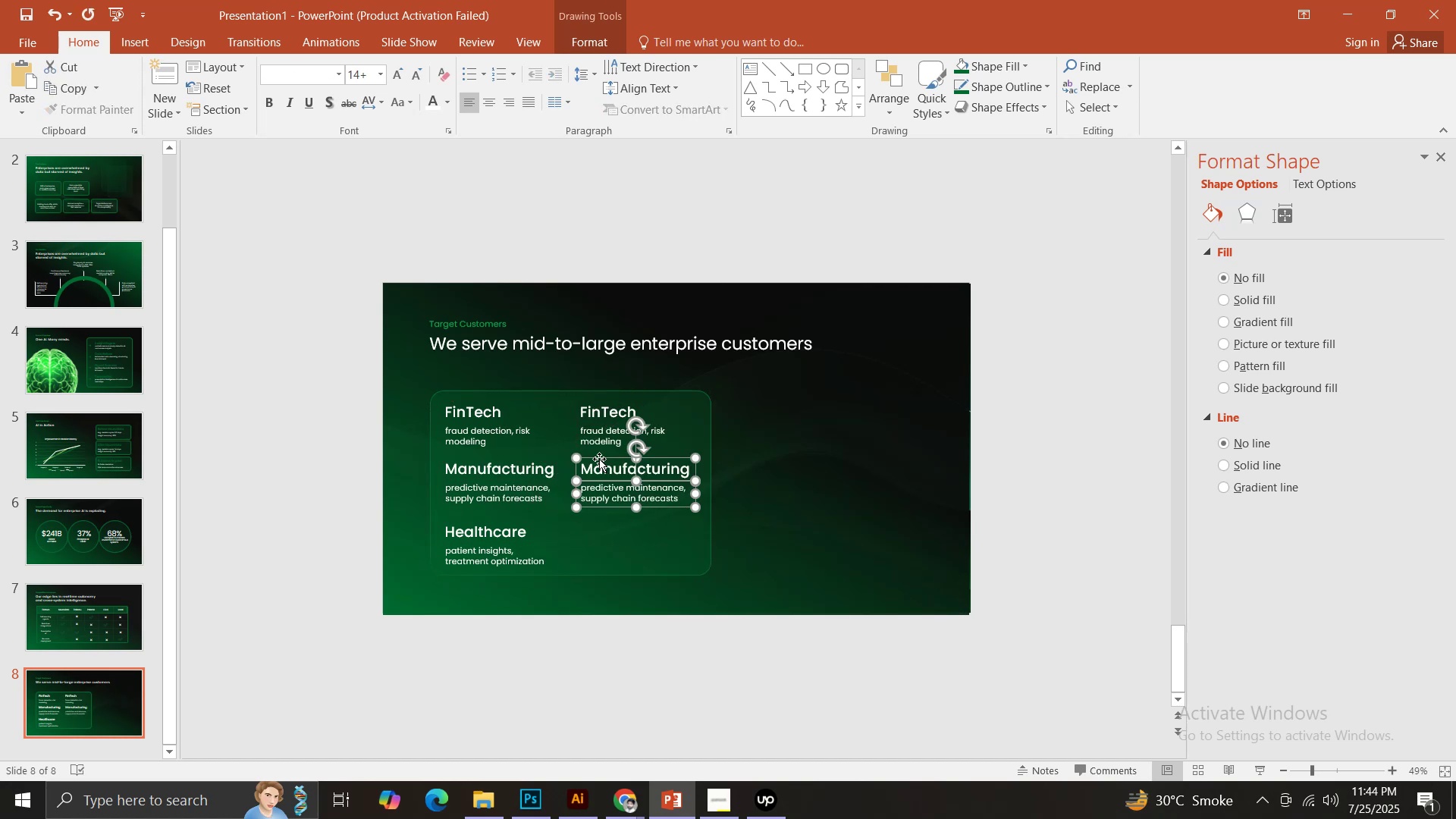 
hold_key(key=ControlLeft, duration=2.0)
 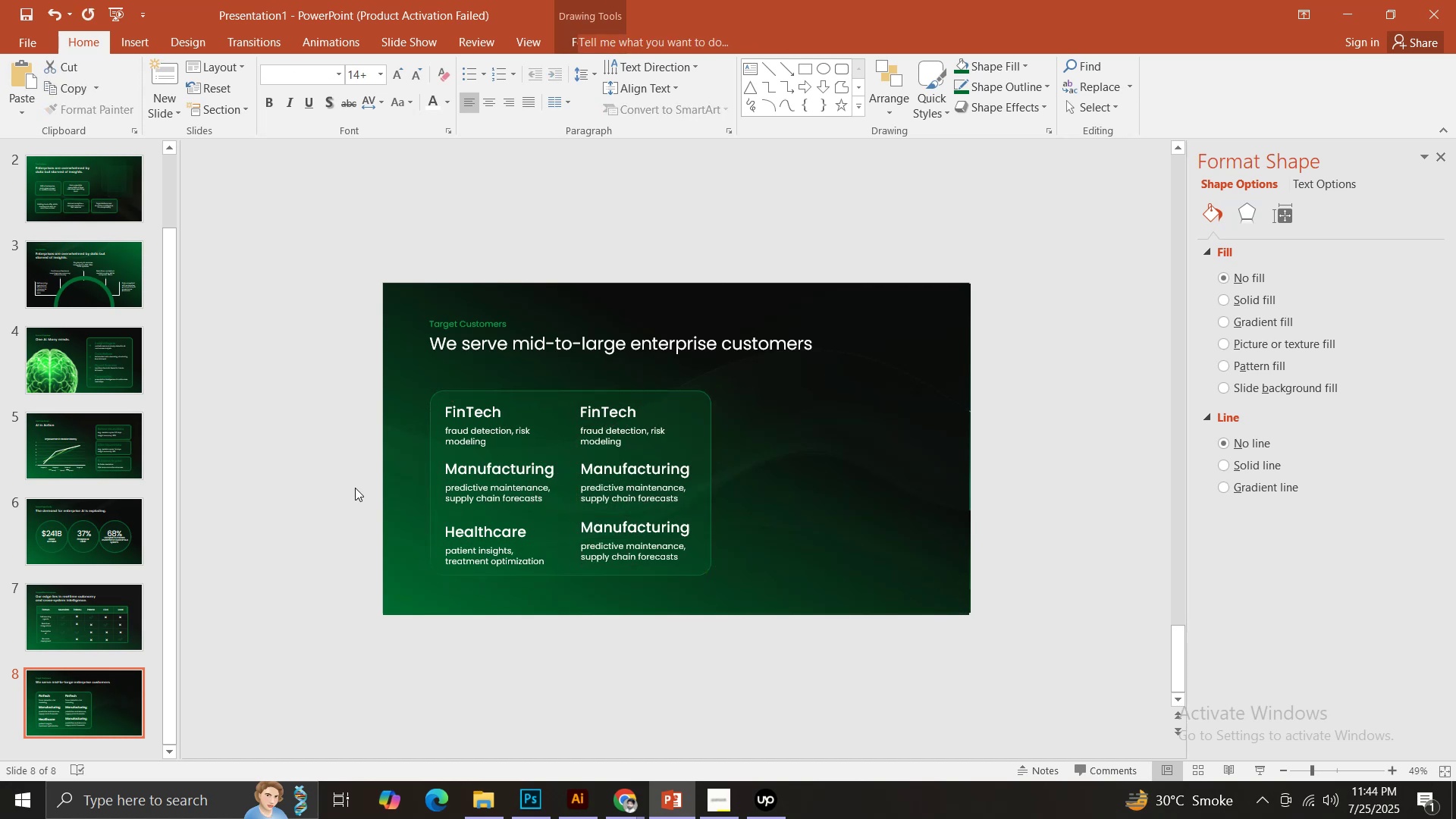 
hold_key(key=ShiftLeft, duration=1.41)
 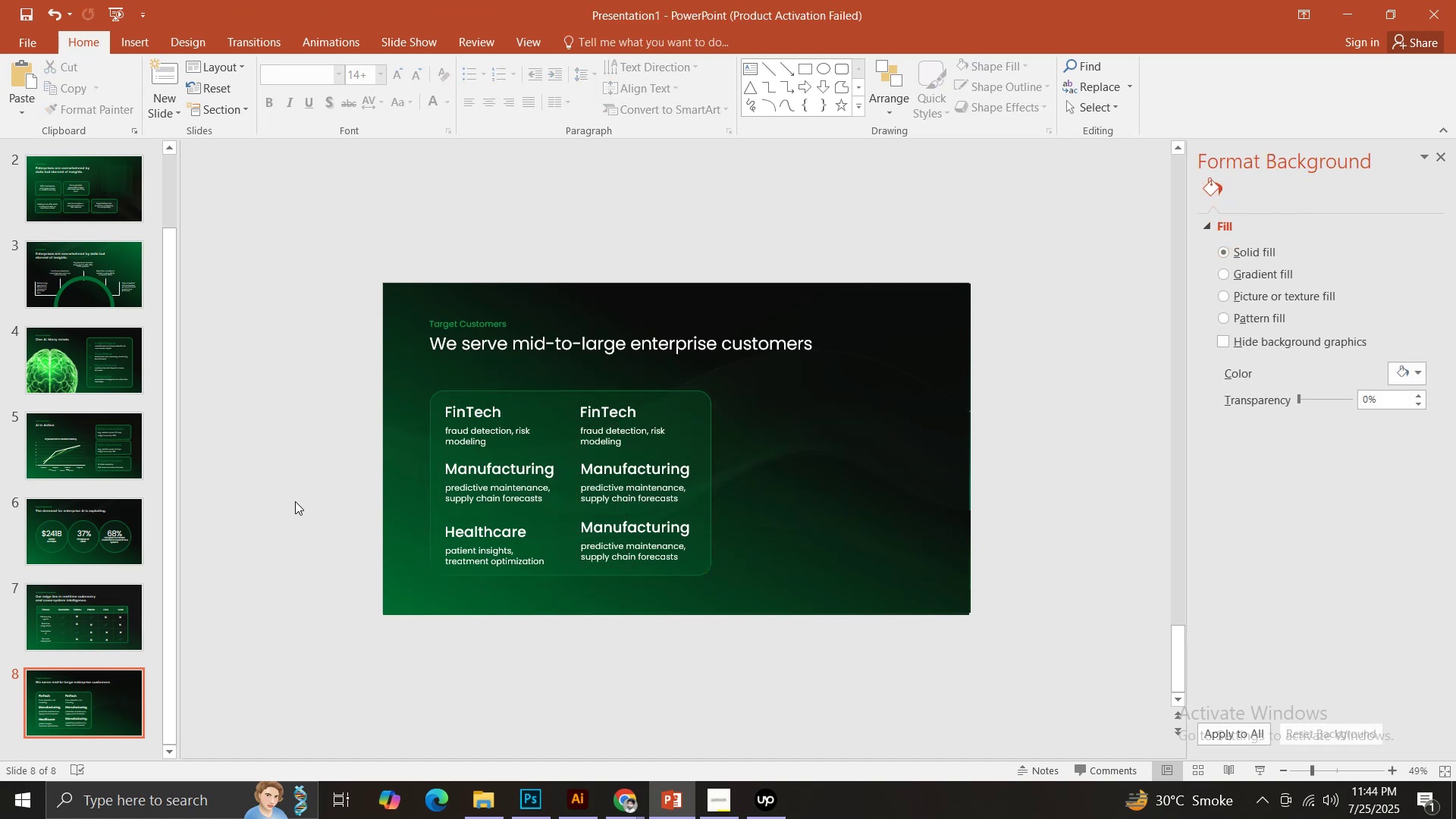 
wait(5.21)
 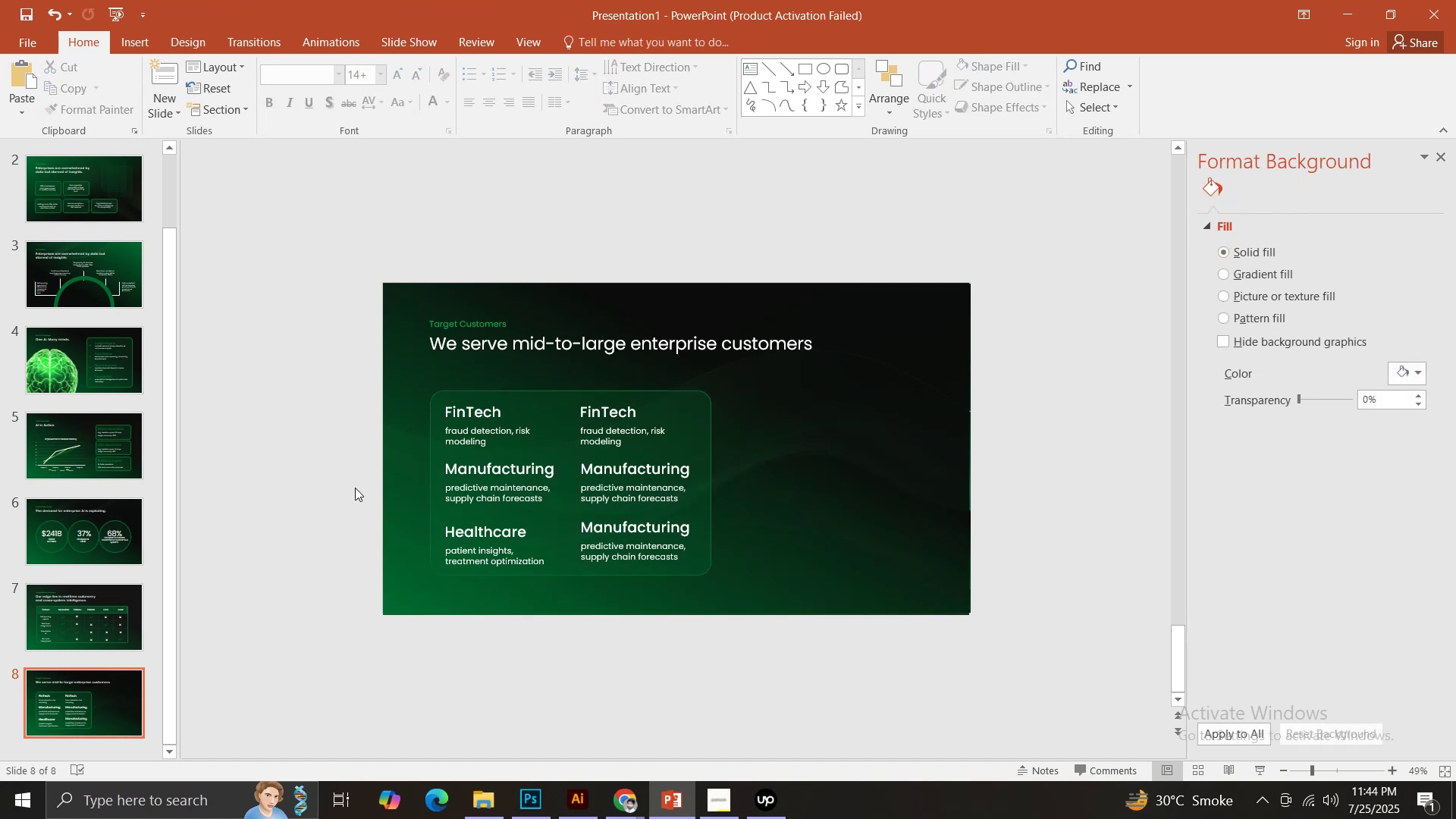 
left_click([594, 413])
 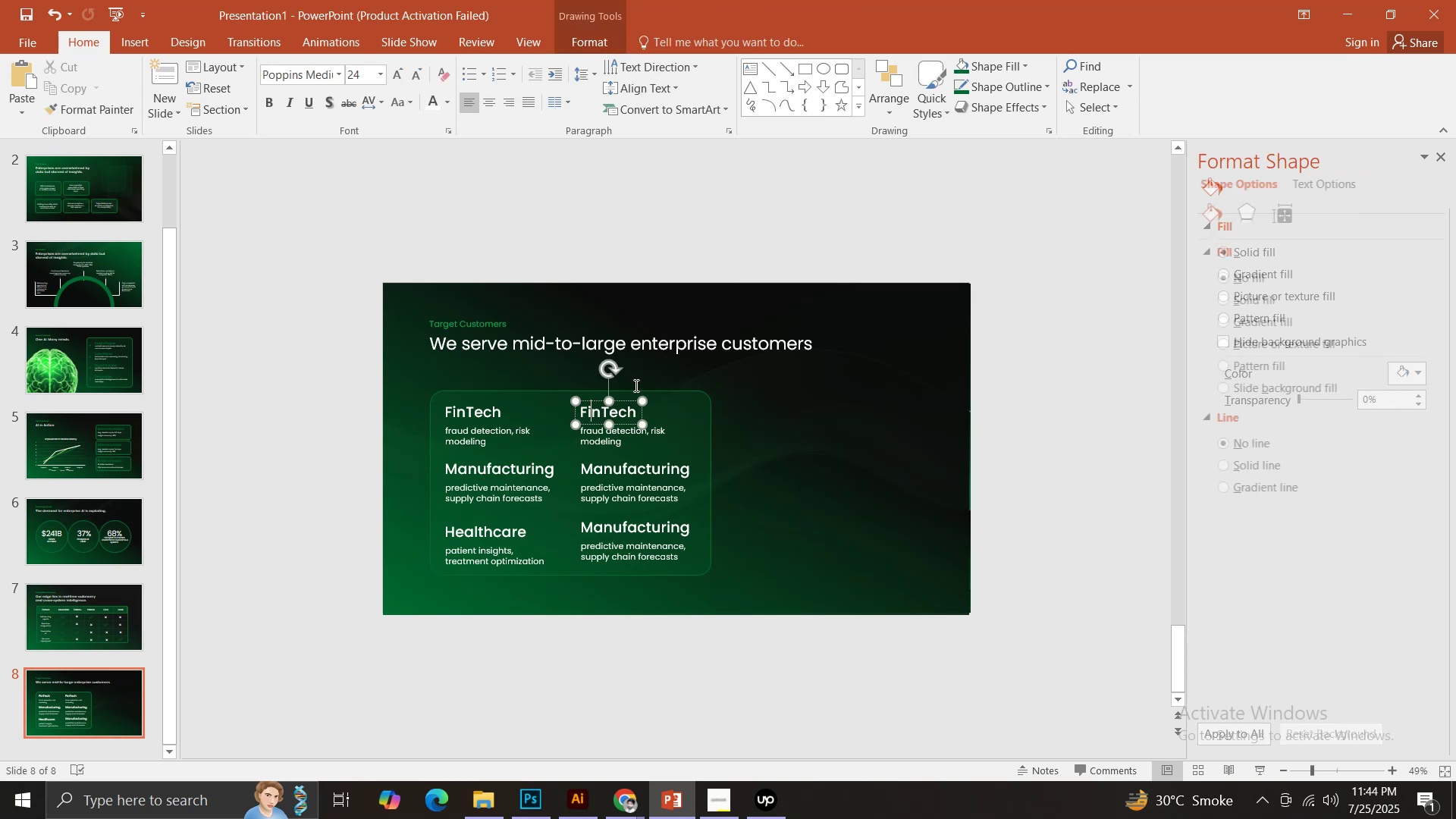 
key(Control+A)
 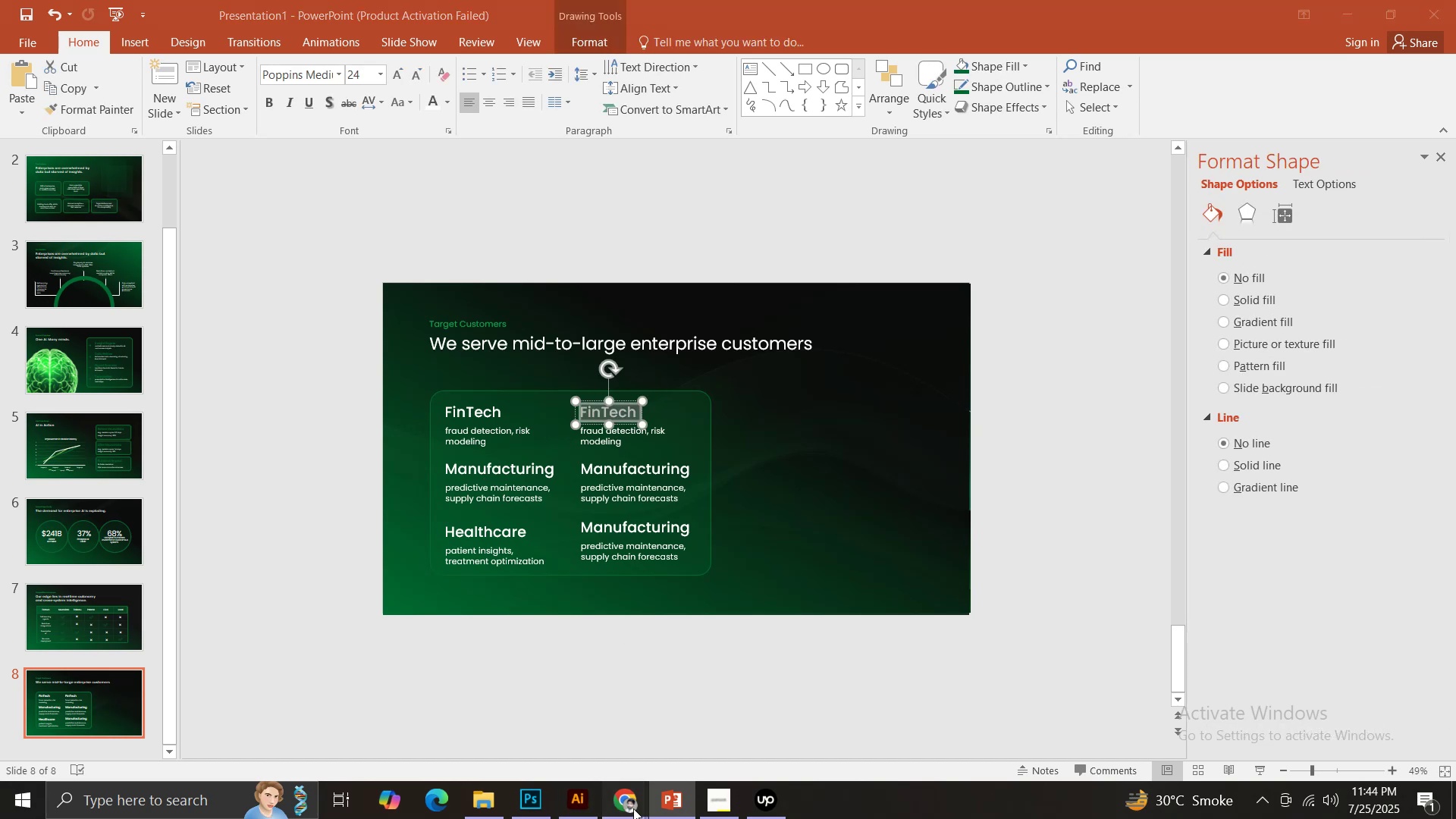 
double_click([541, 693])
 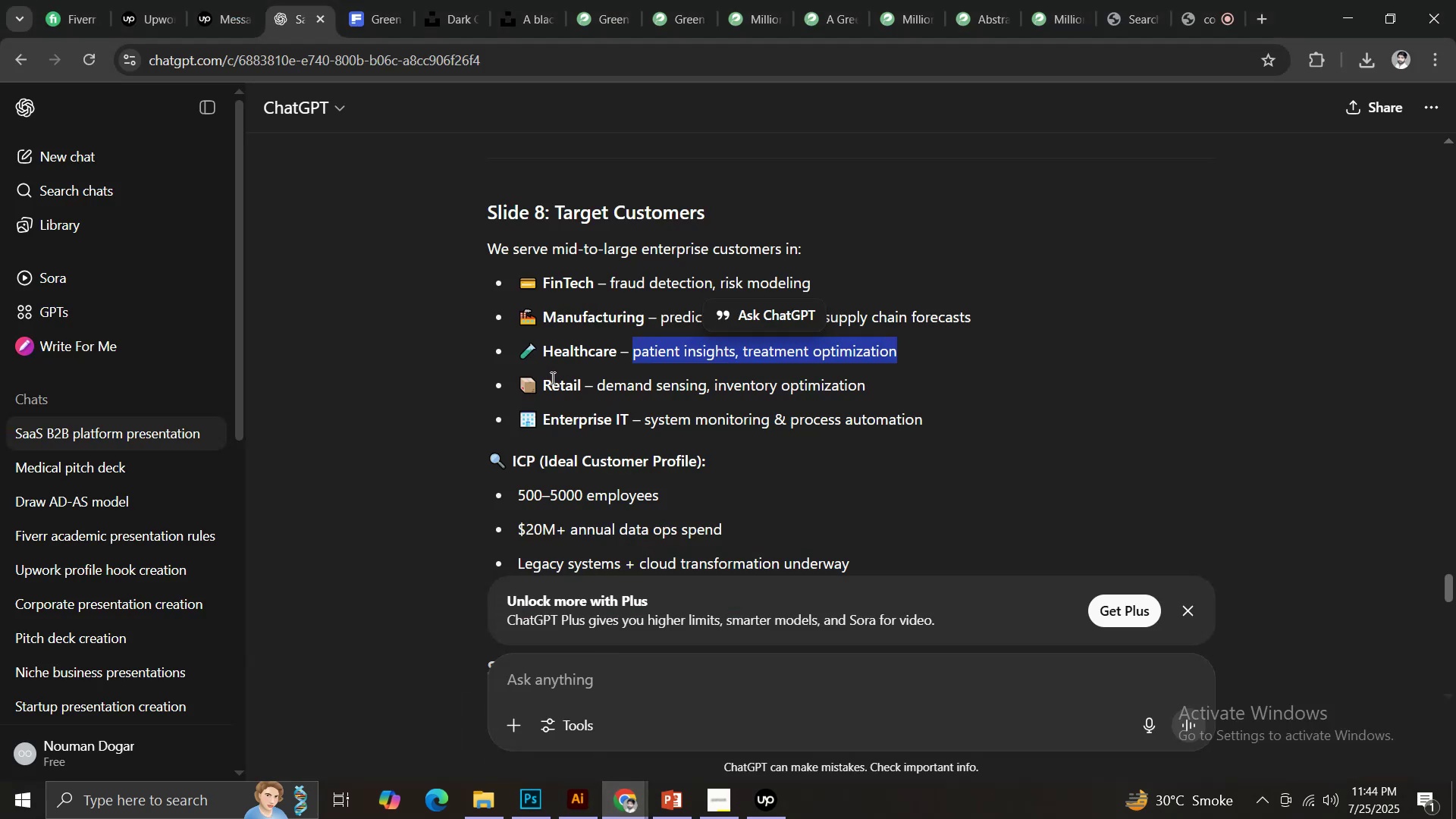 
left_click_drag(start_coordinate=[544, 378], to_coordinate=[580, 378])
 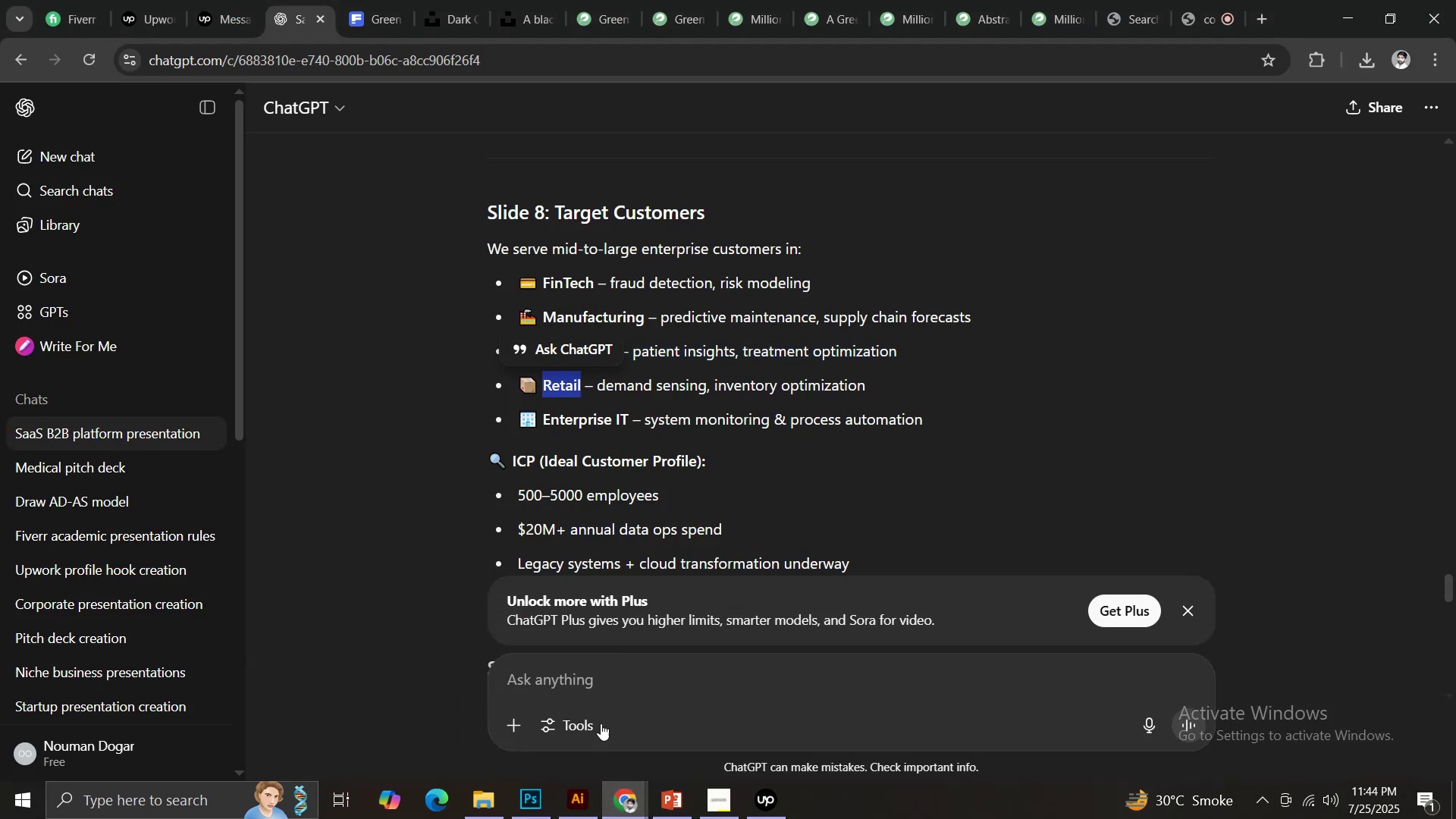 
key(Control+C)
 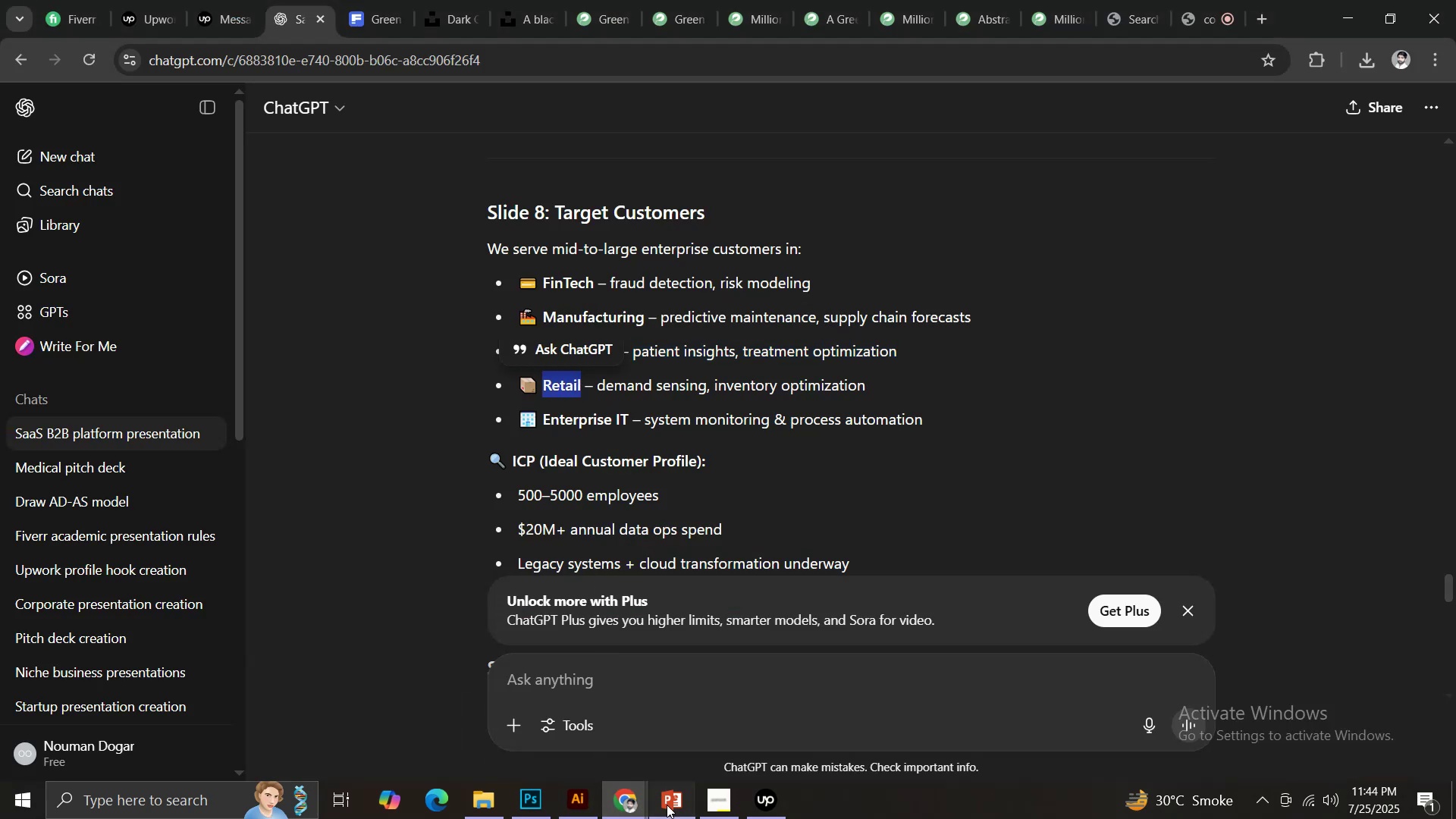 
key(Control+ControlLeft)
 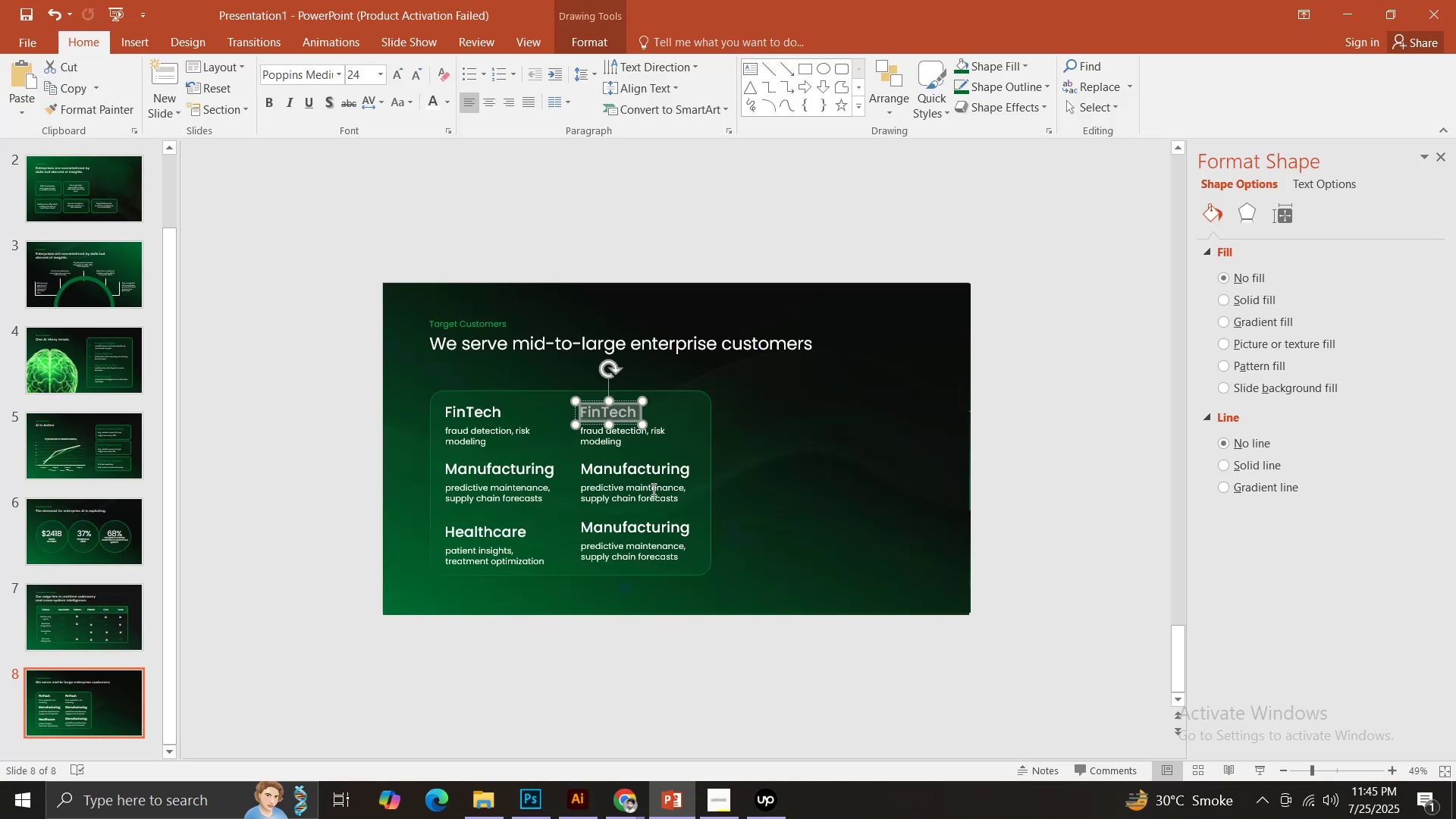 
key(Control+V)
 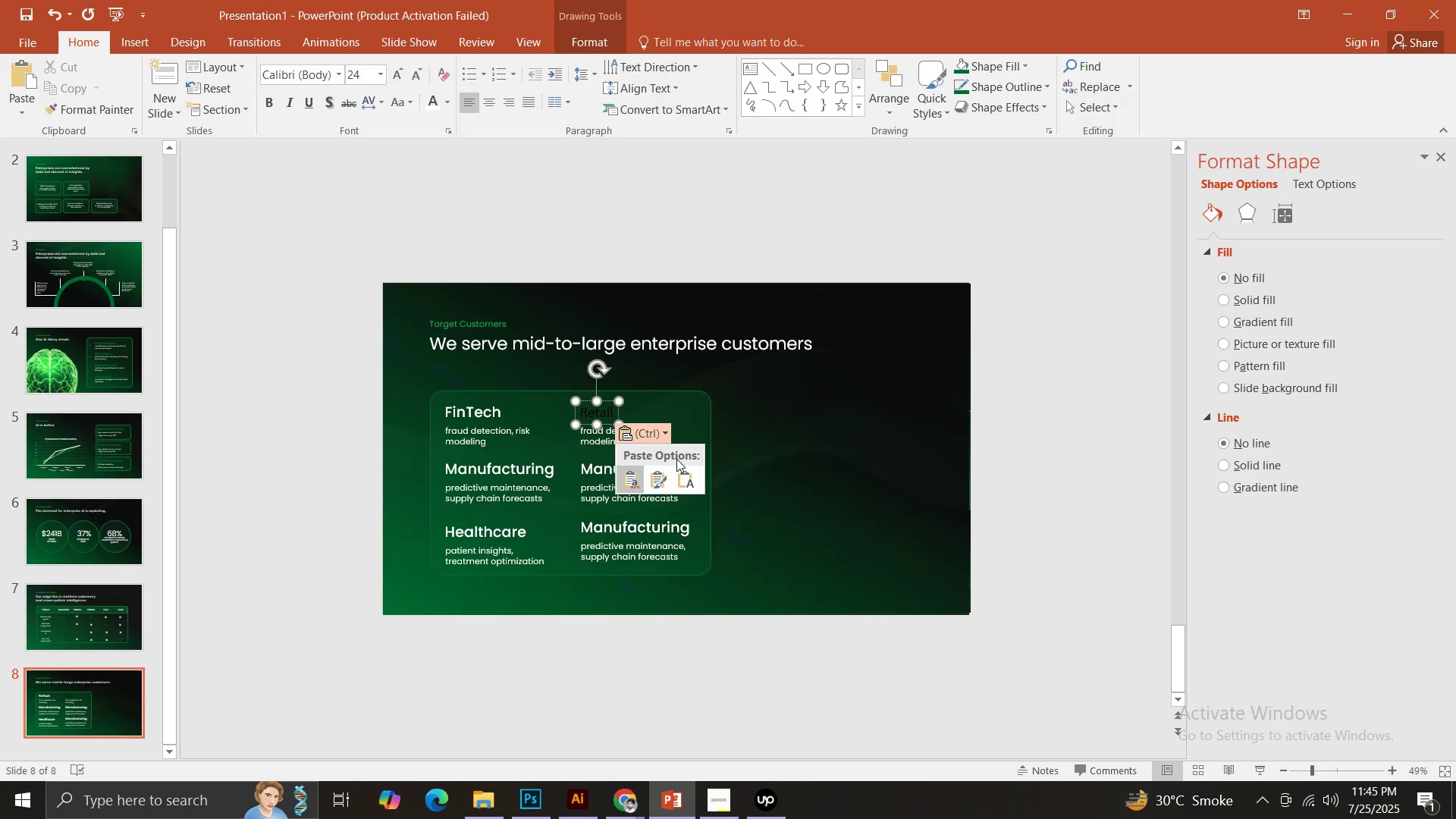 
double_click([687, 480])
 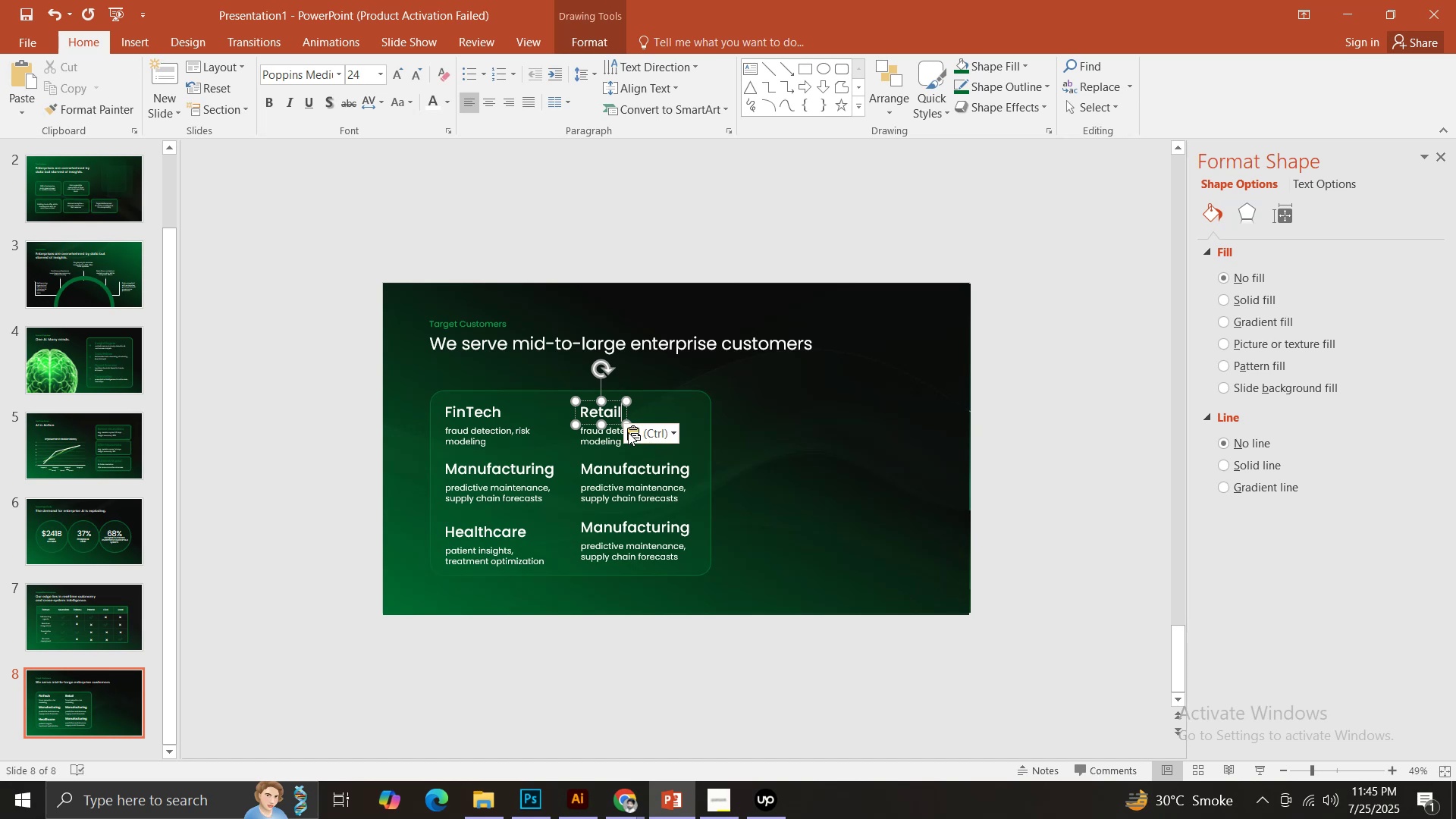 
left_click([628, 432])
 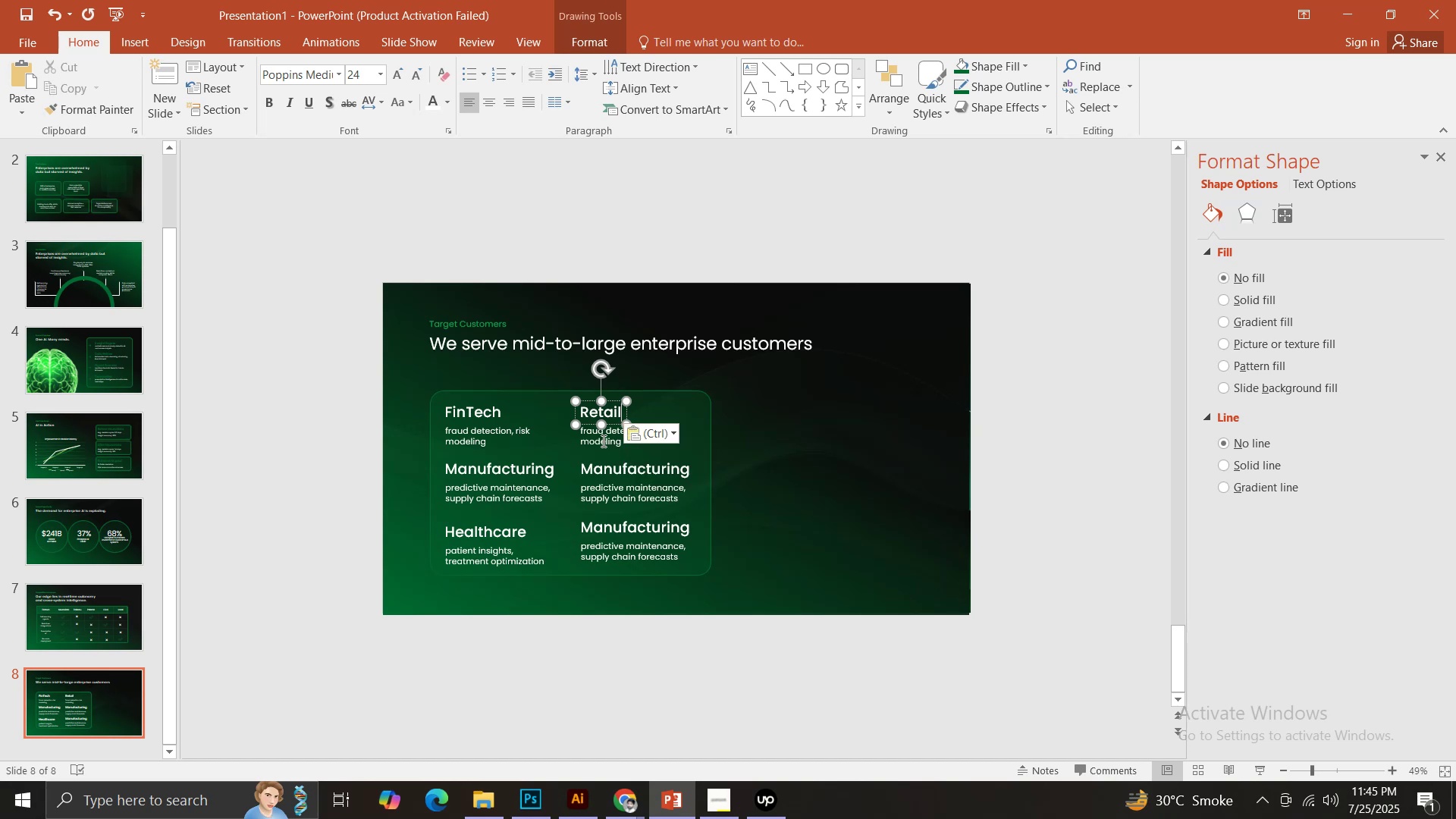 
double_click([602, 441])
 